 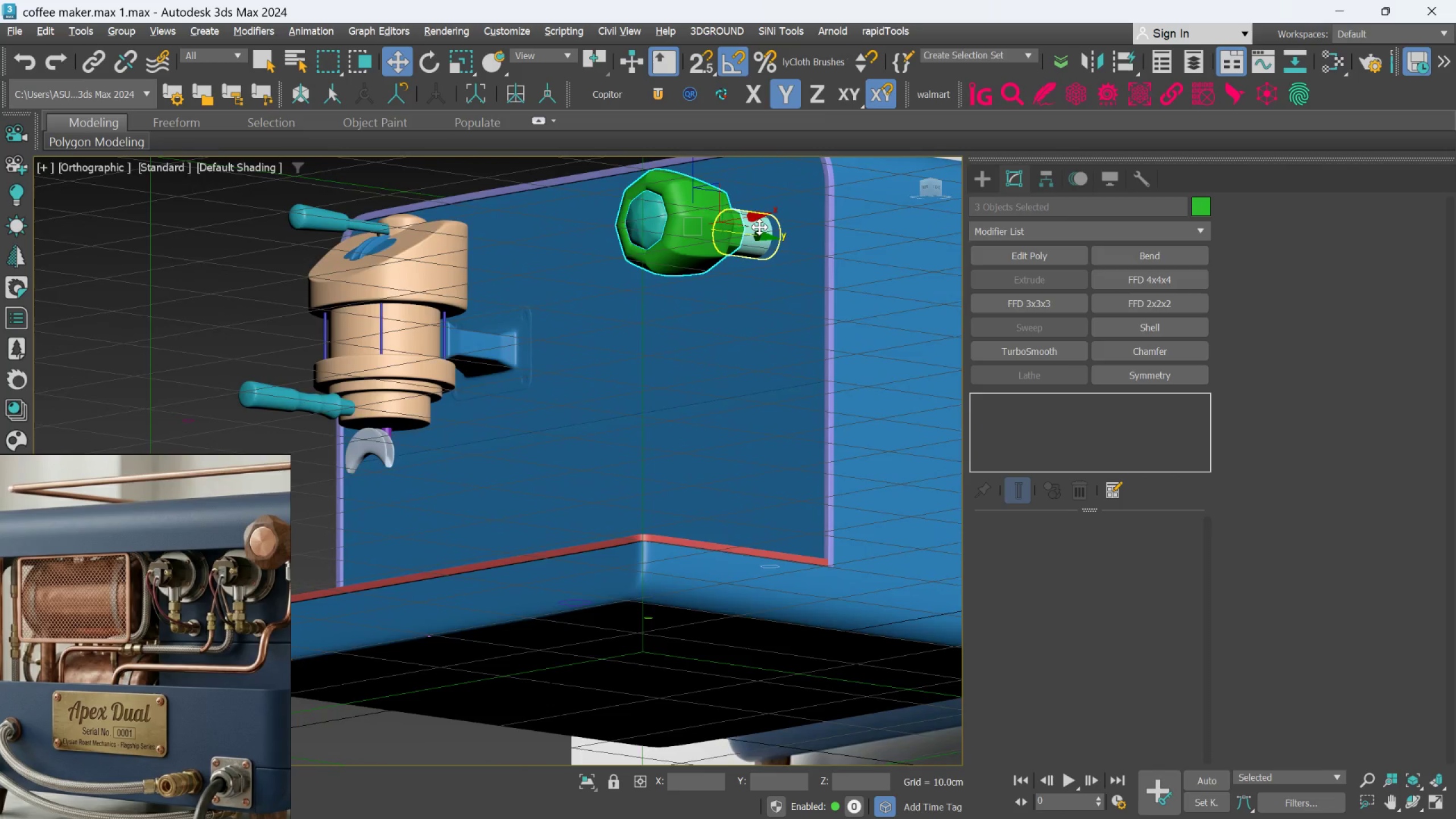 
hold_key(key=AltLeft, duration=0.97)
 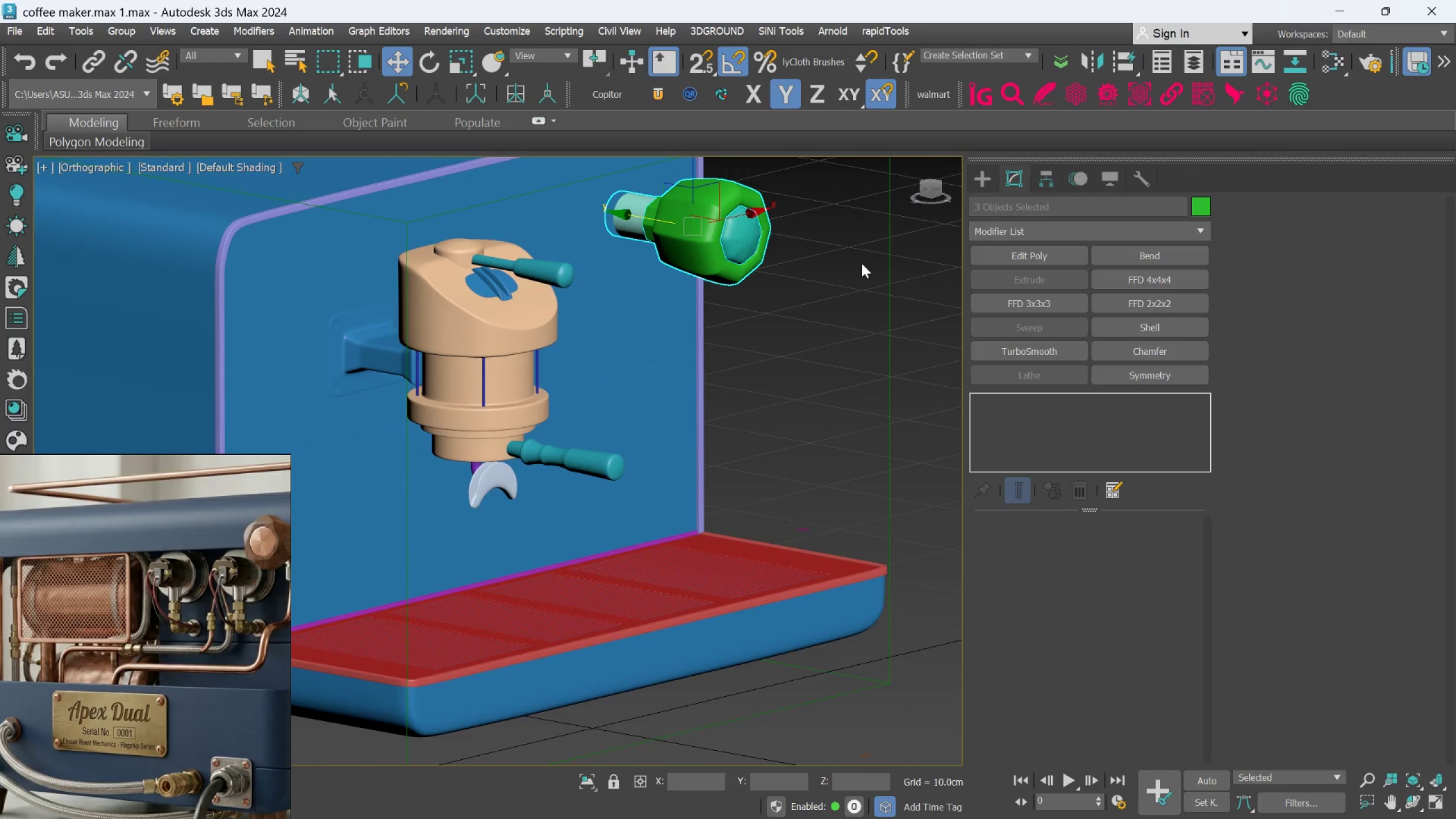 
left_click([862, 263])
 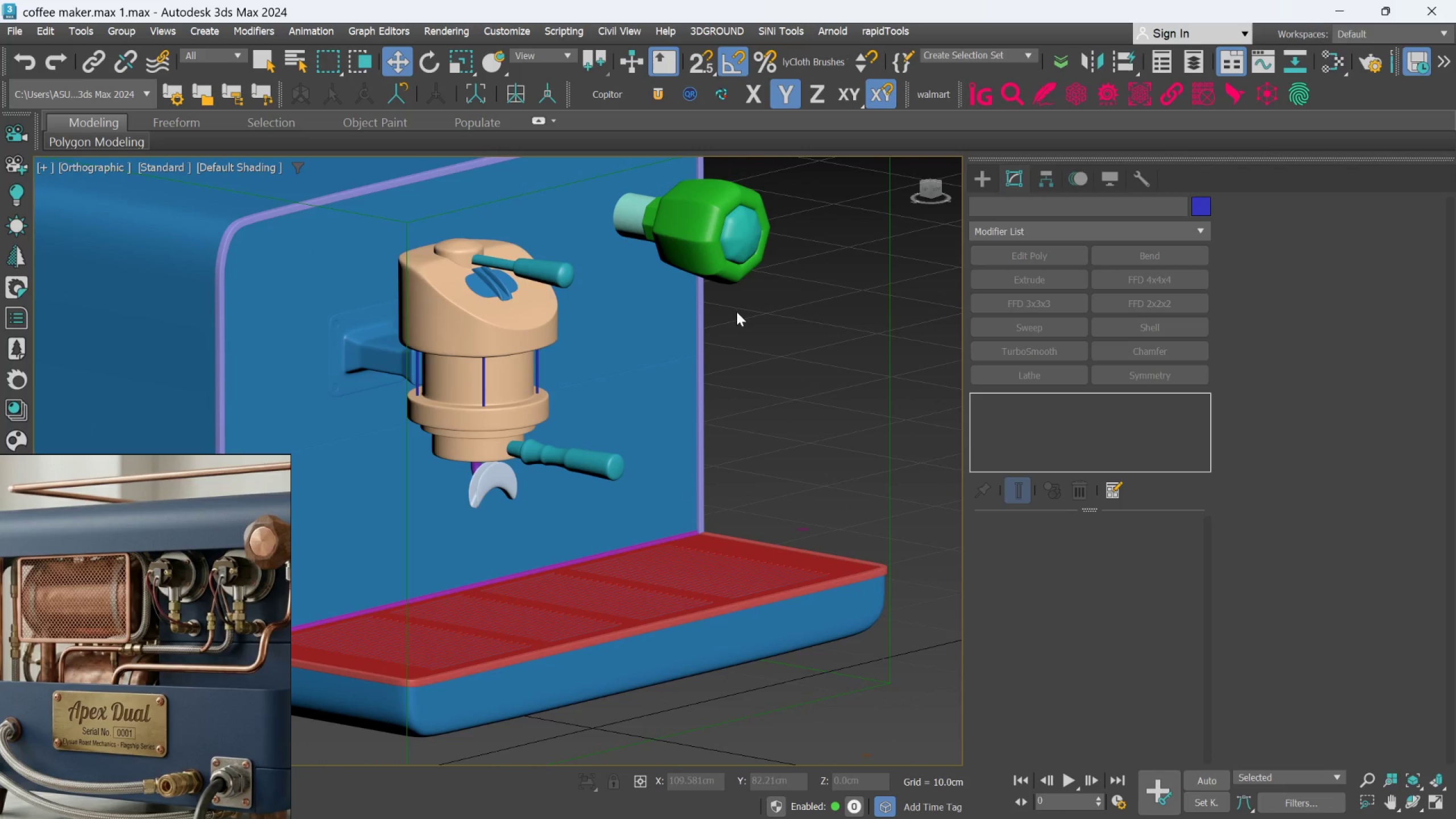 
hold_key(key=AltLeft, duration=0.58)
 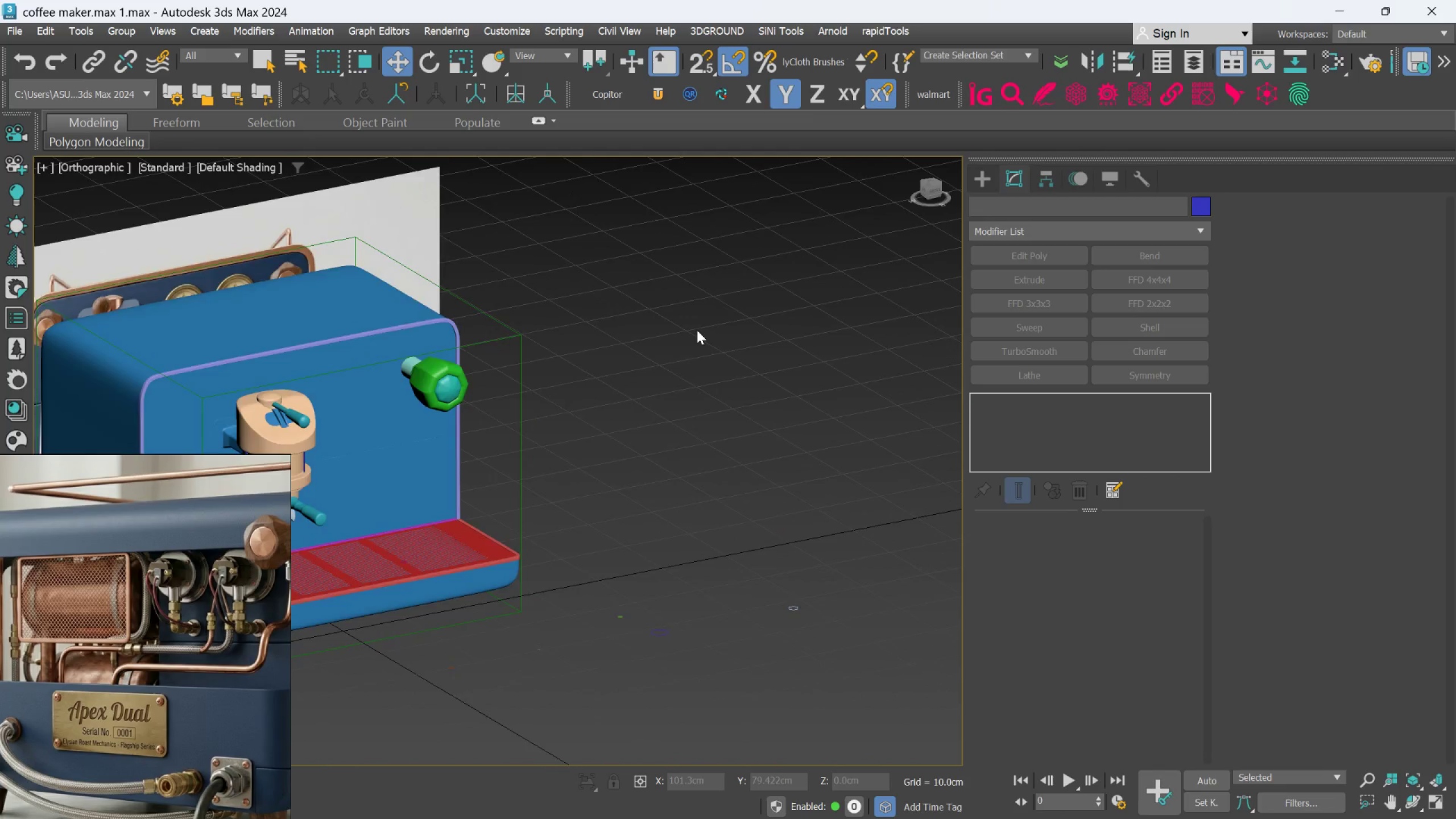 
scroll: coordinate [245, 658], scroll_direction: down, amount: 14.0
 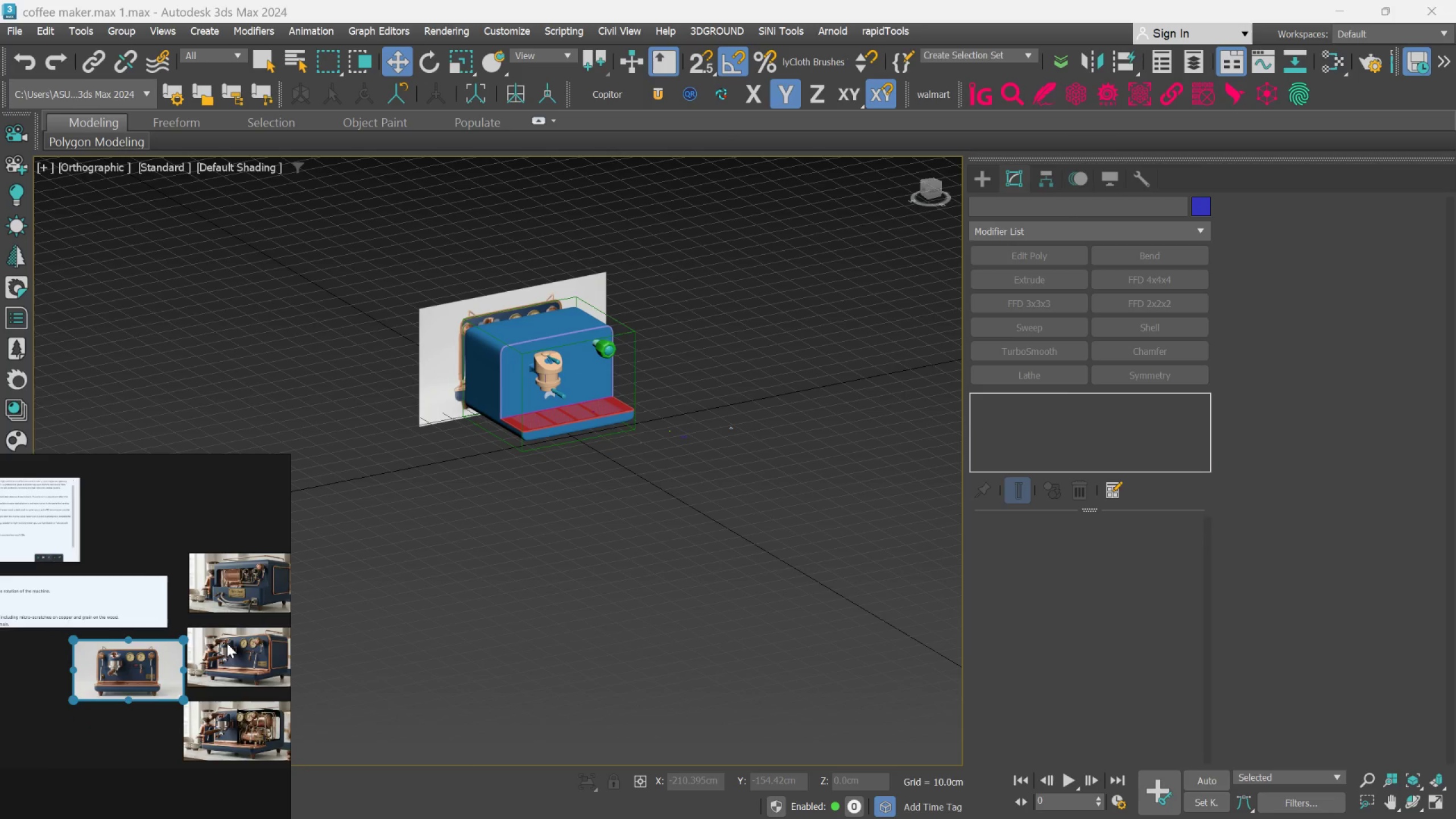 
scroll: coordinate [223, 668], scroll_direction: up, amount: 6.0
 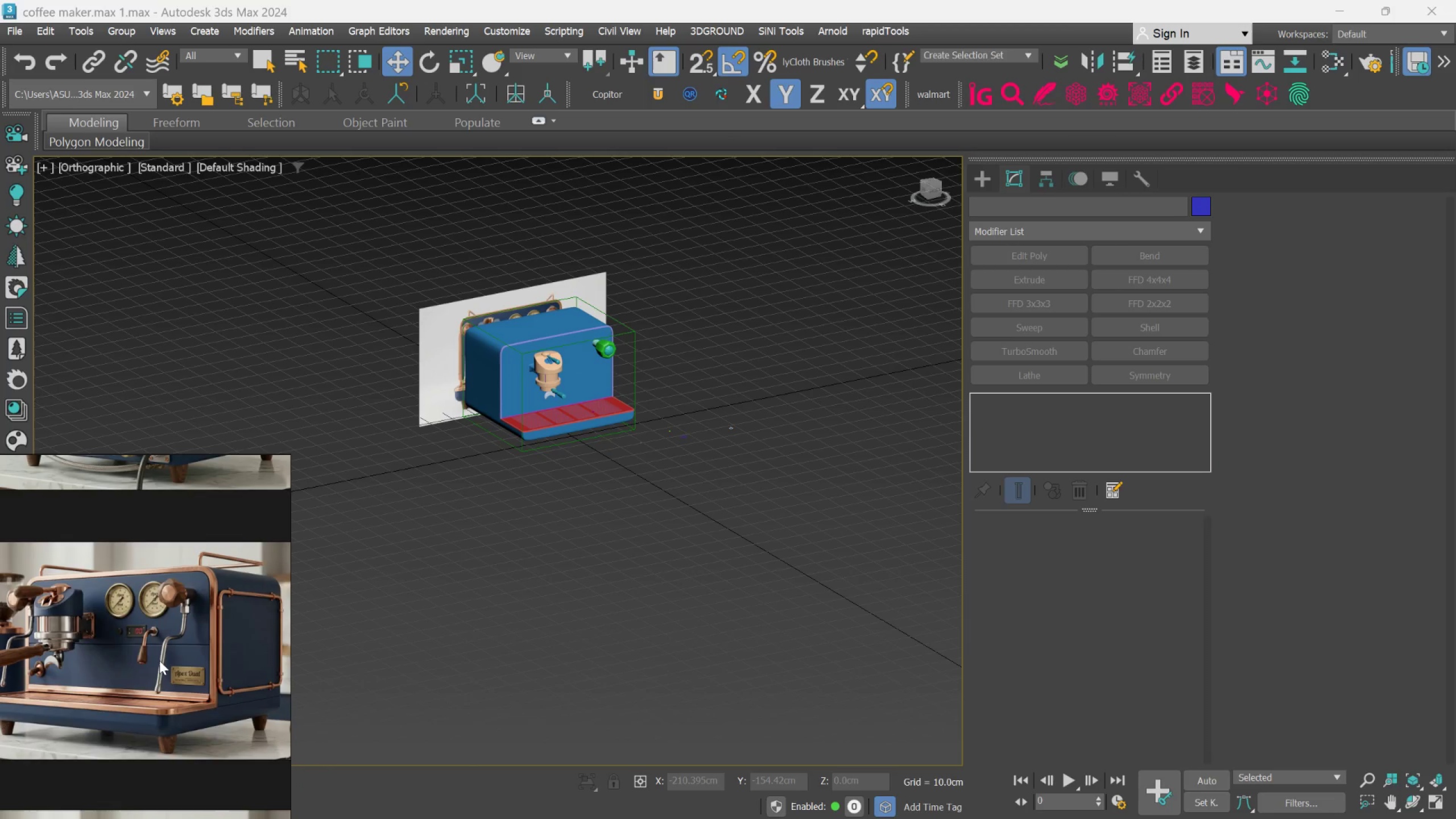 
hold_key(key=AltLeft, duration=0.56)
 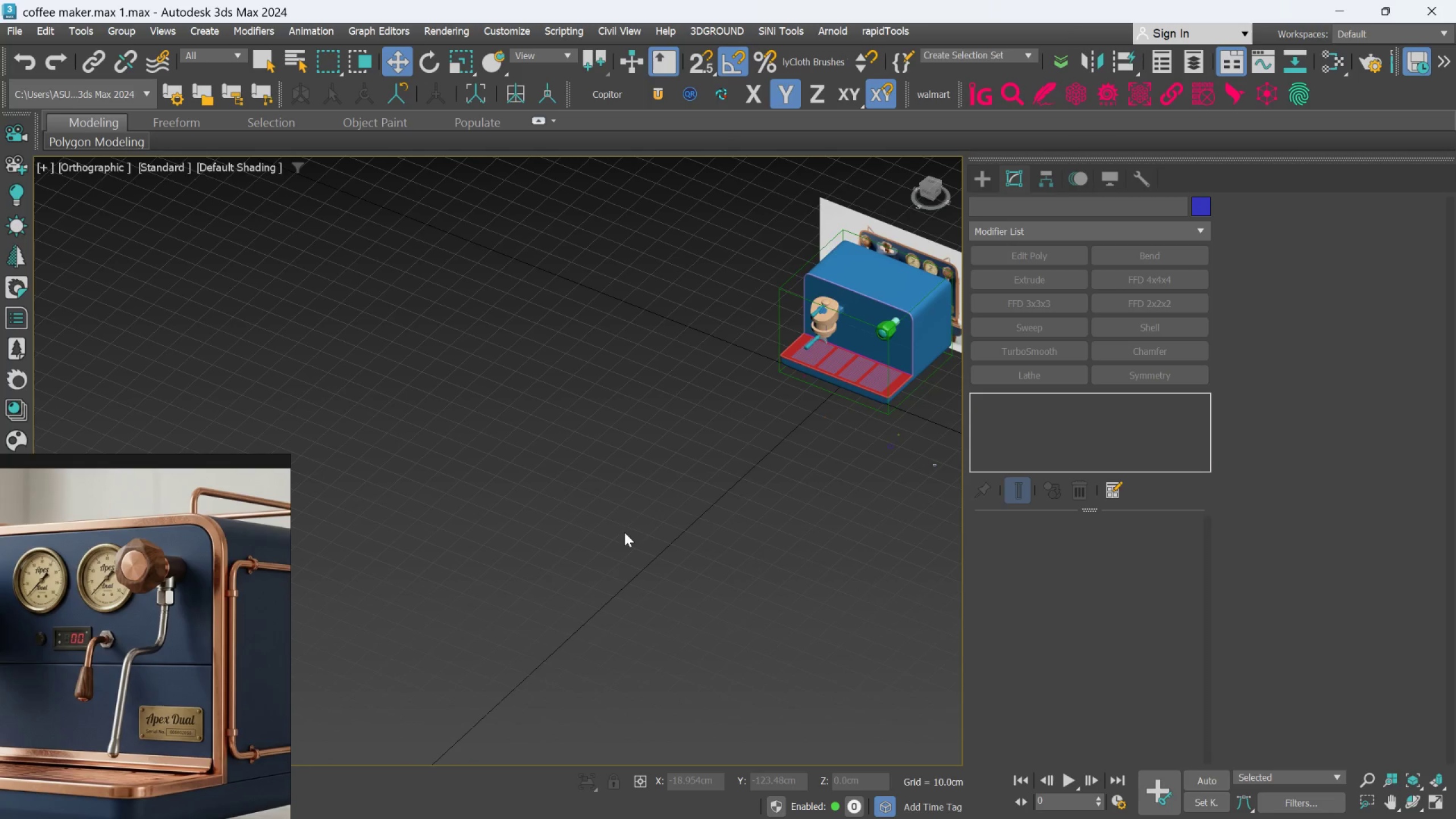 
scroll: coordinate [206, 623], scroll_direction: up, amount: 3.0
 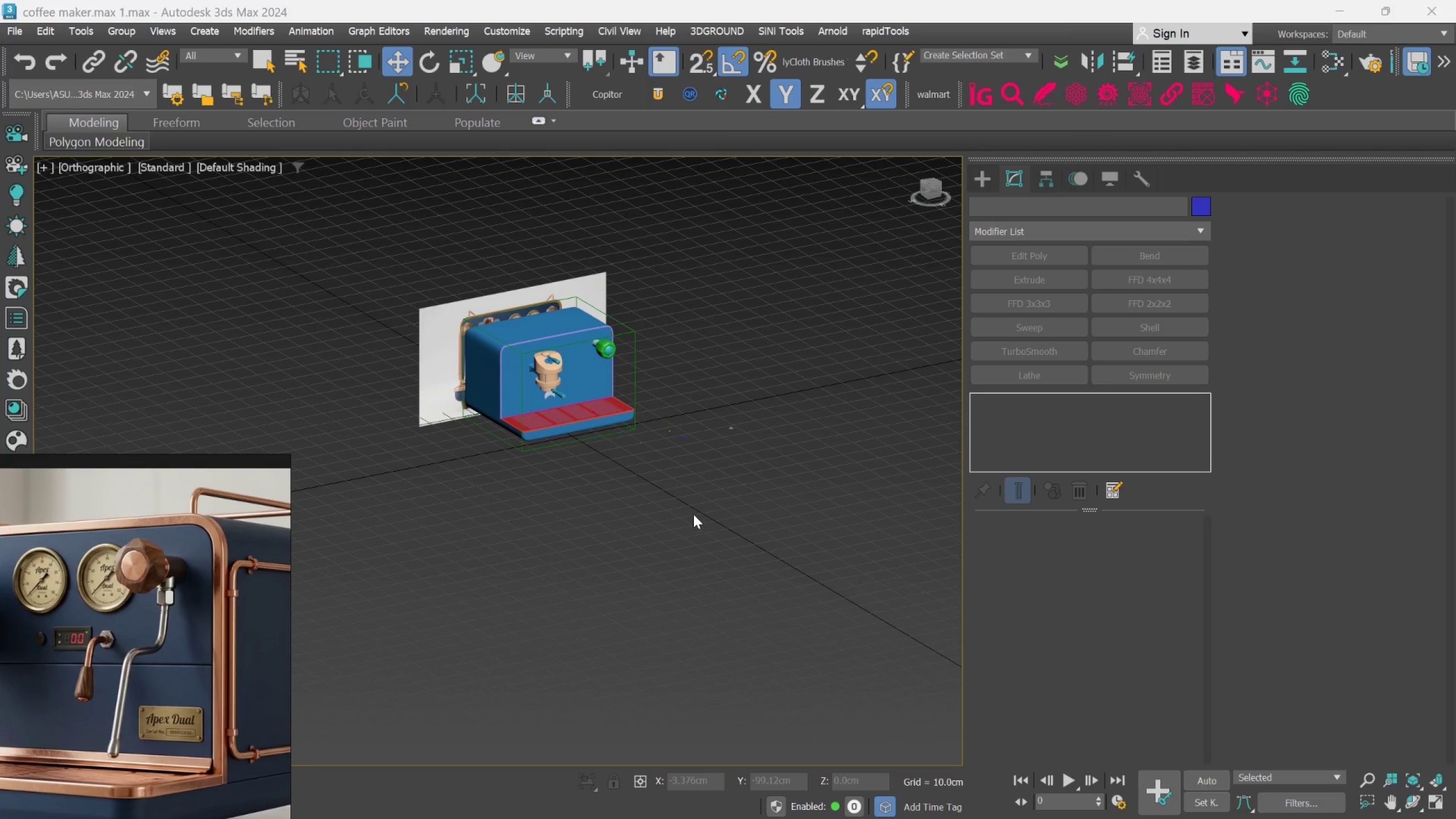 
key(L)
 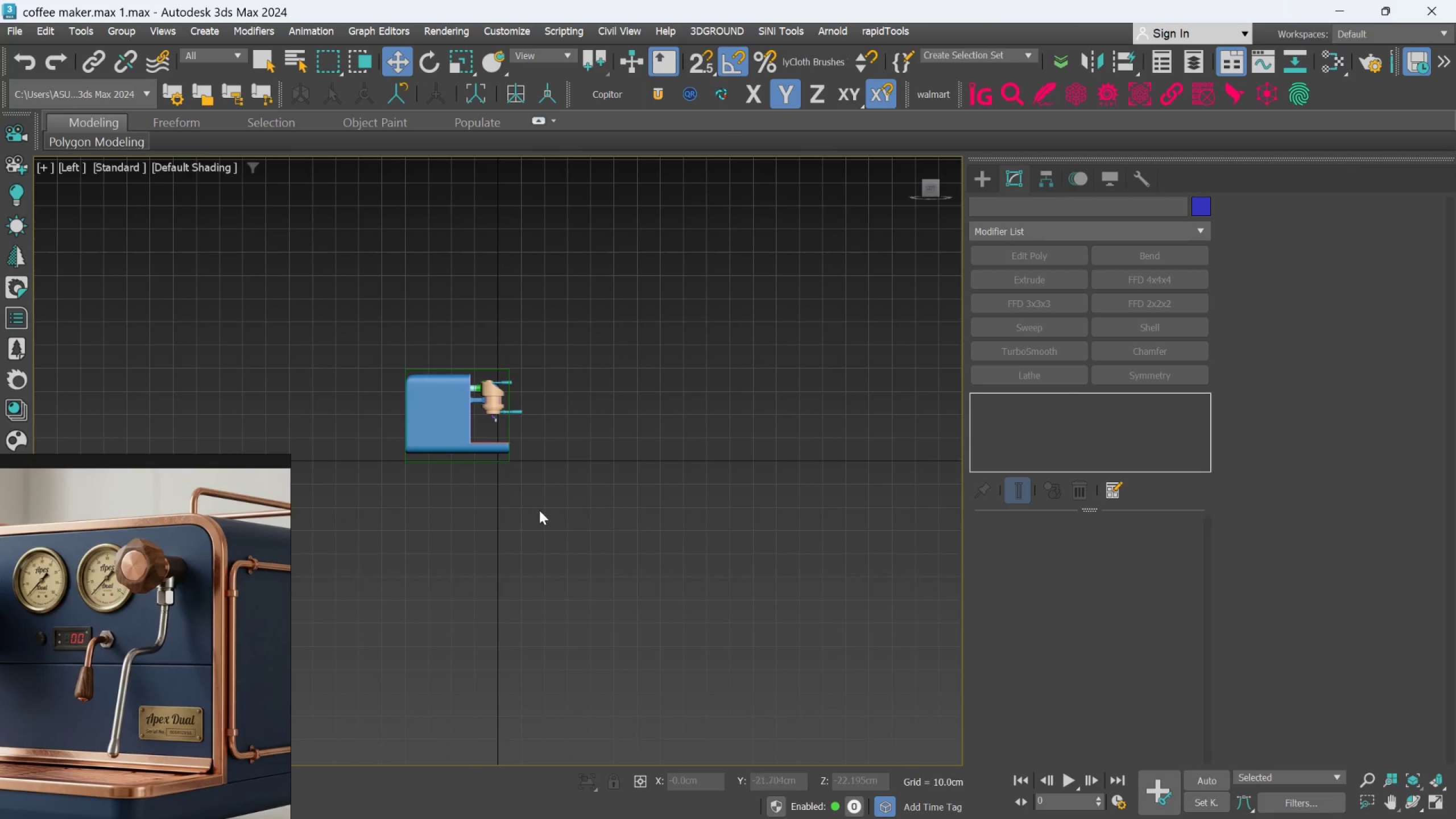 
scroll: coordinate [533, 402], scroll_direction: up, amount: 7.0
 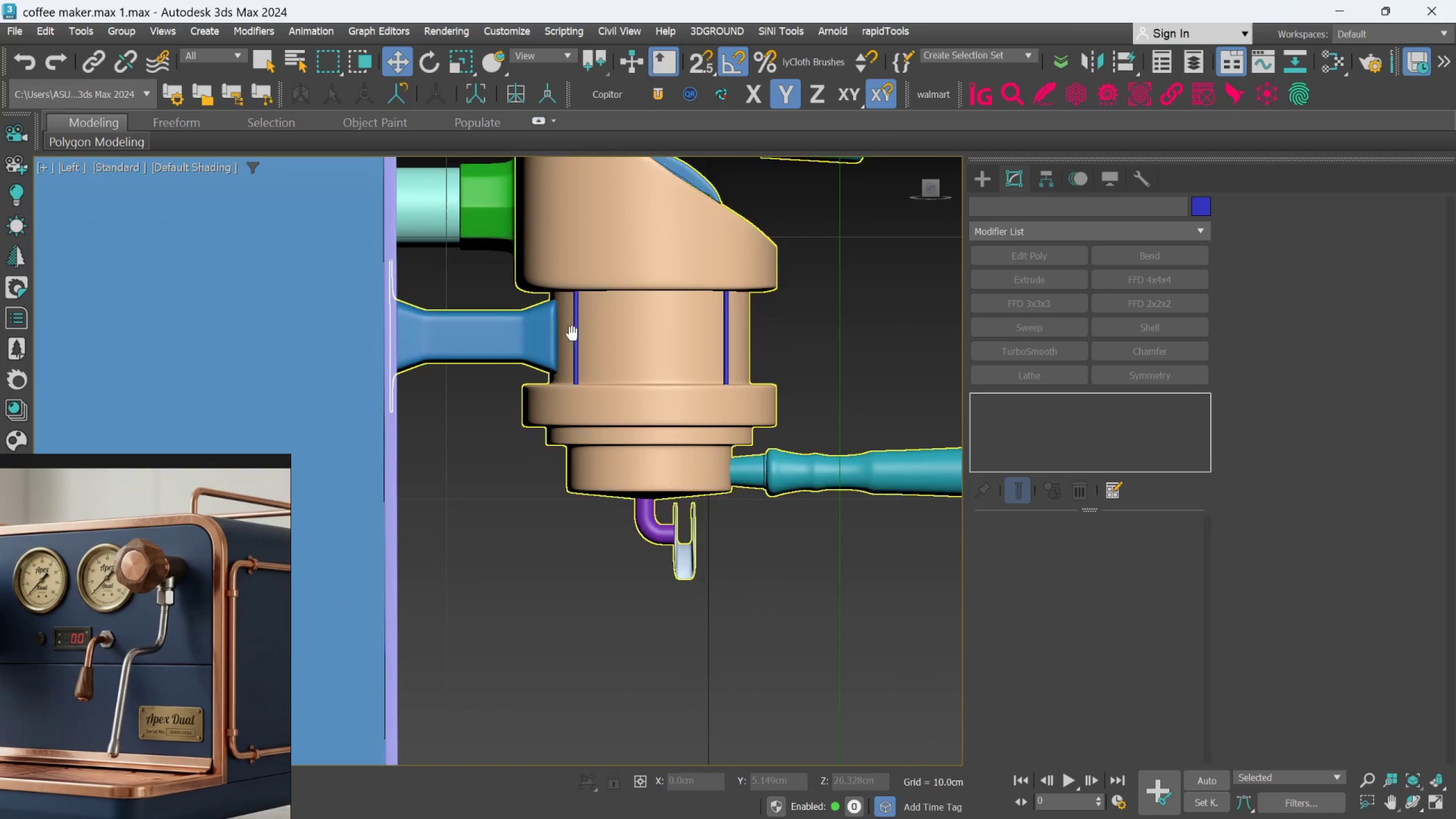 
scroll: coordinate [592, 394], scroll_direction: down, amount: 2.0
 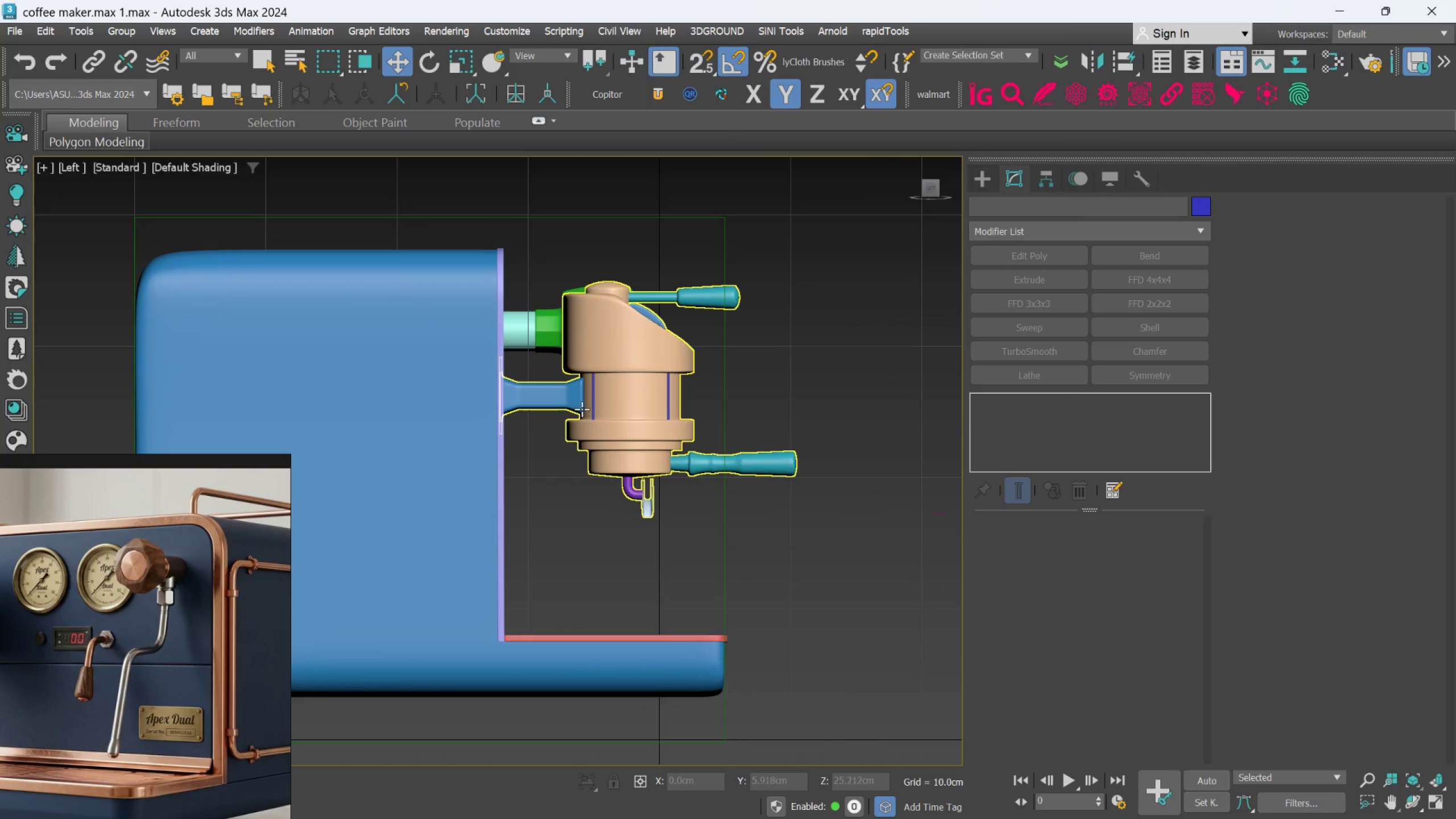 
left_click([540, 326])
 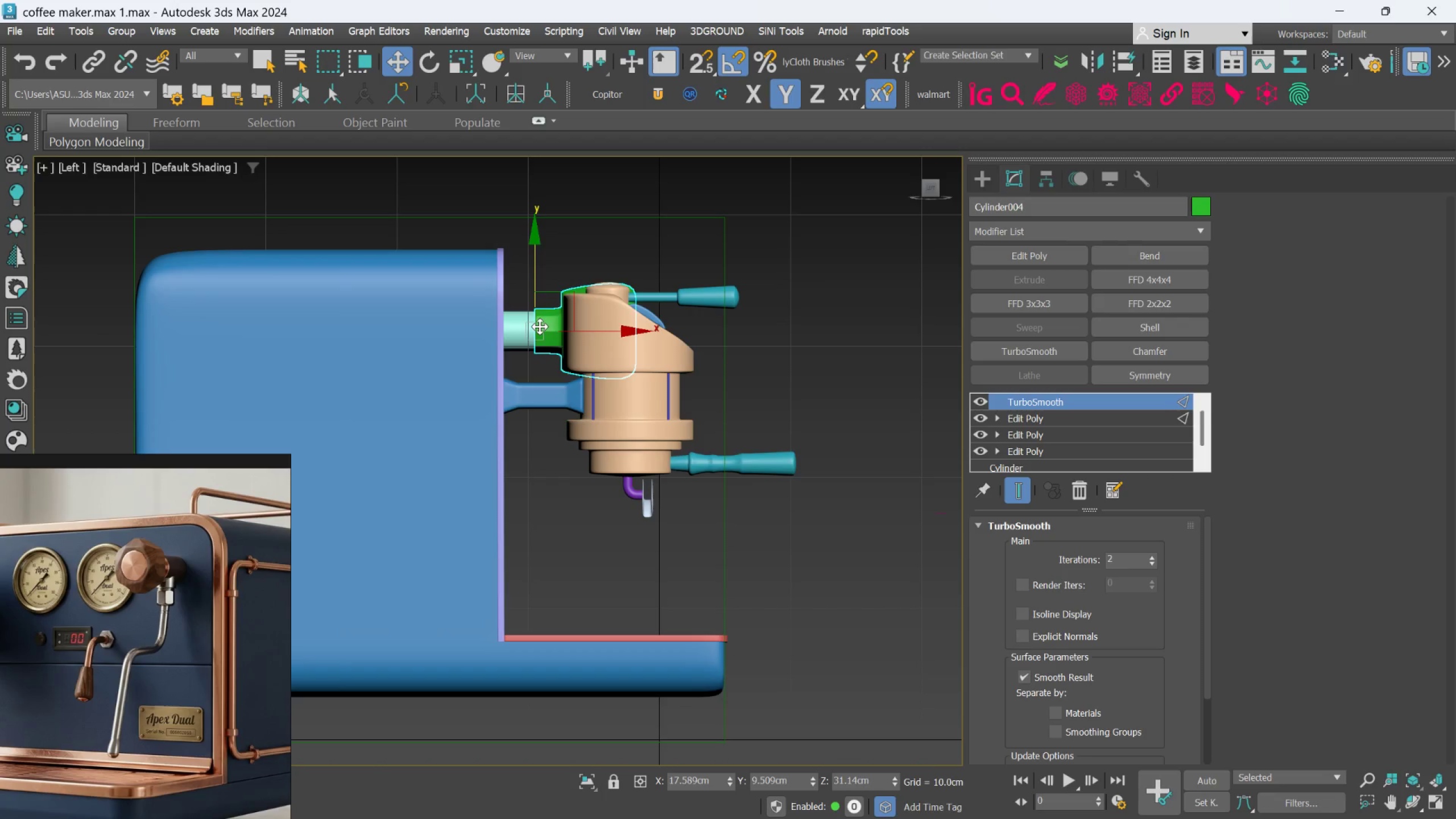 
hold_key(key=ControlLeft, duration=1.07)
left_click([524, 325])
 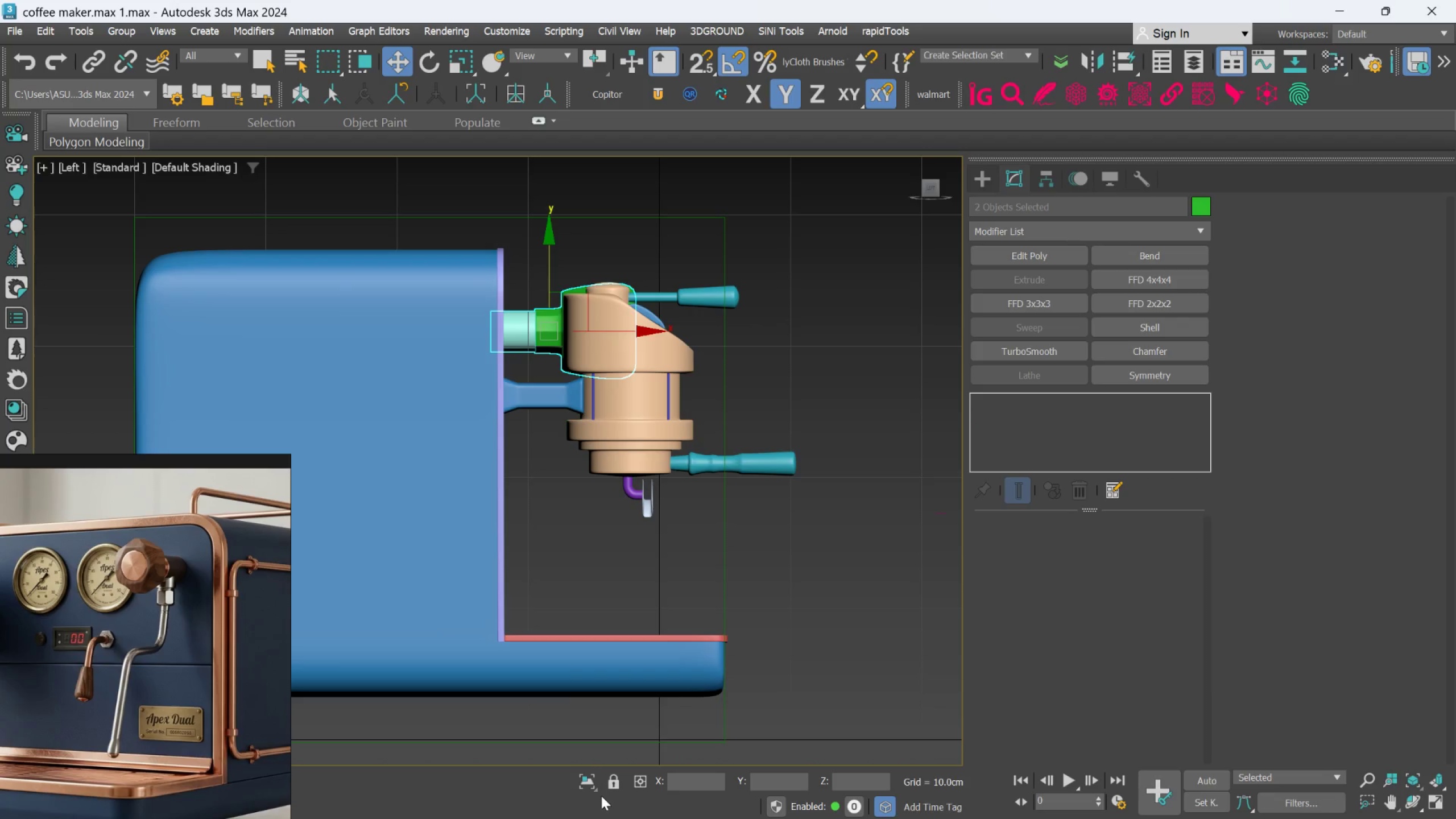 
left_click([584, 777])
 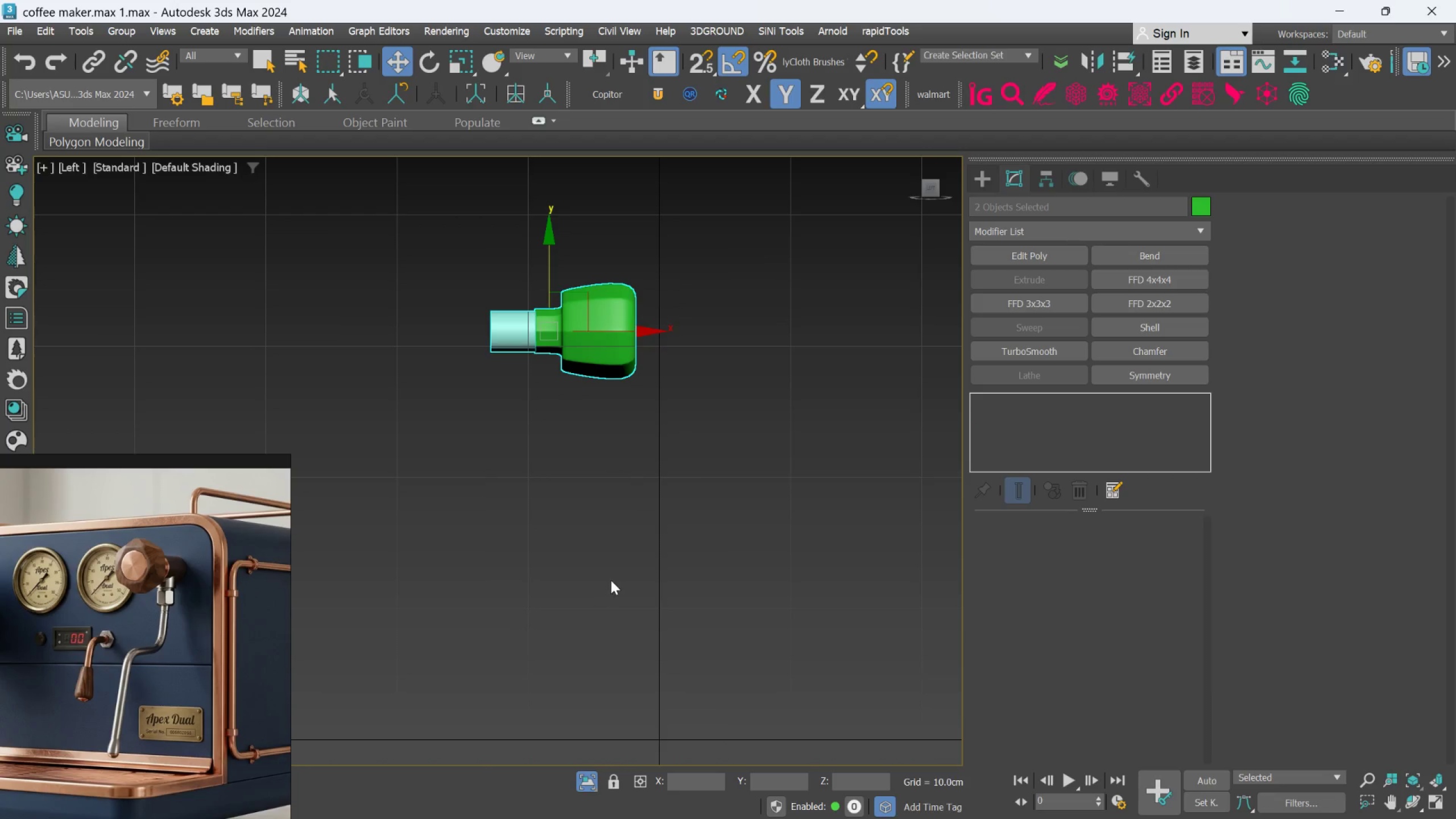 
left_click([611, 580])
 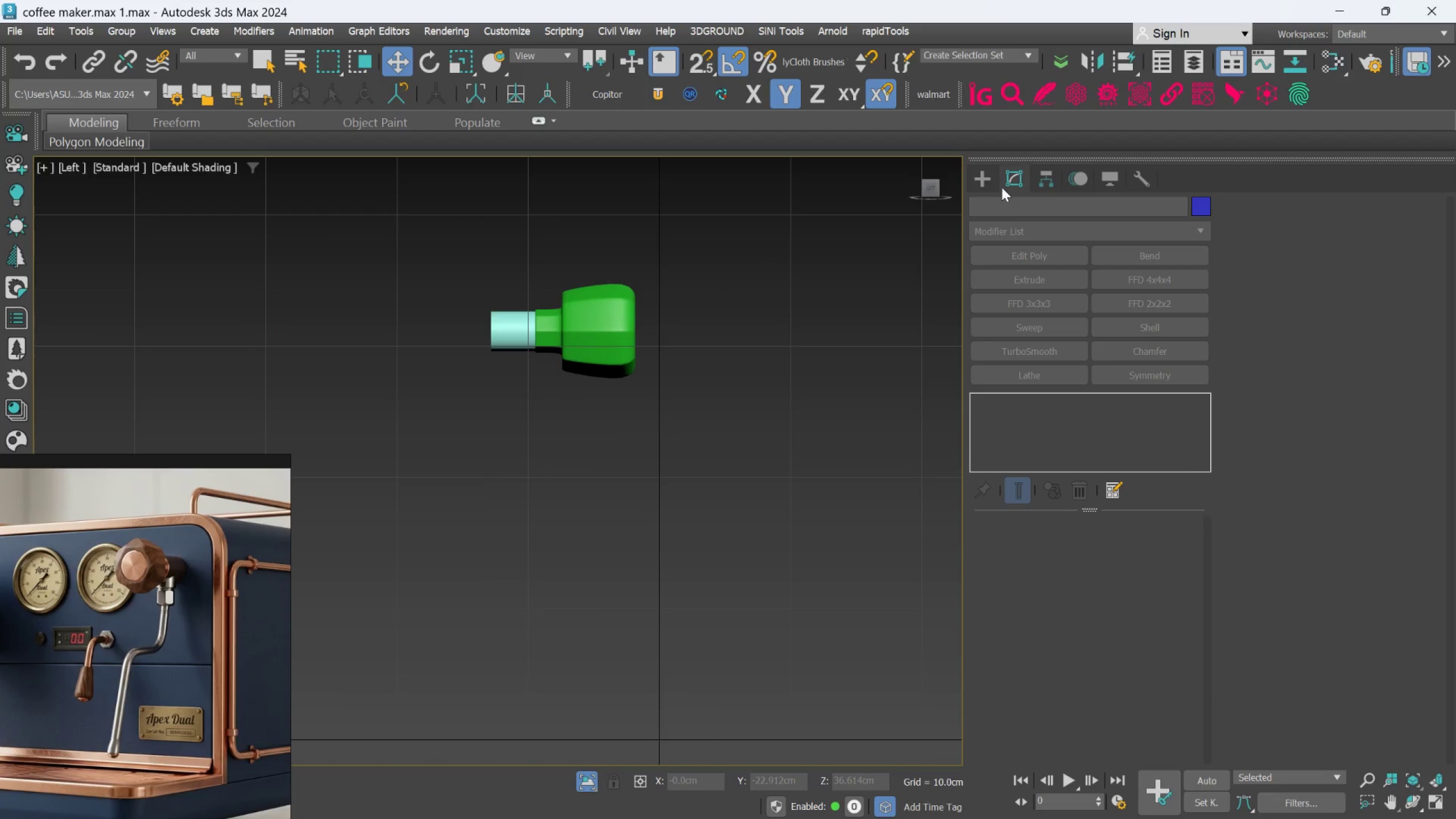 
left_click([988, 176])
 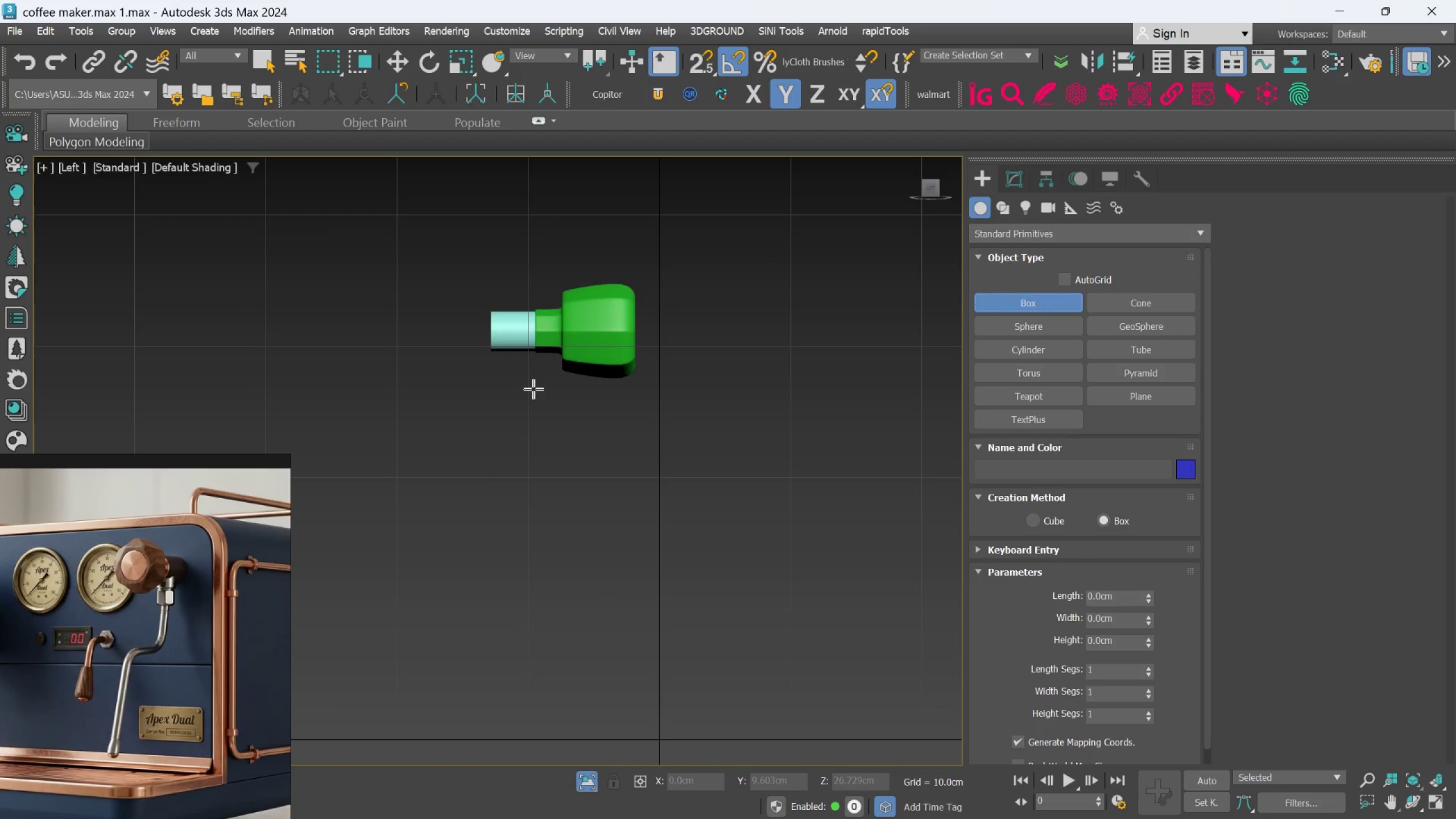 
left_click_drag(start_coordinate=[536, 369], to_coordinate=[604, 555])
 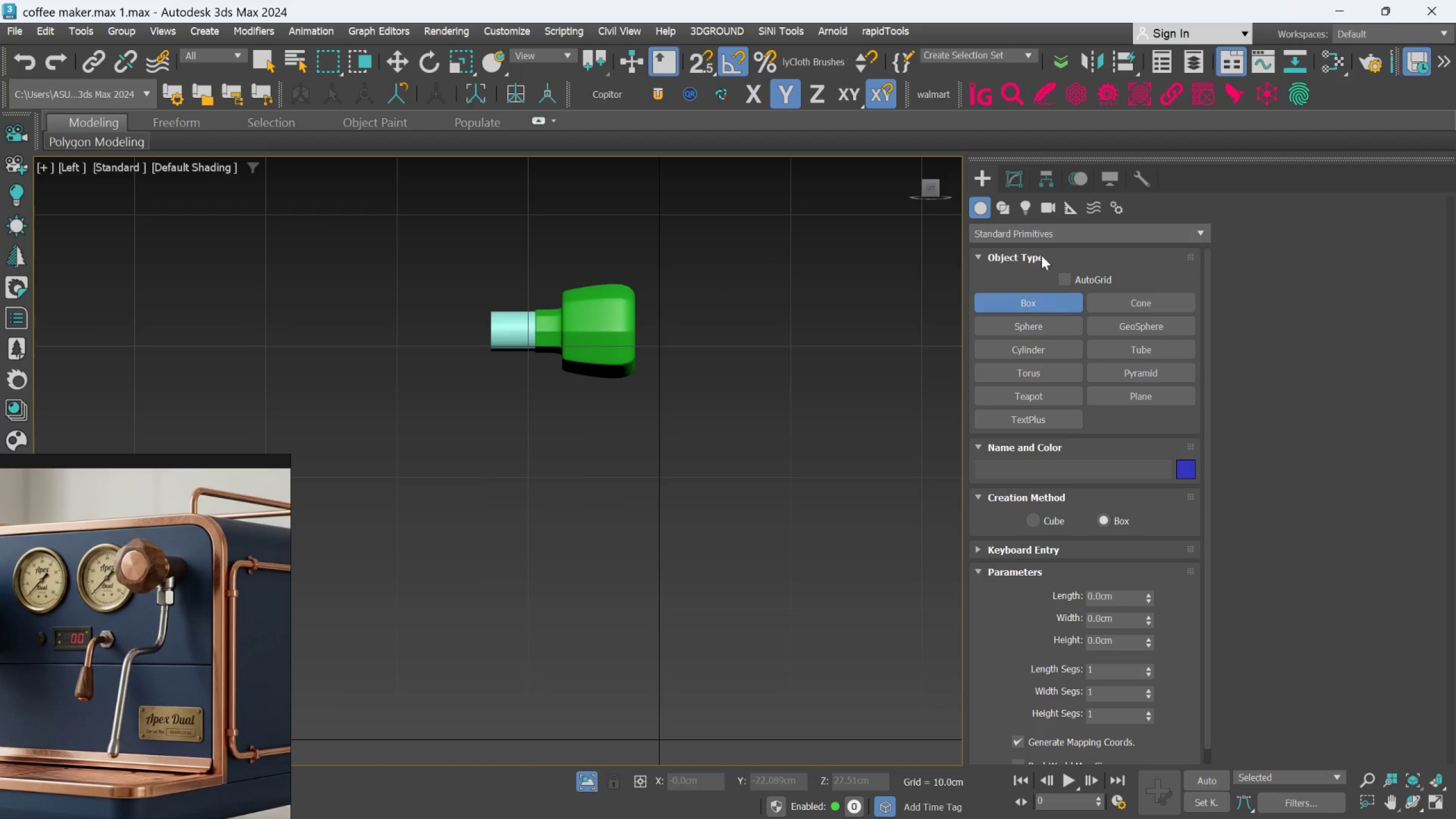 
key(Escape)
 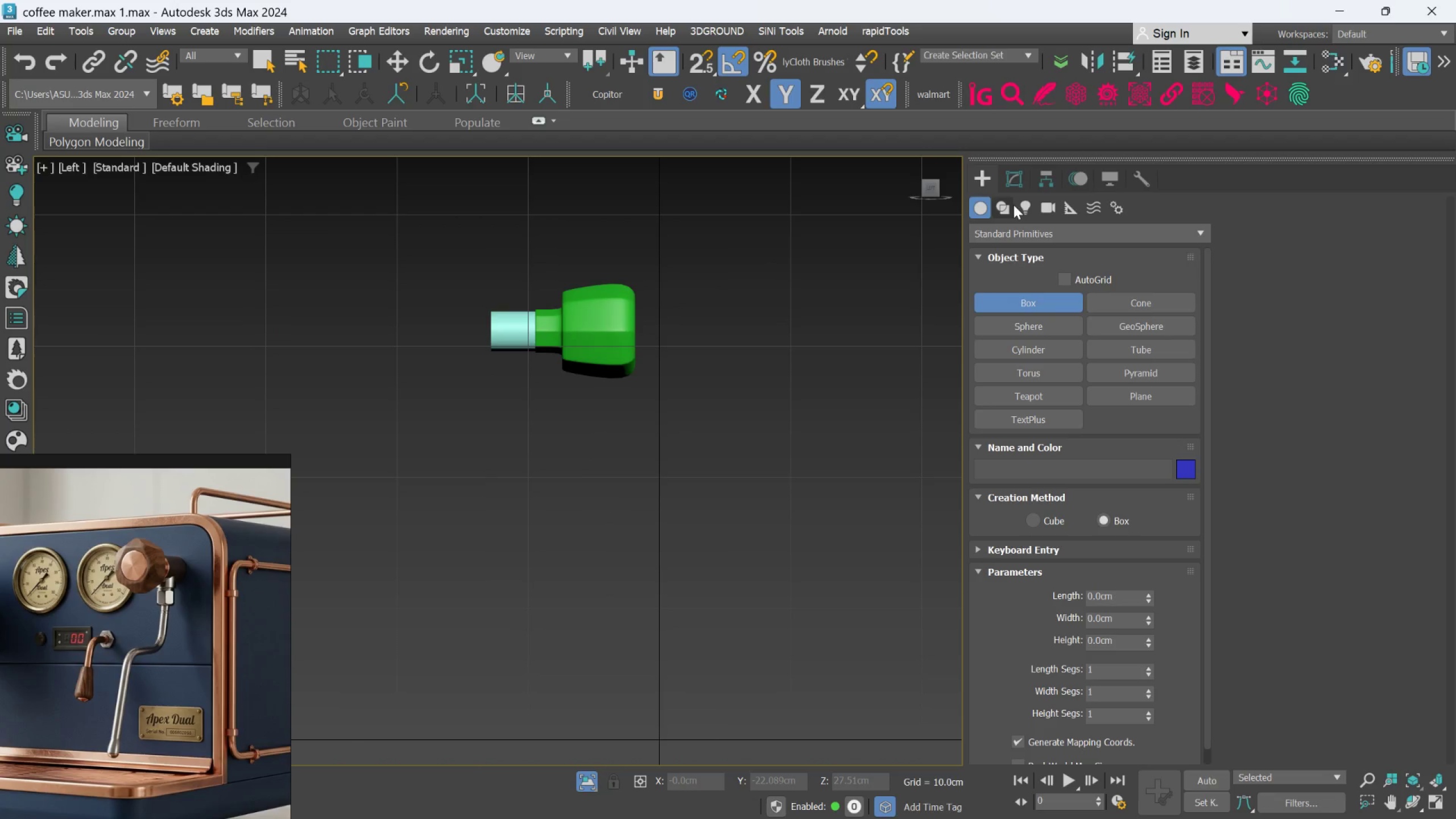 
left_click([1008, 213])
 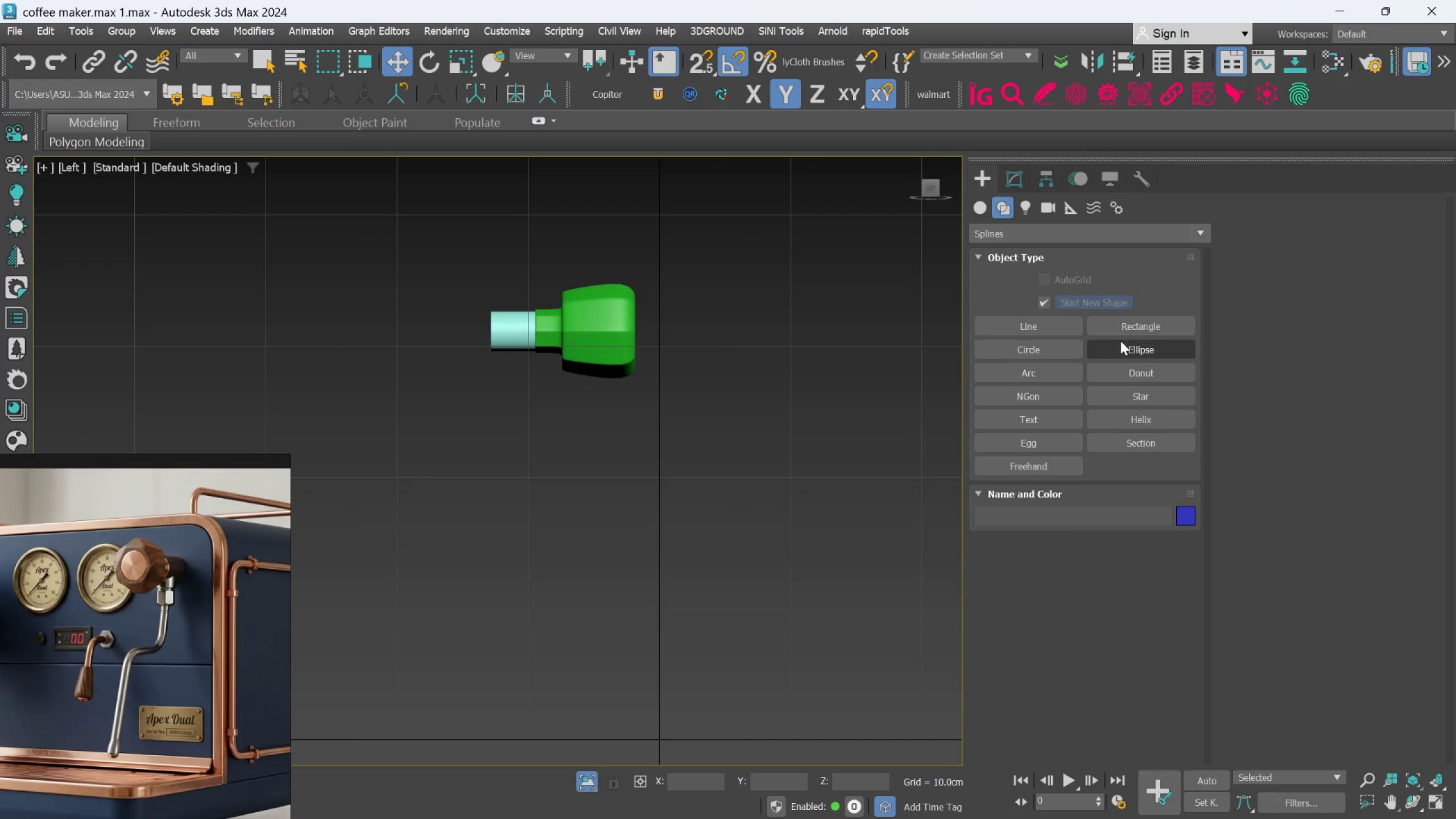 
left_click_drag(start_coordinate=[1131, 326], to_coordinate=[1106, 334])
 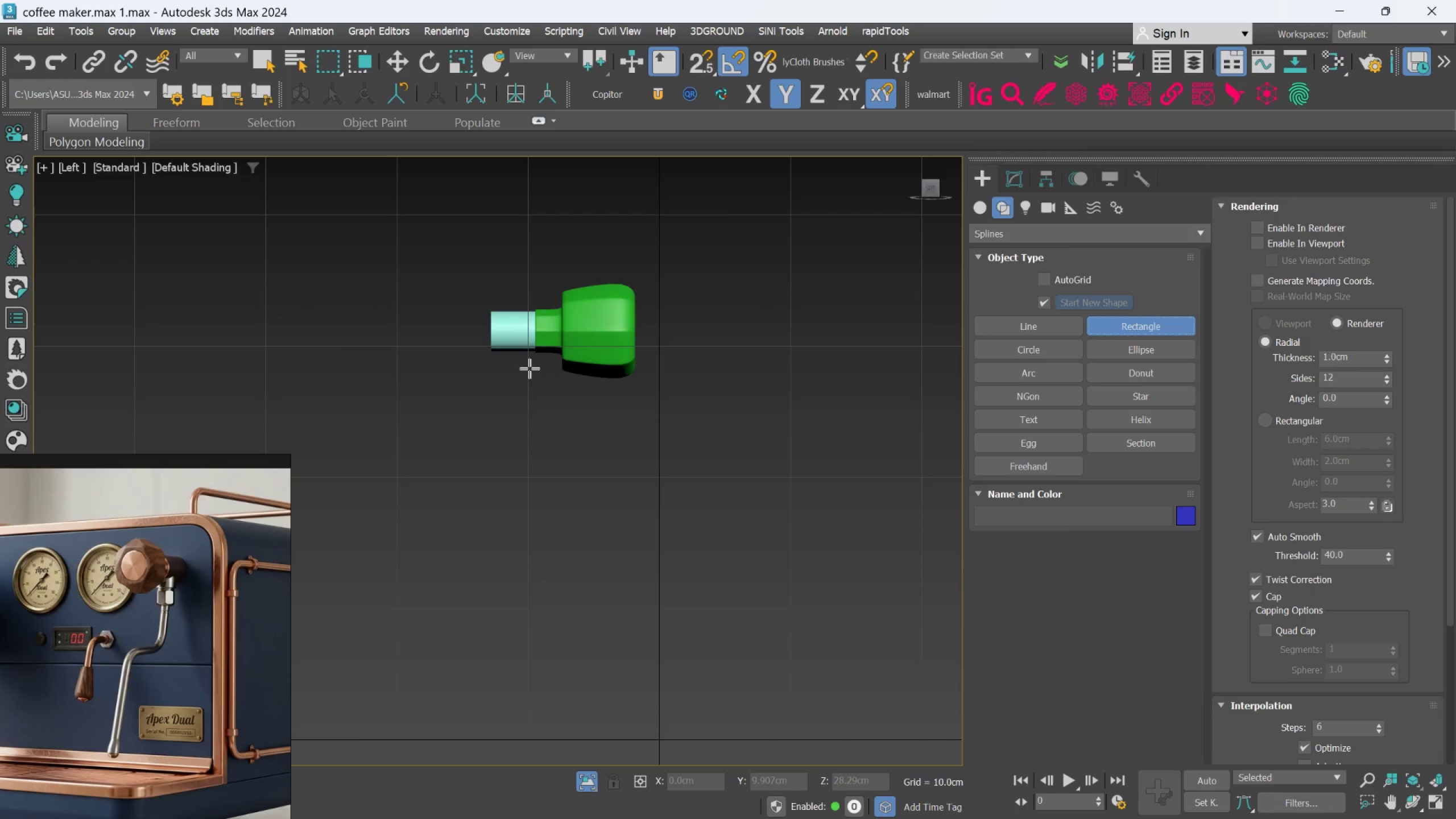 
left_click_drag(start_coordinate=[531, 369], to_coordinate=[559, 478])
 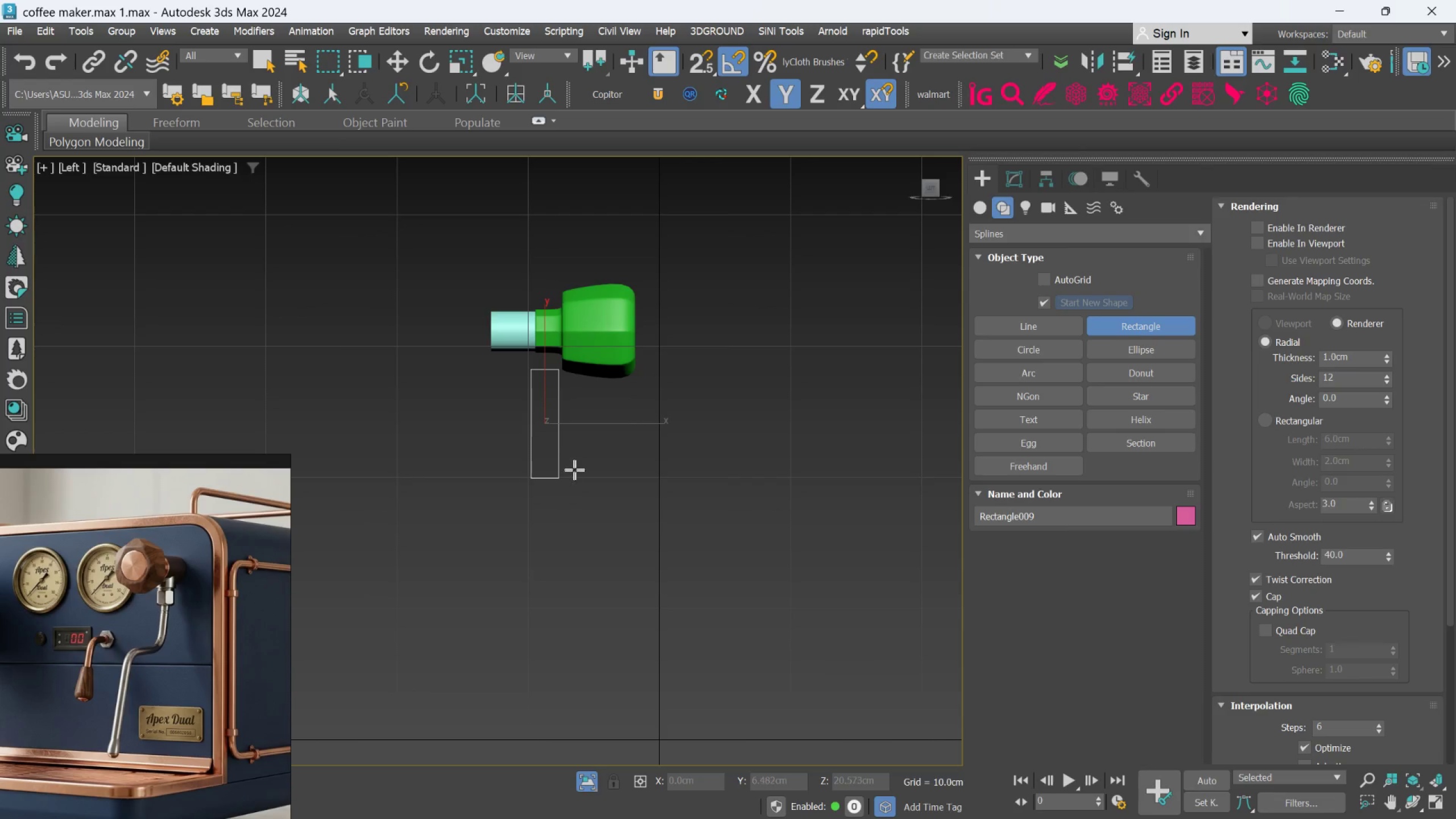 
scroll: coordinate [575, 469], scroll_direction: up, amount: 1.0
 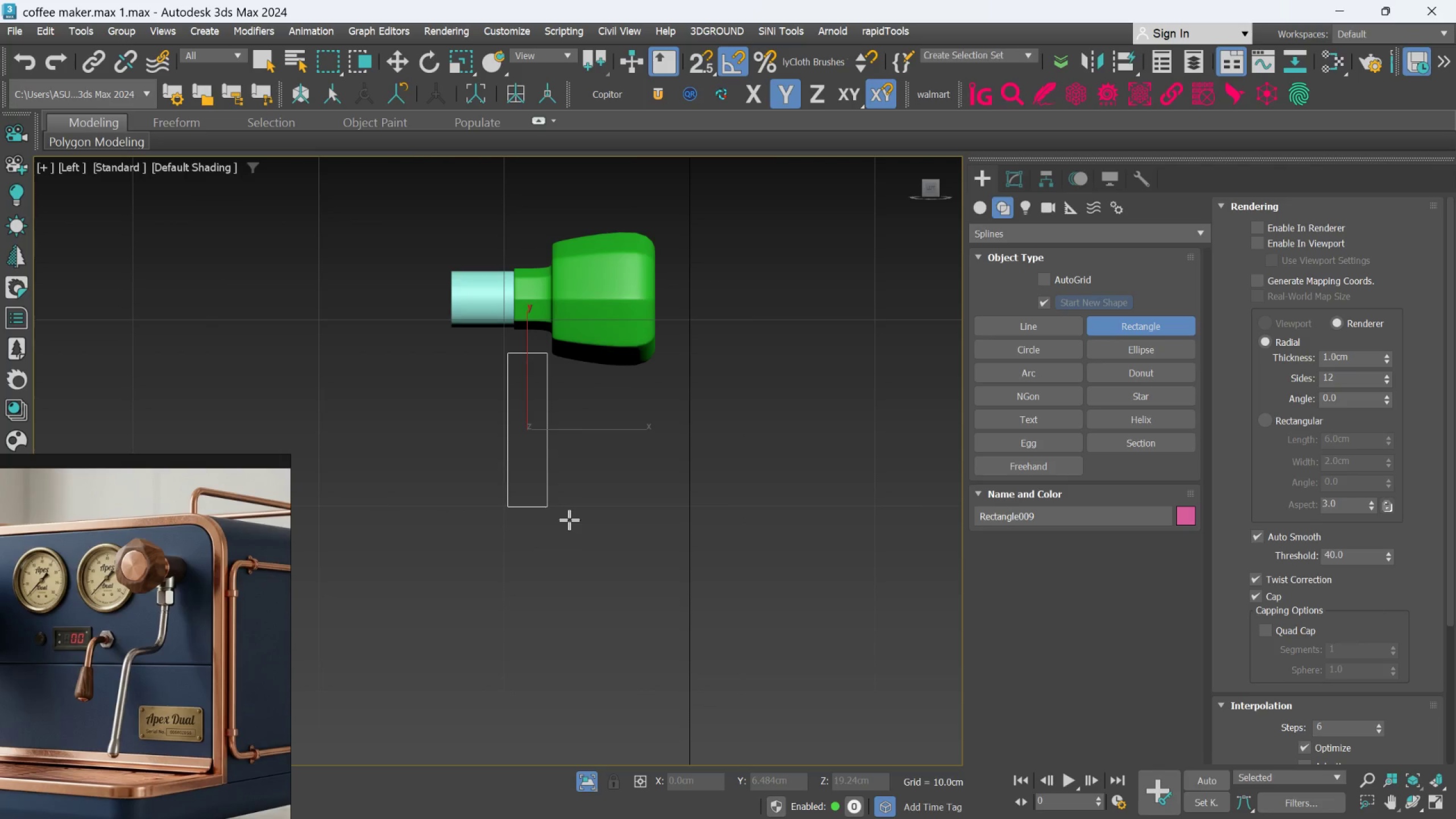 
key(Control+Z)
 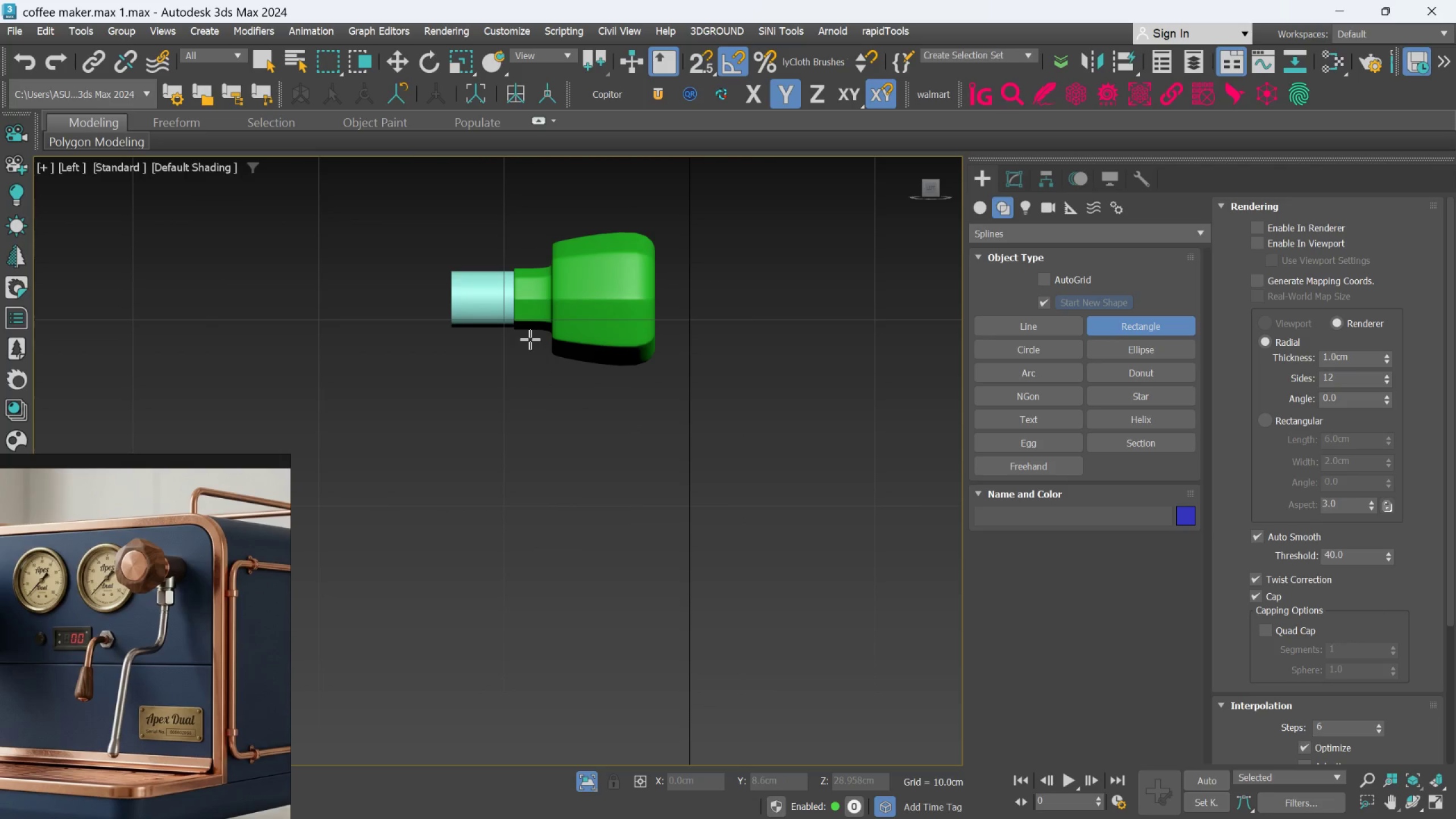 
left_click_drag(start_coordinate=[533, 340], to_coordinate=[623, 547])
 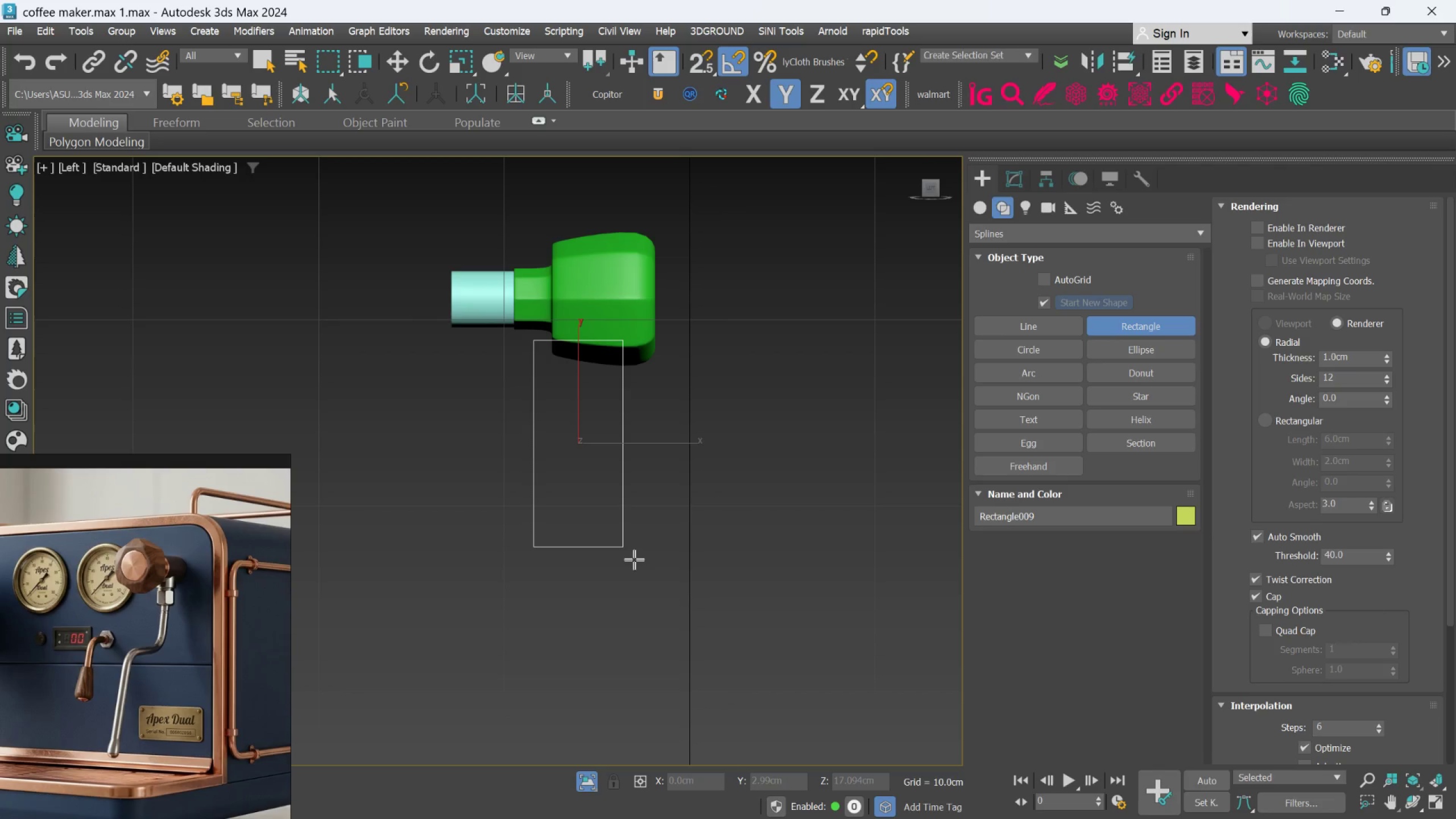 
wait(5.51)
 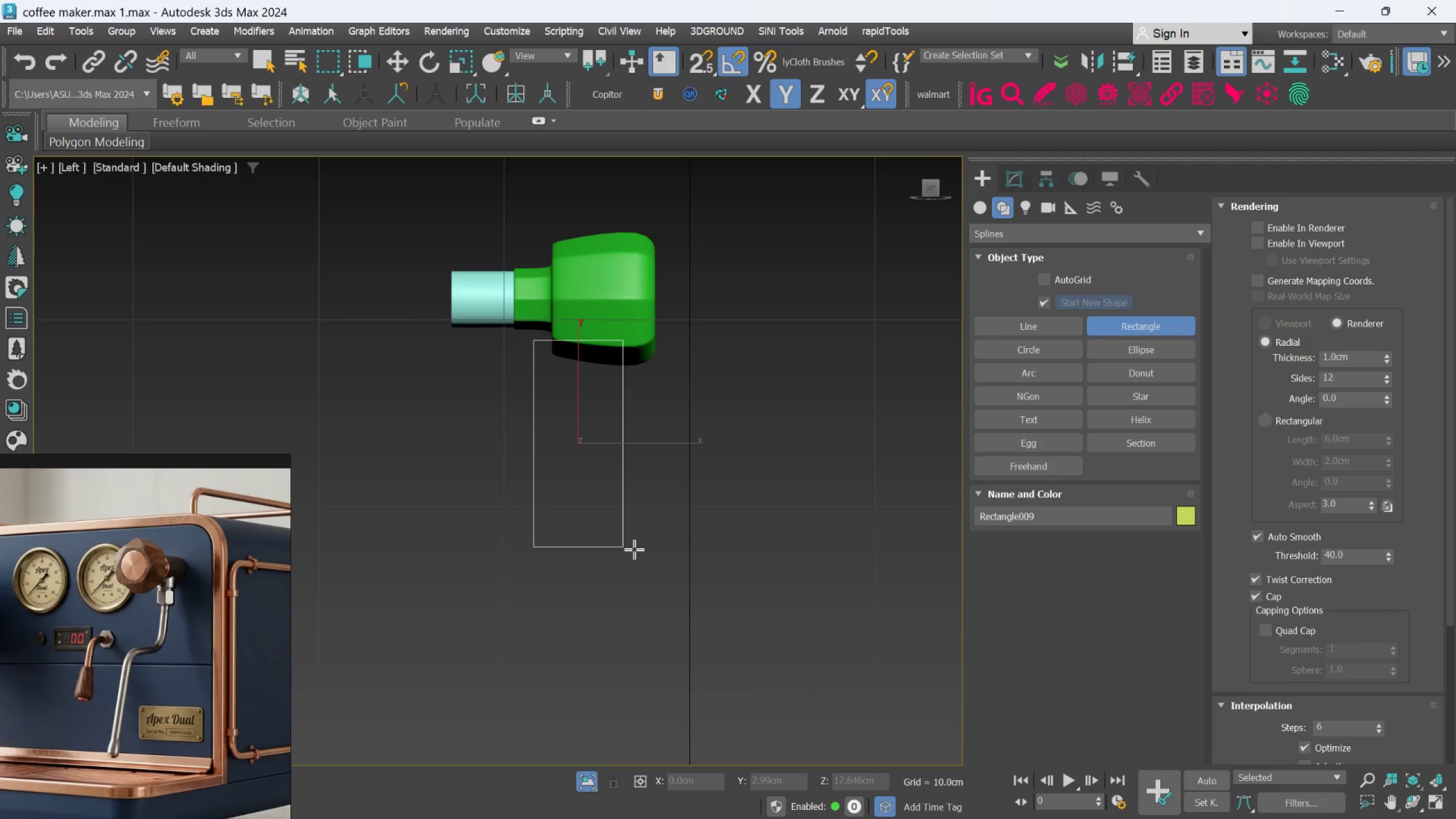 
left_click_drag(start_coordinate=[624, 548], to_coordinate=[740, 763])
 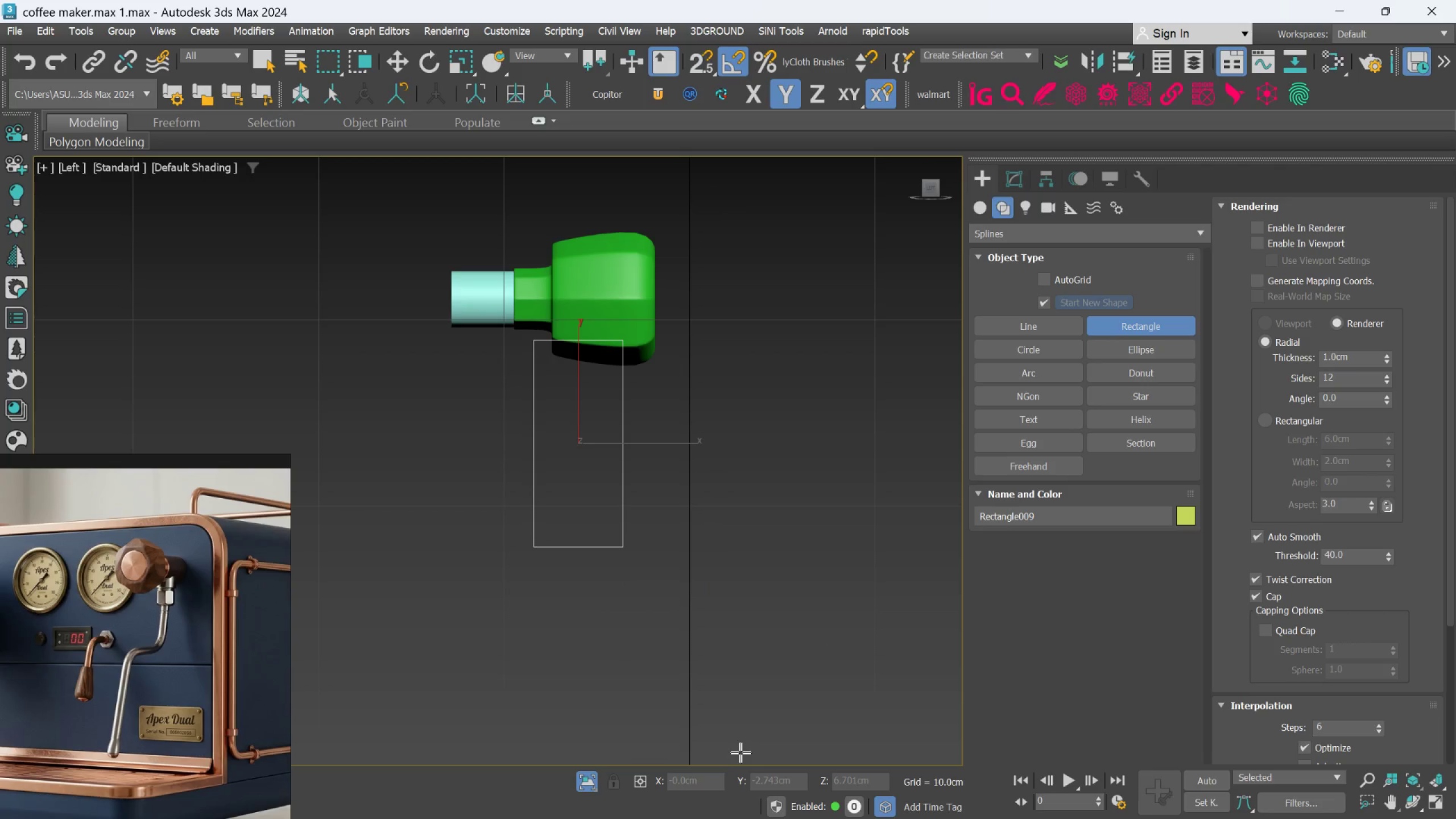 
key(Escape)
 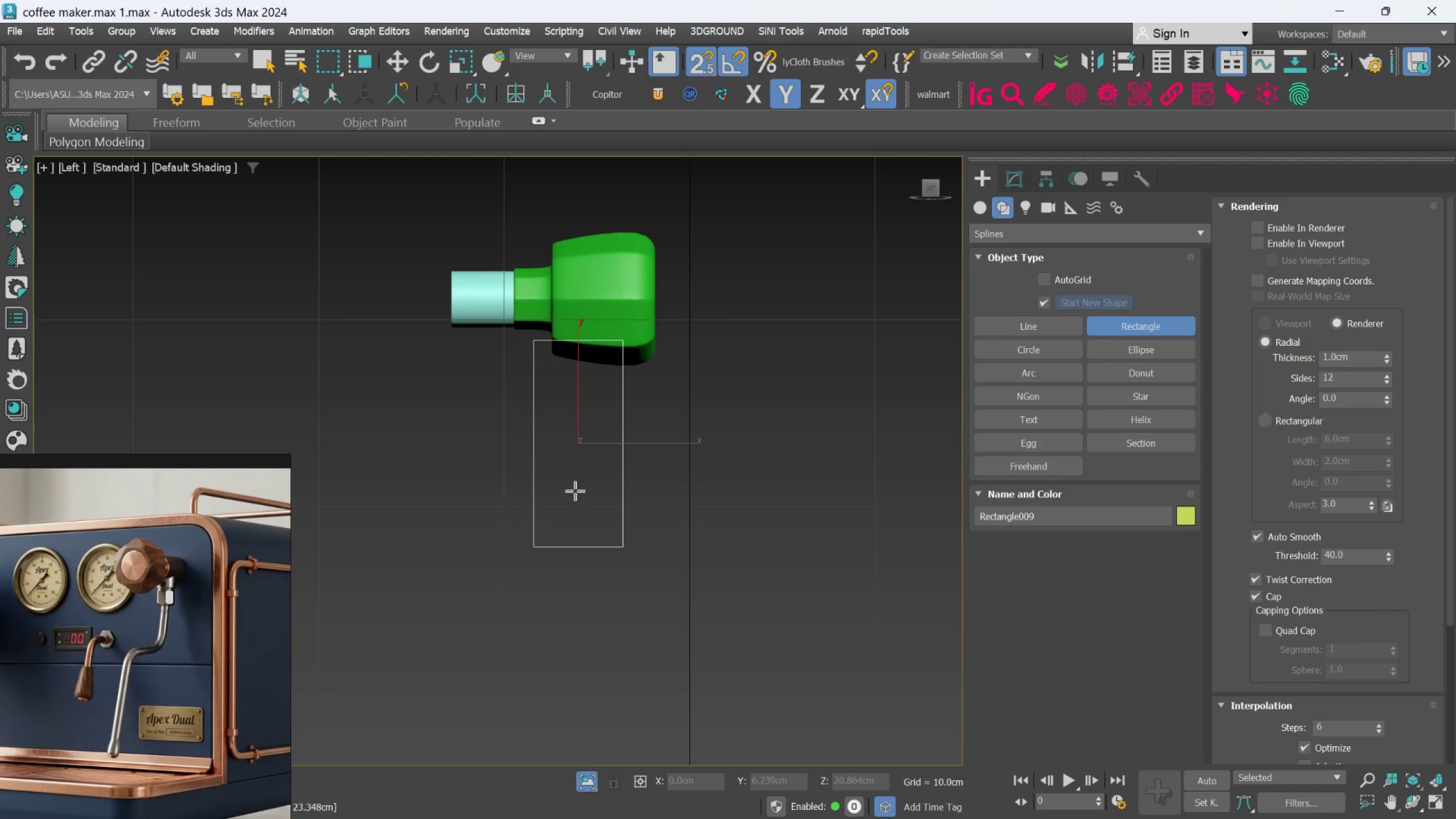 
scroll: coordinate [495, 278], scroll_direction: up, amount: 1.0
 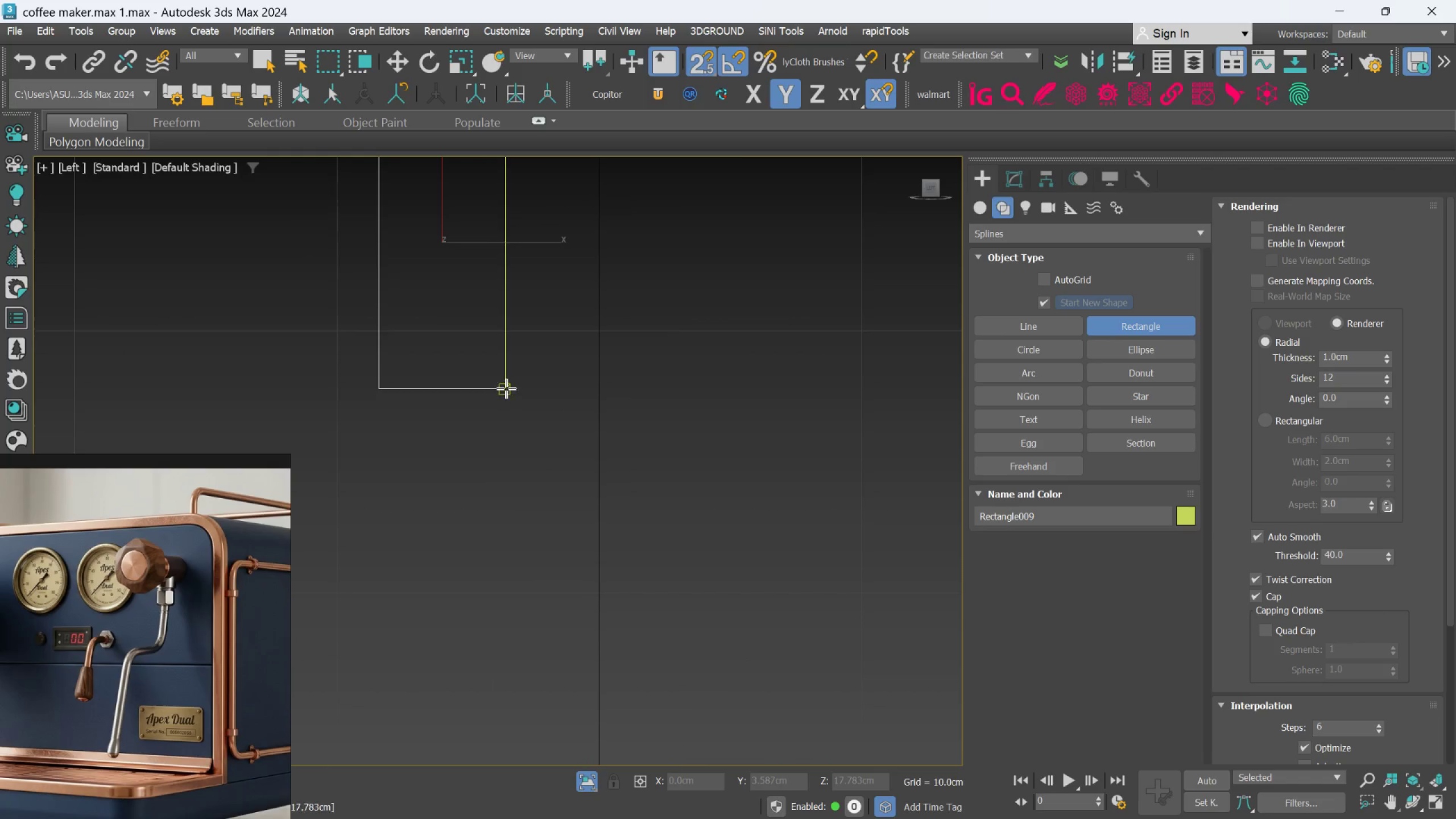 
left_click_drag(start_coordinate=[506, 388], to_coordinate=[698, 597])
 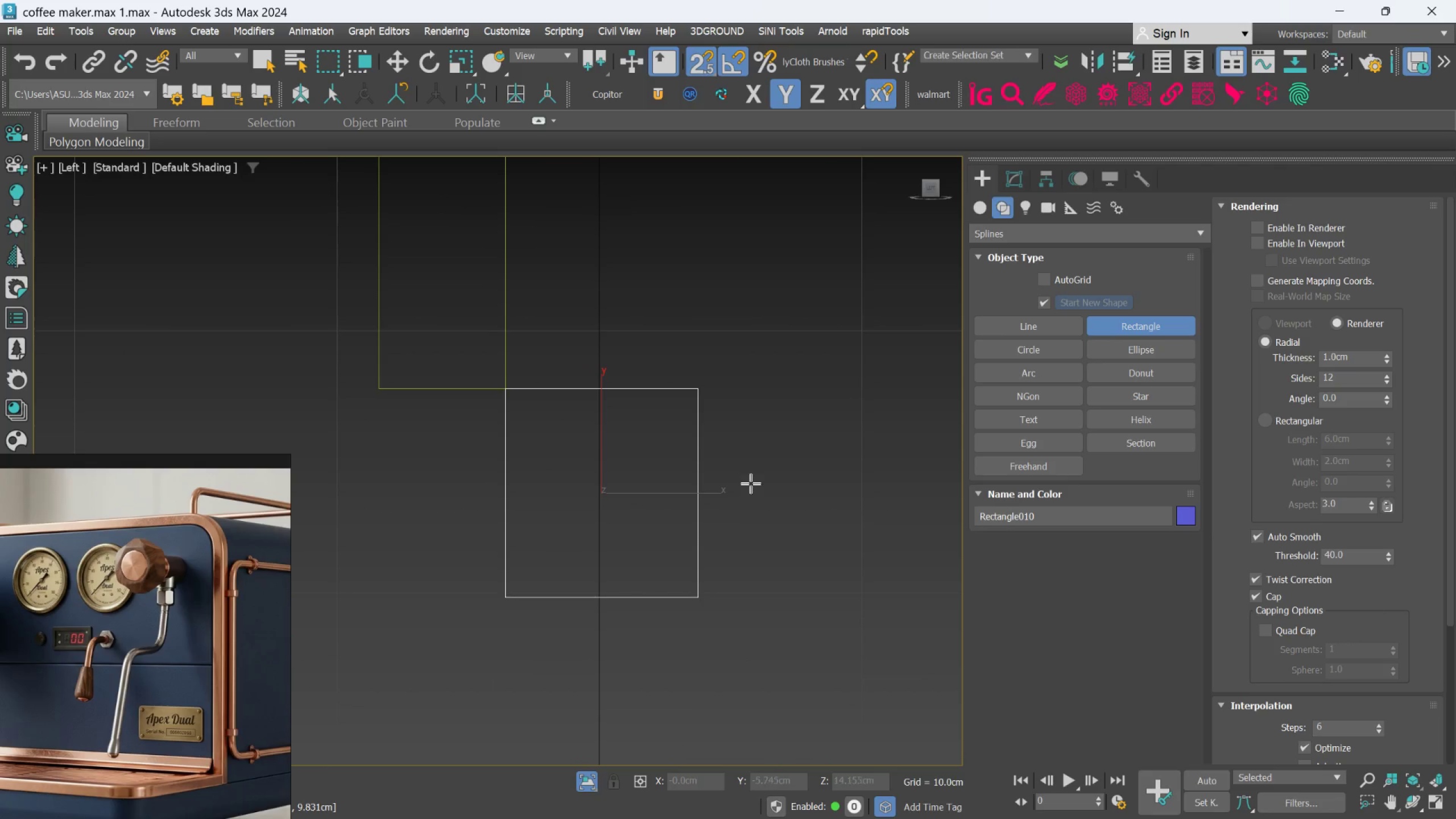 
scroll: coordinate [752, 480], scroll_direction: down, amount: 2.0
 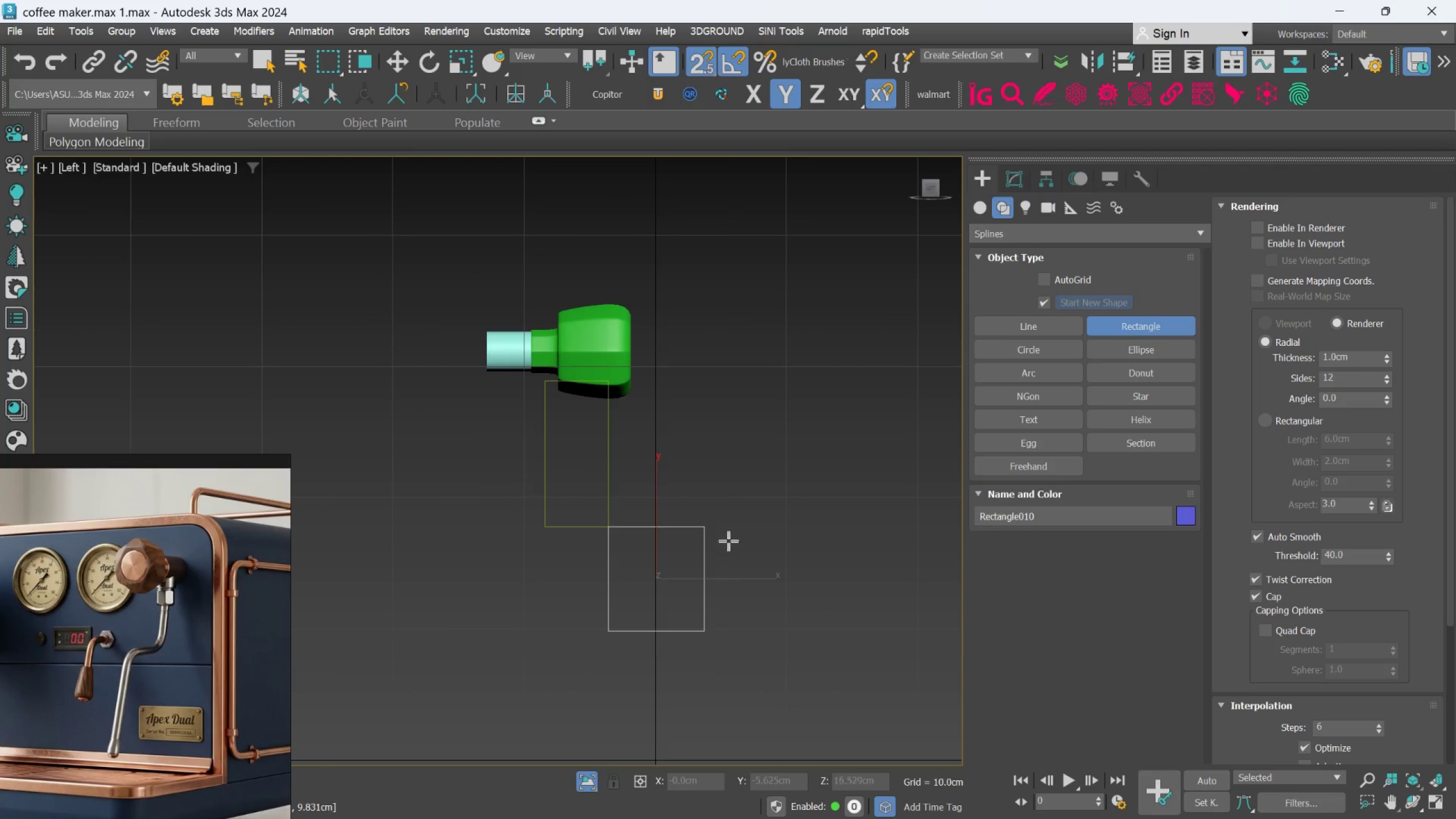 
scroll: coordinate [719, 522], scroll_direction: up, amount: 2.0
 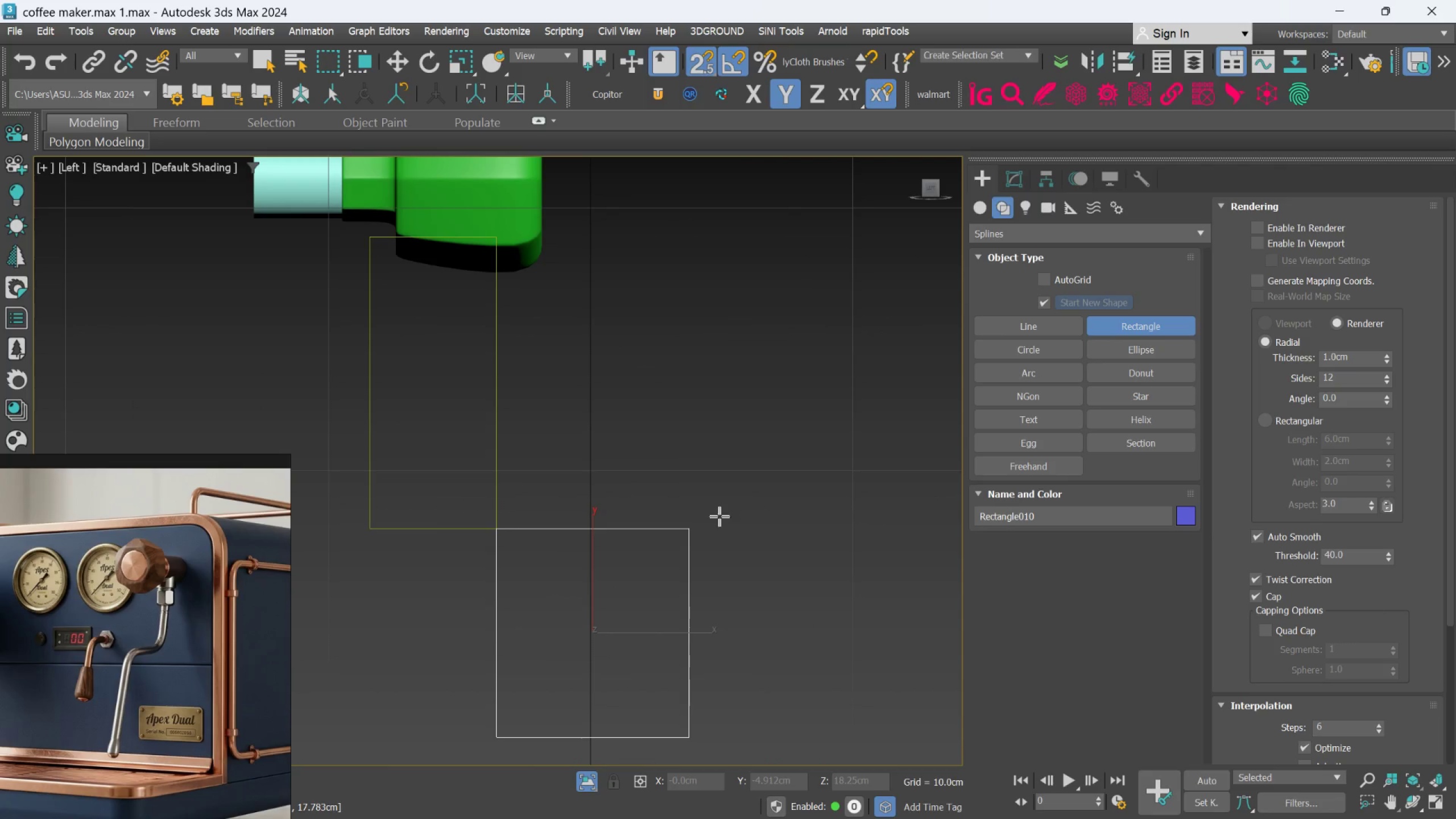 
scroll: coordinate [719, 516], scroll_direction: down, amount: 1.0
 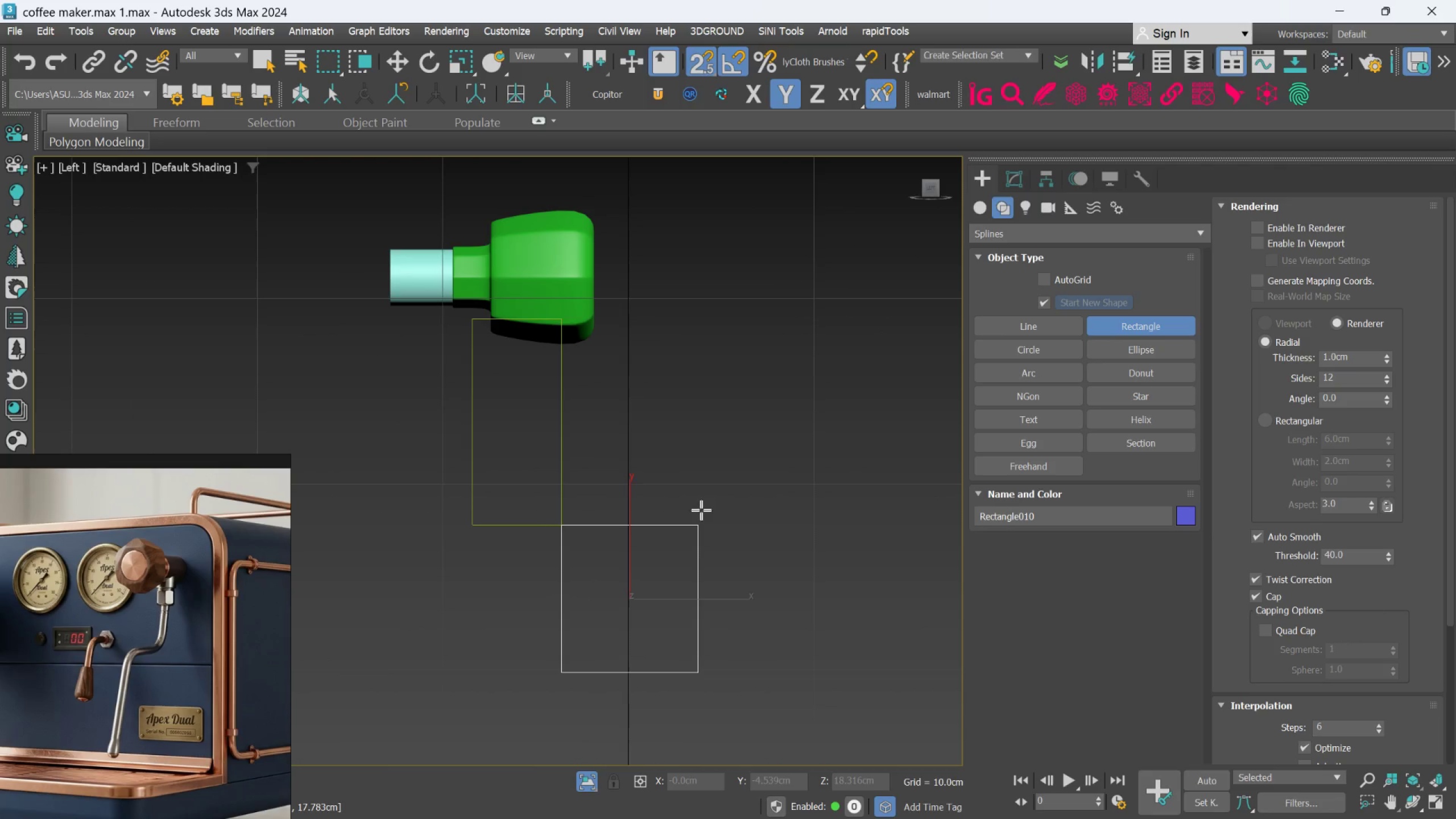 
scroll: coordinate [620, 480], scroll_direction: up, amount: 1.0
 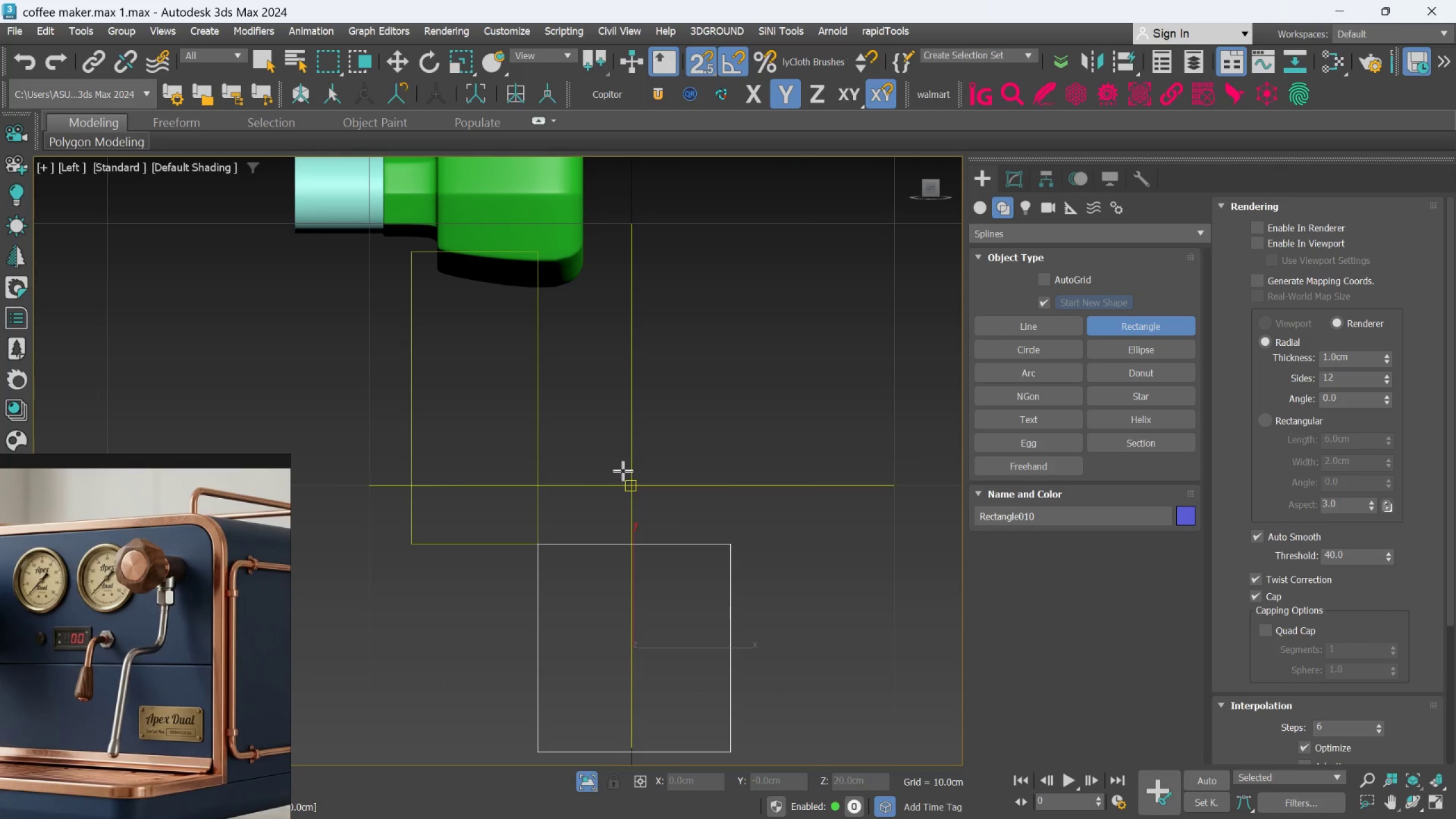 
key(S)
 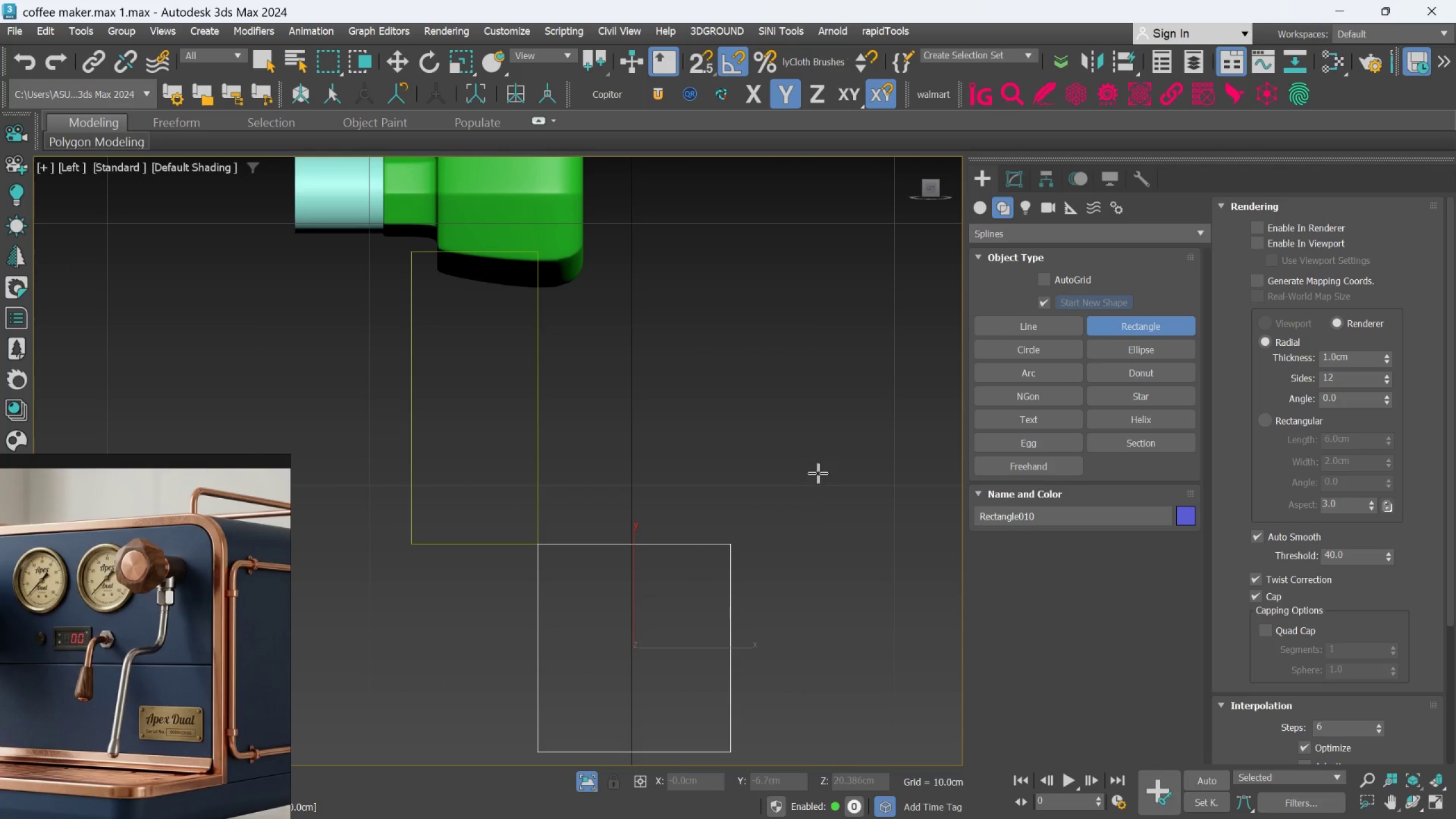 
scroll: coordinate [1309, 450], scroll_direction: up, amount: 10.0
 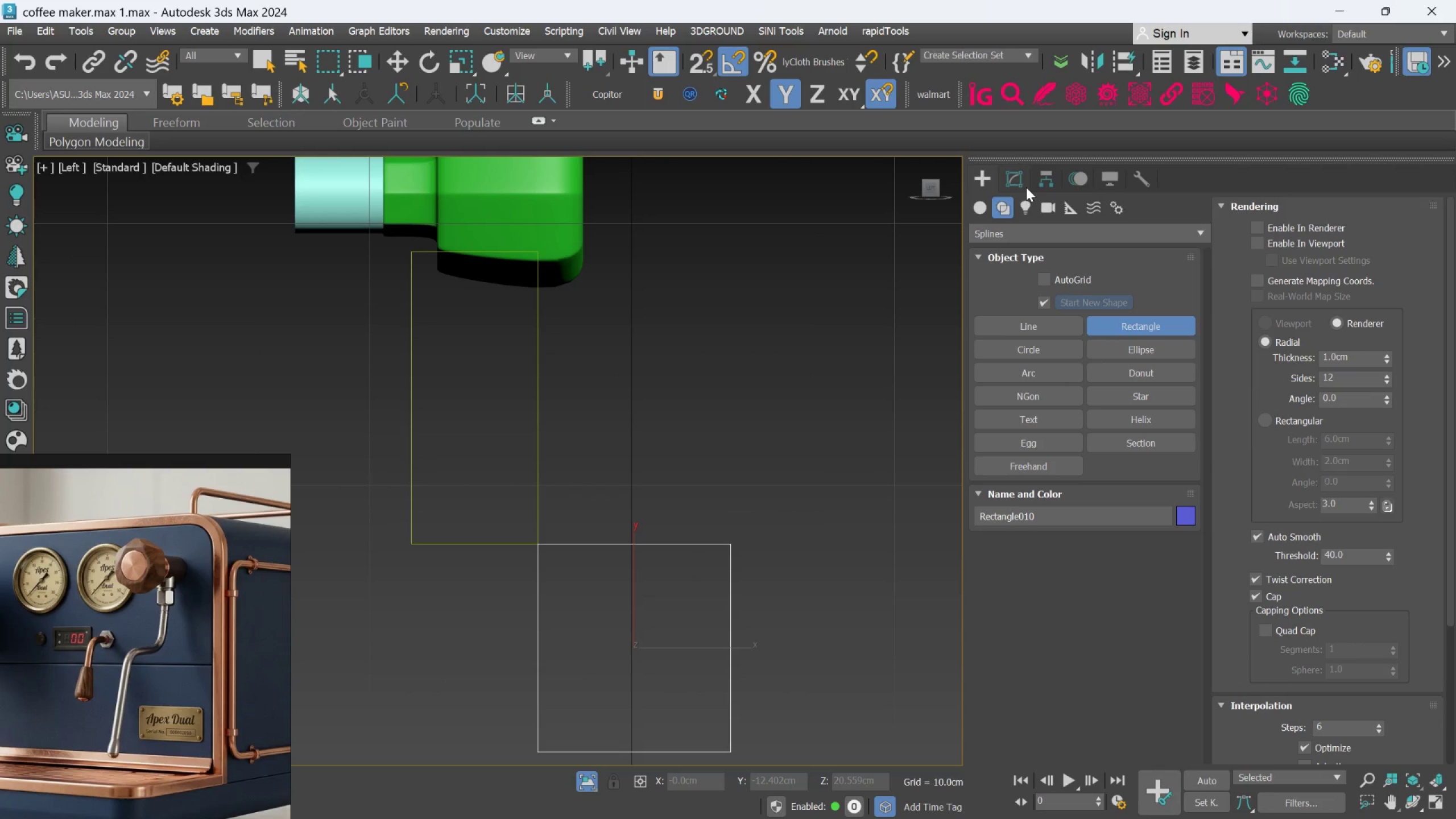 
left_click([1022, 182])
 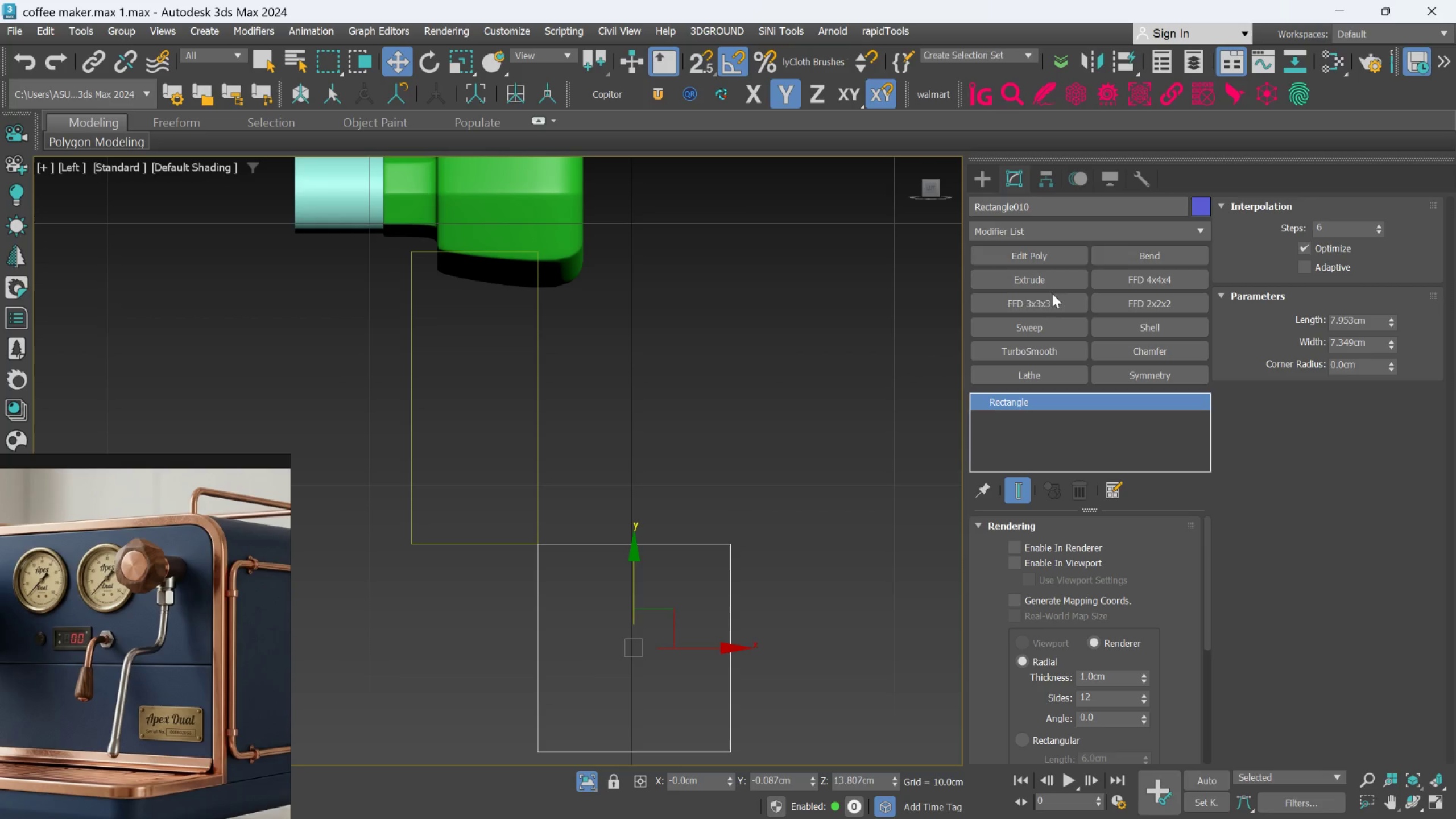 
left_click([1013, 231])
 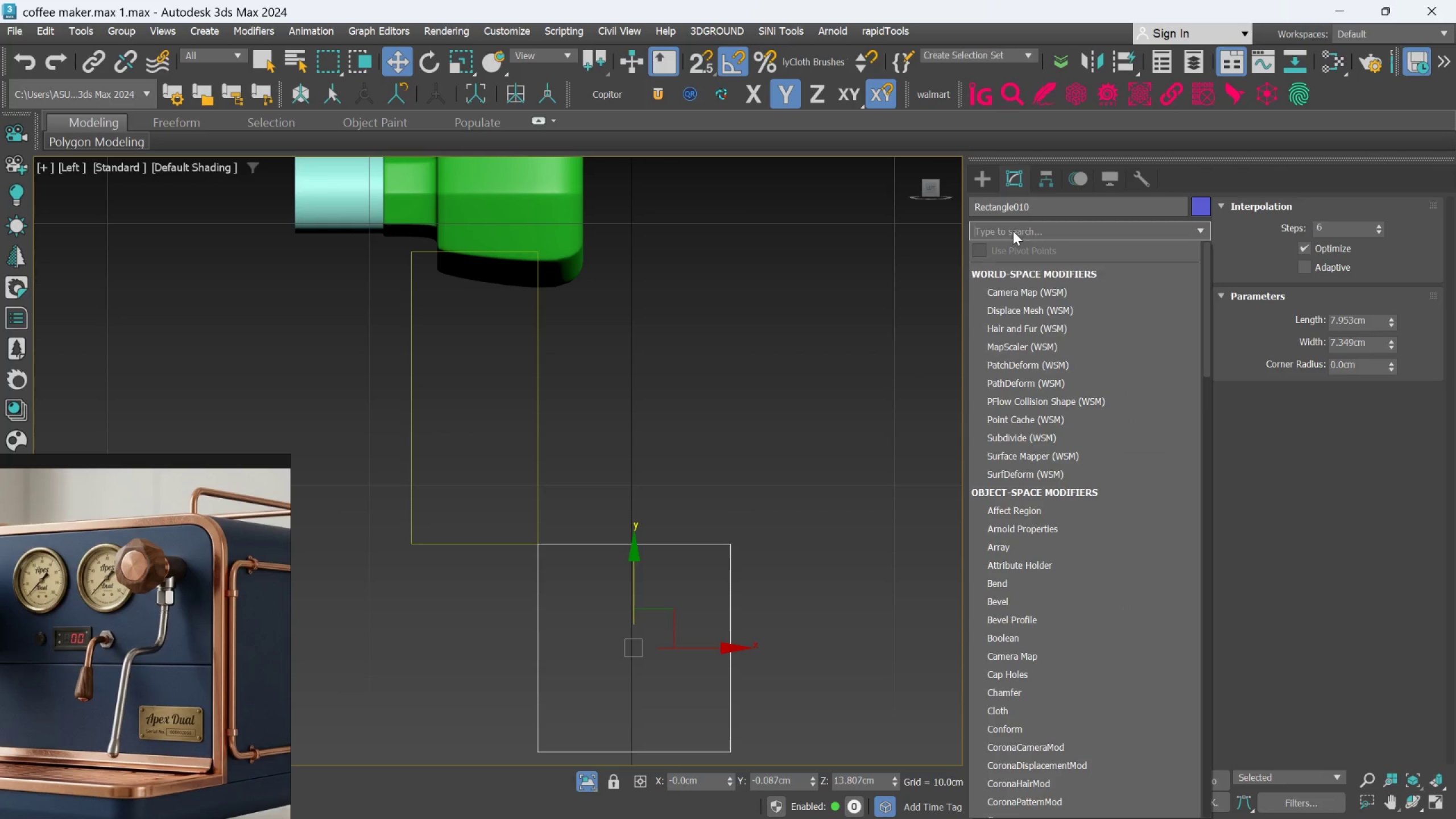 
type(ed)
 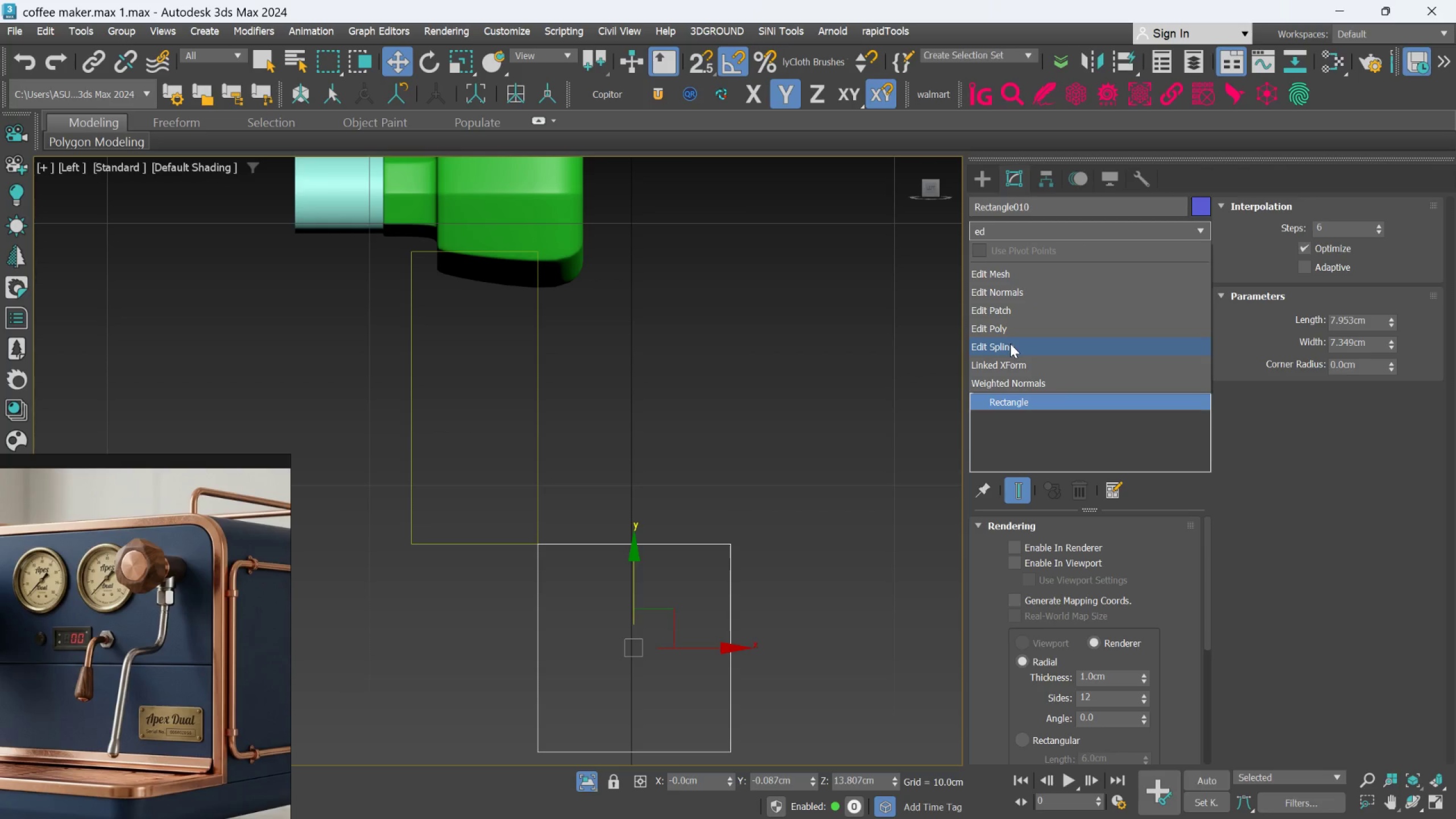 
left_click([1010, 345])
 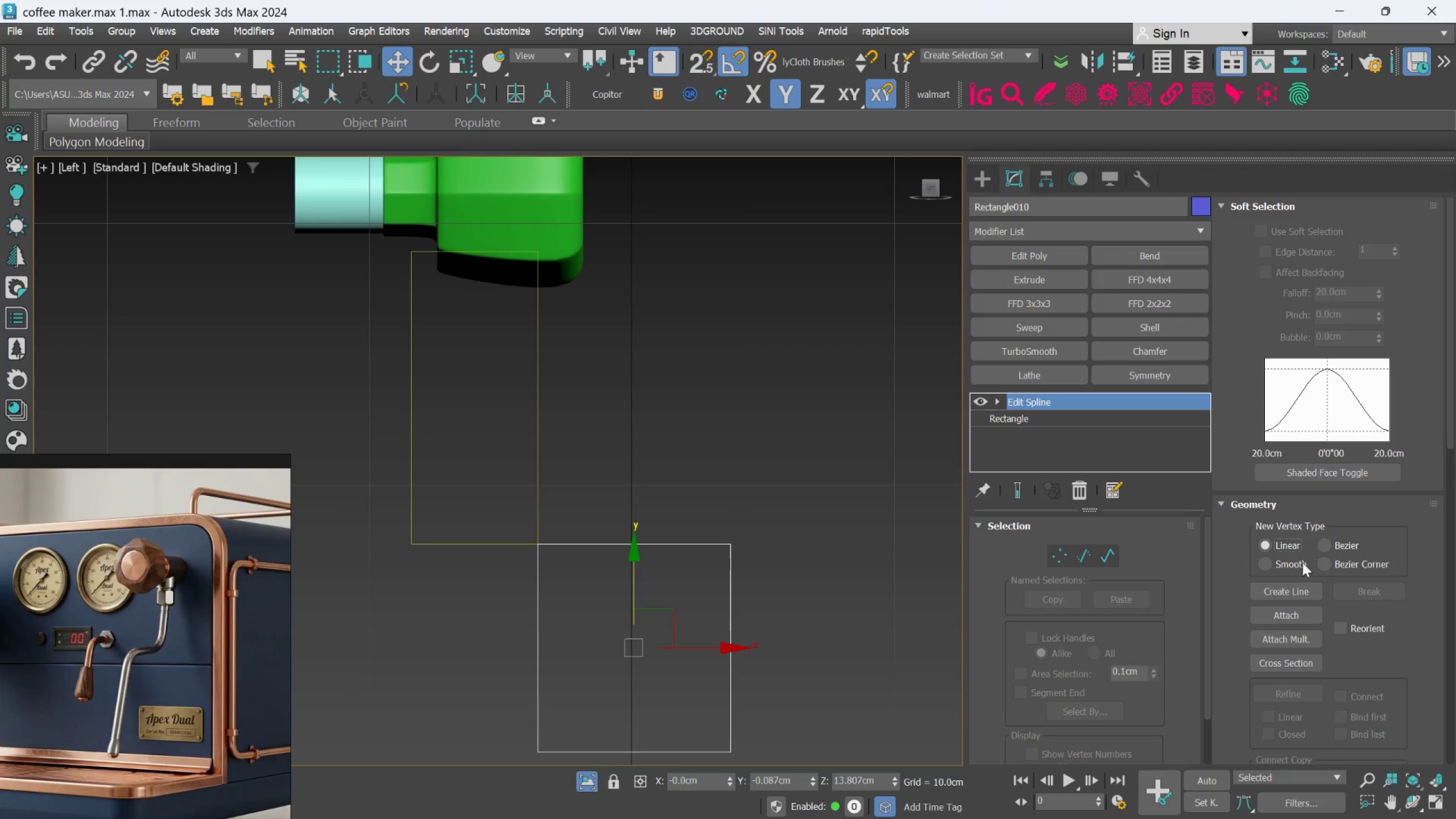 
left_click([1276, 616])
 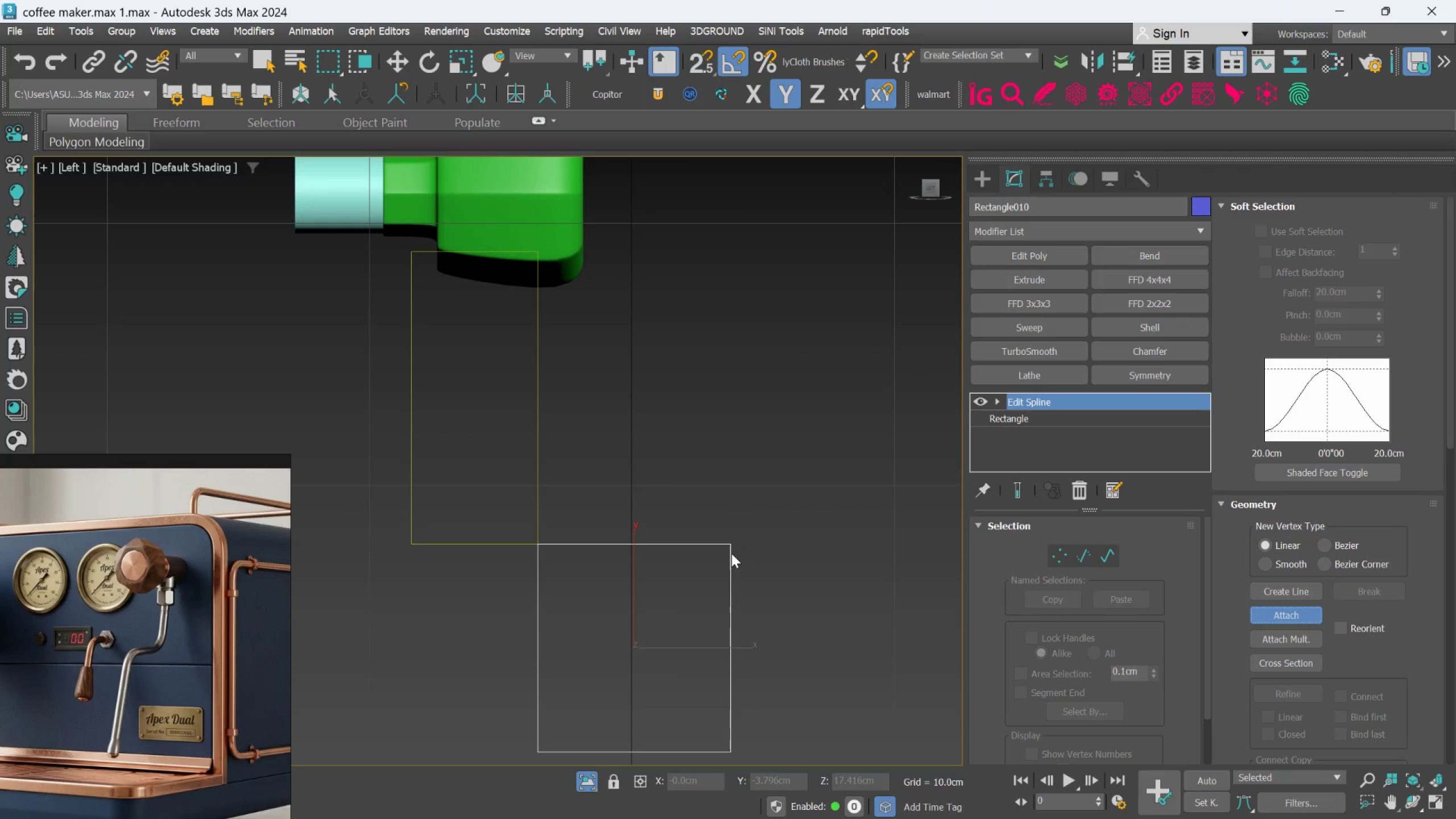 
left_click([731, 553])
 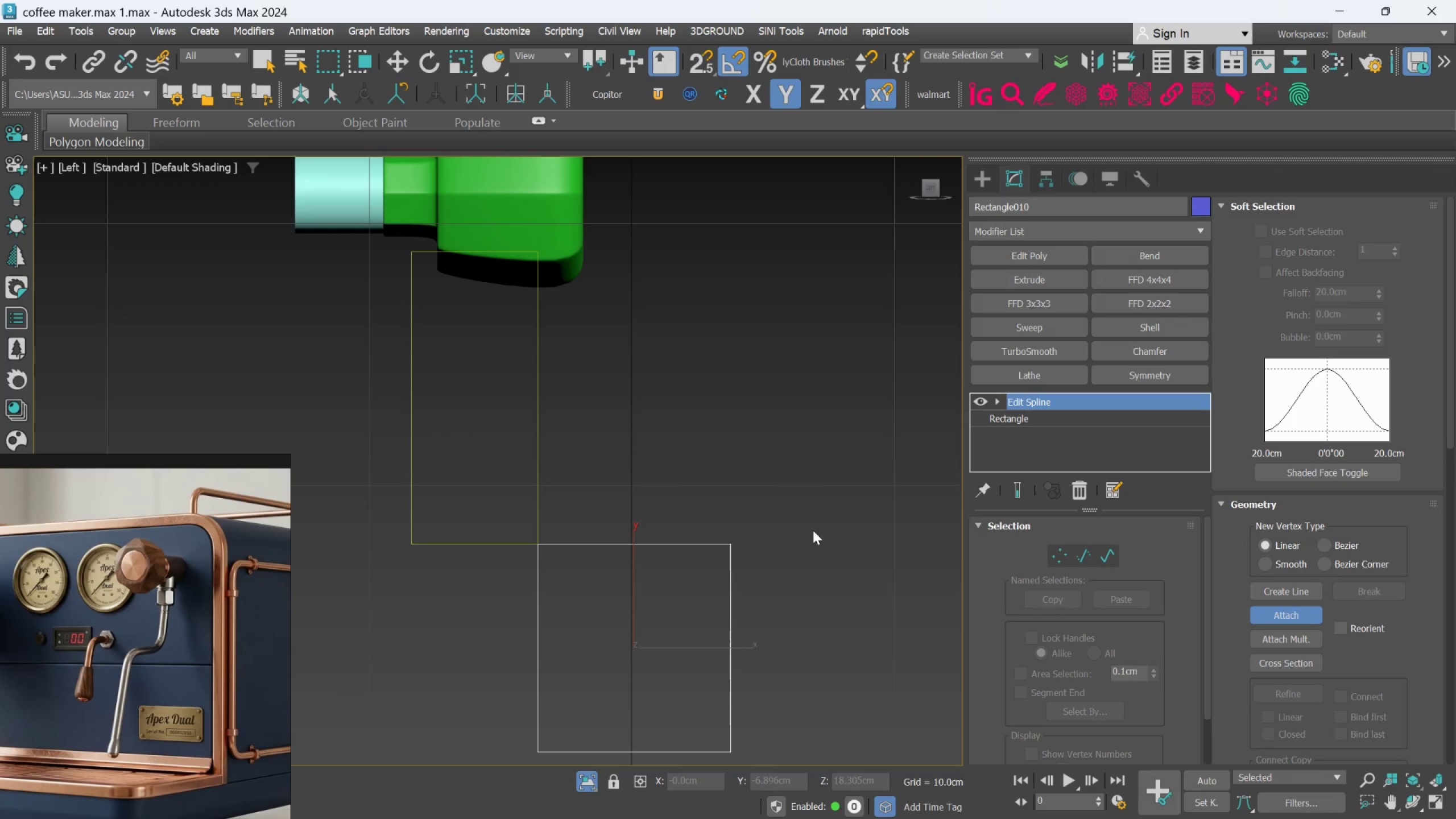 
right_click([803, 521])
 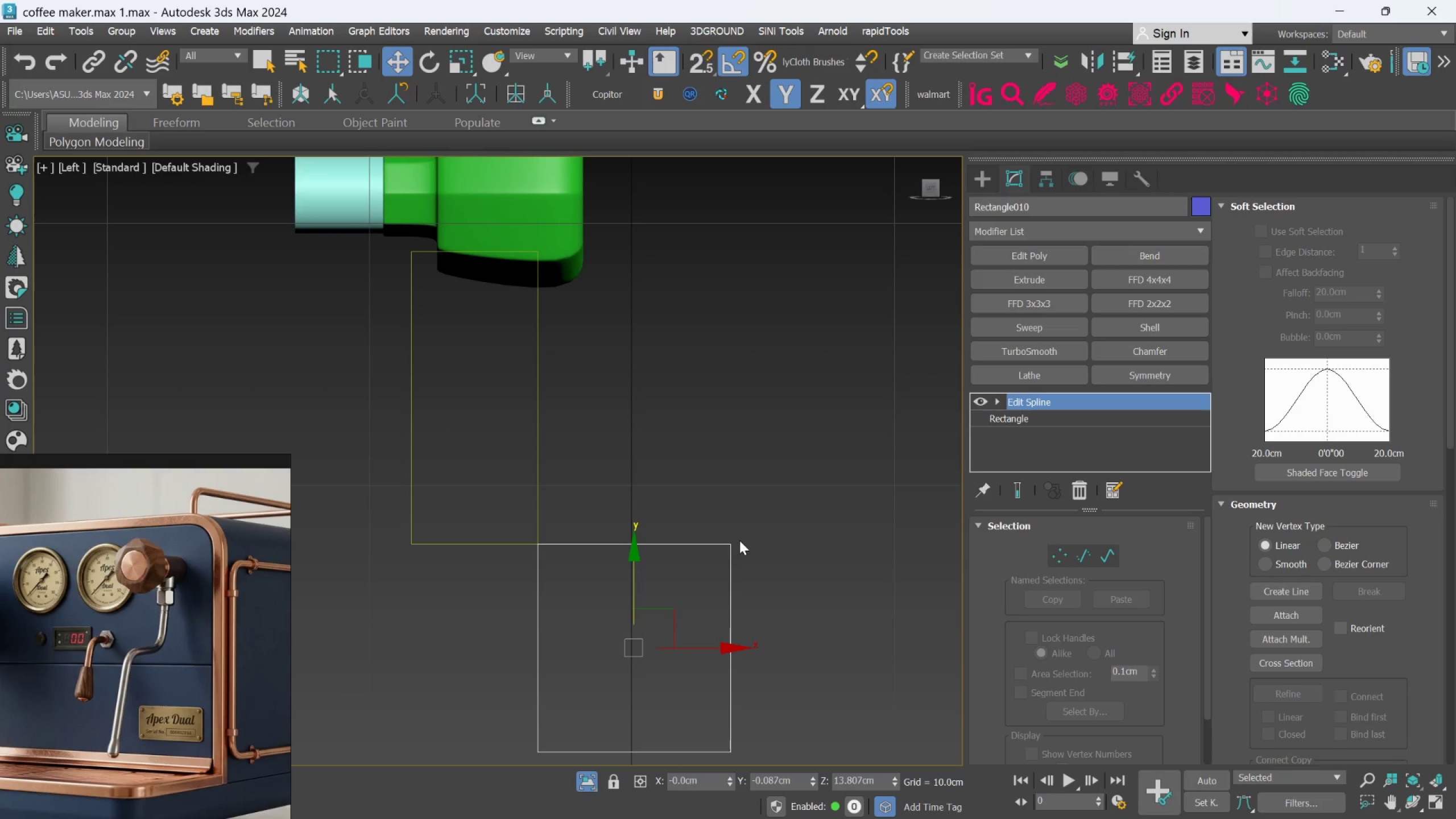 
scroll: coordinate [774, 502], scroll_direction: down, amount: 1.0
 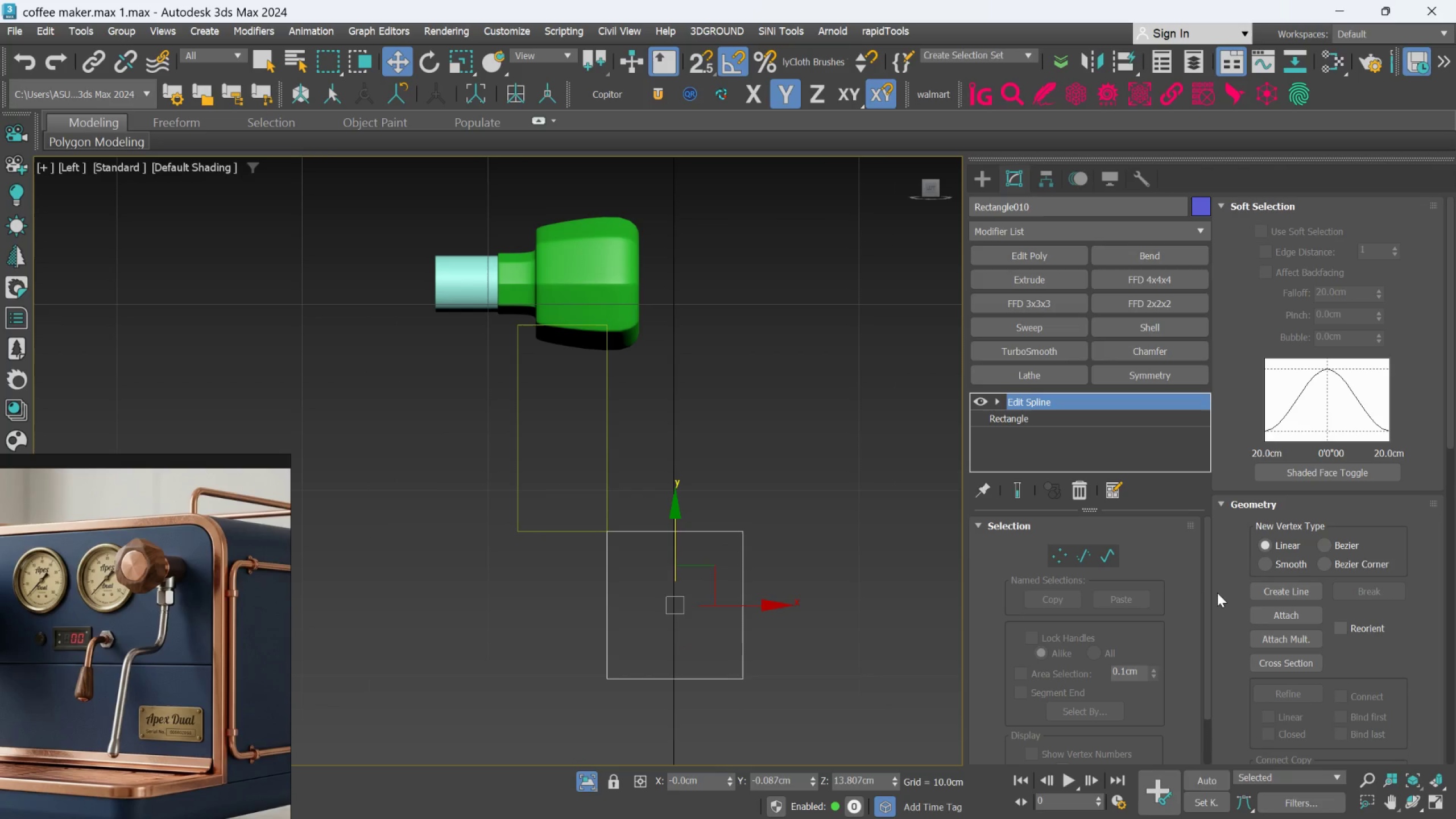 
left_click([788, 417])
 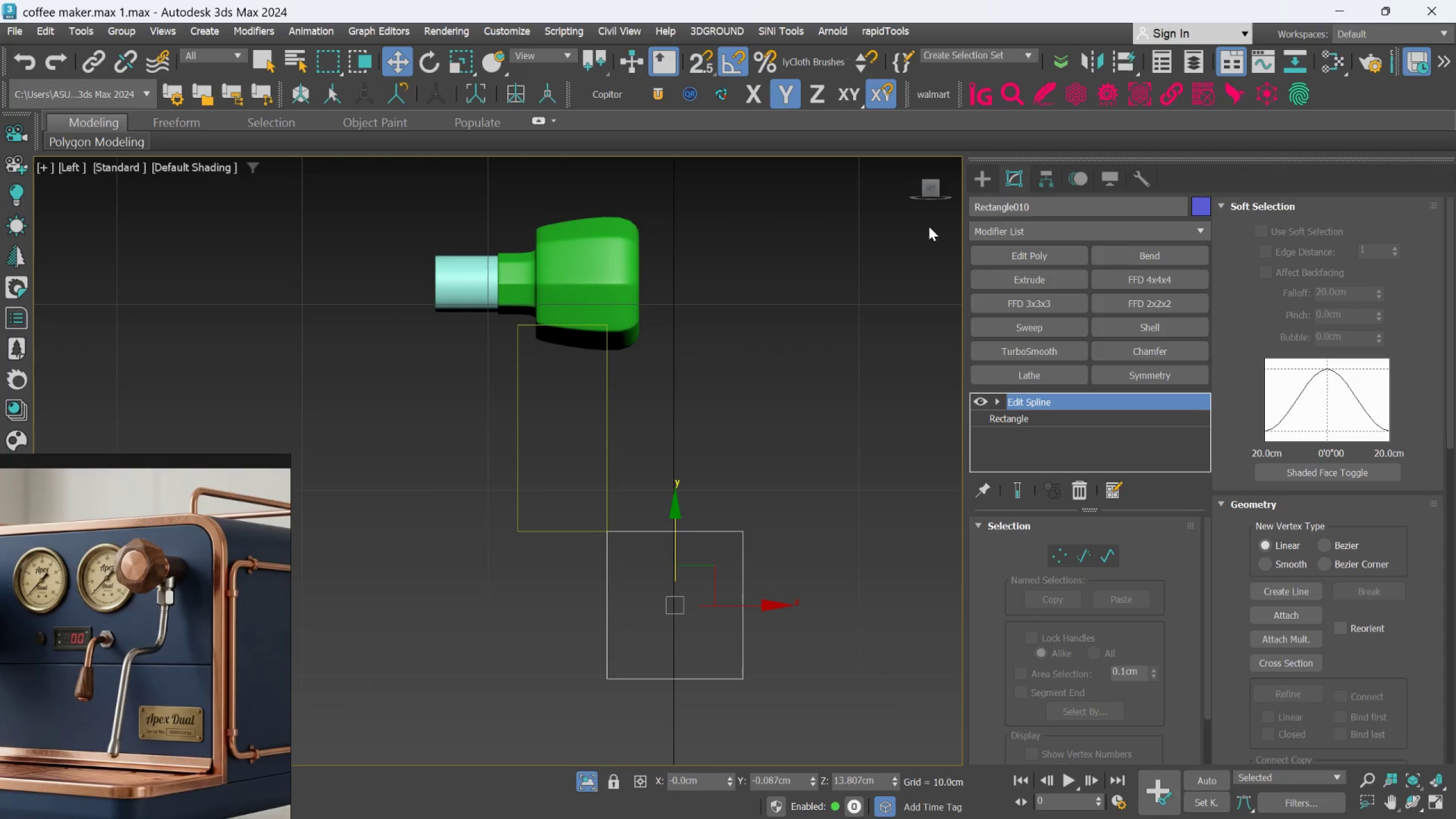 
left_click([979, 176])
 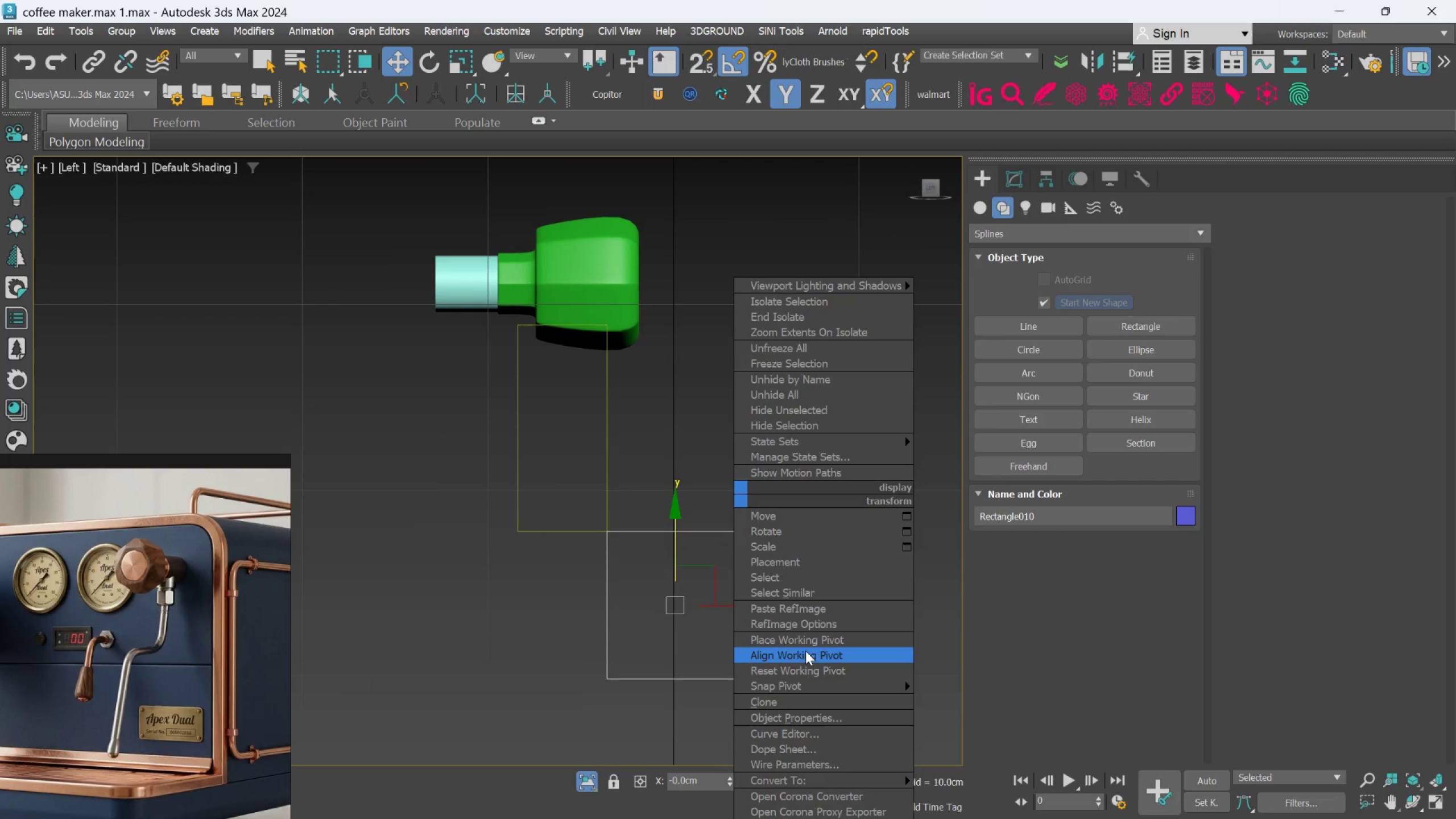 
wait(8.58)
 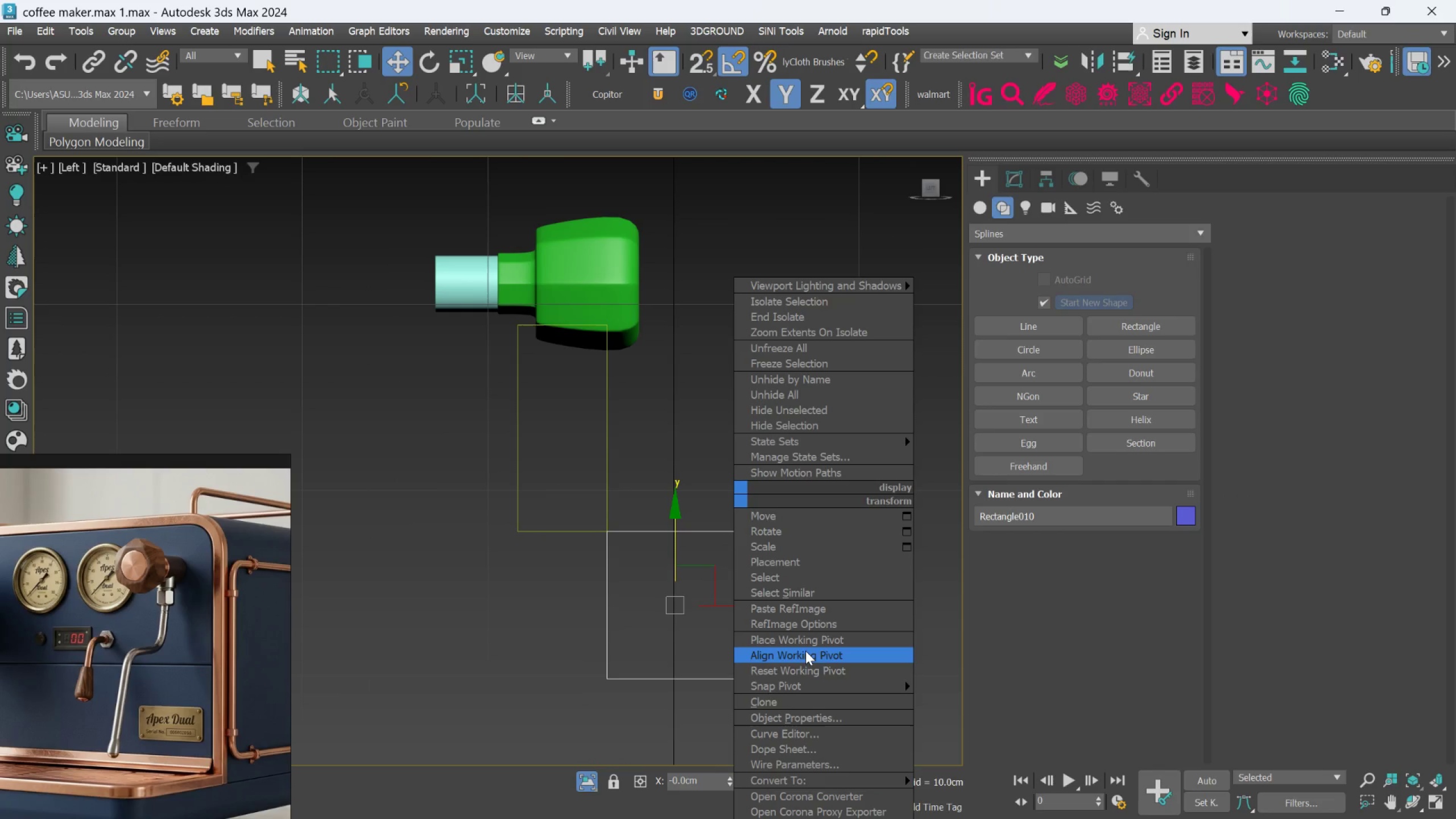 
left_click_drag(start_coordinate=[930, 774], to_coordinate=[930, 818])
 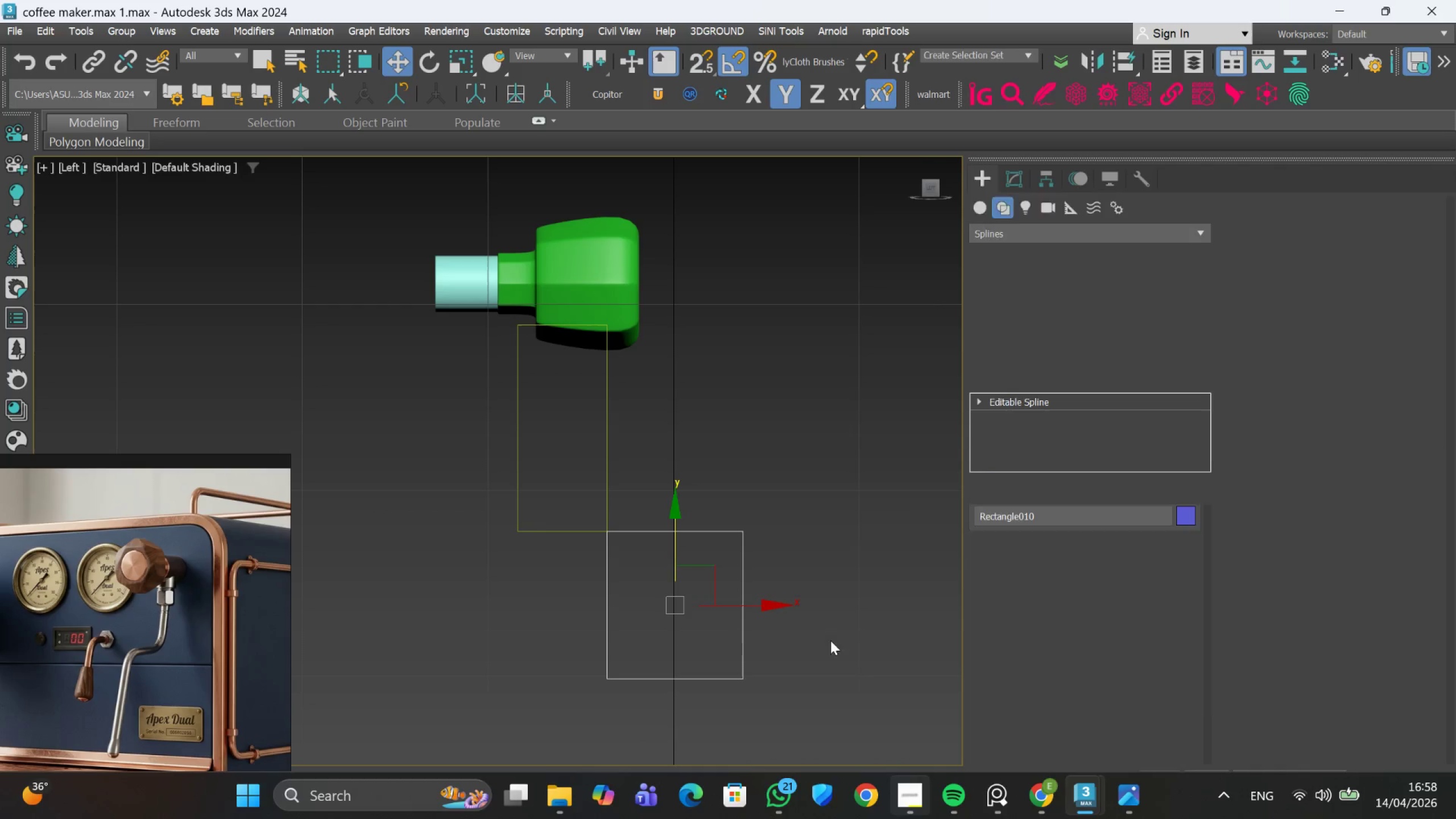 
left_click([864, 572])
 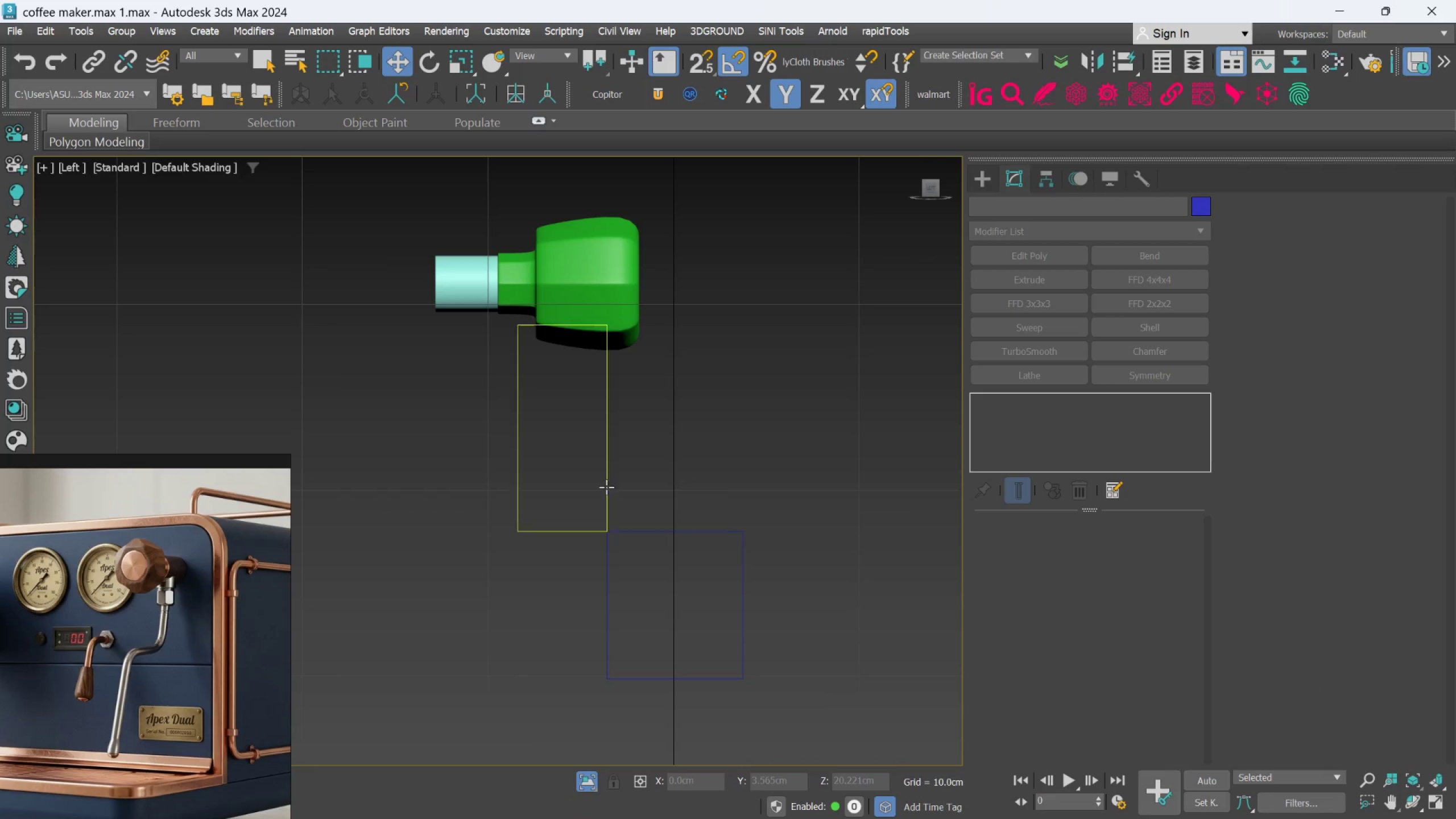 
left_click([601, 489])
 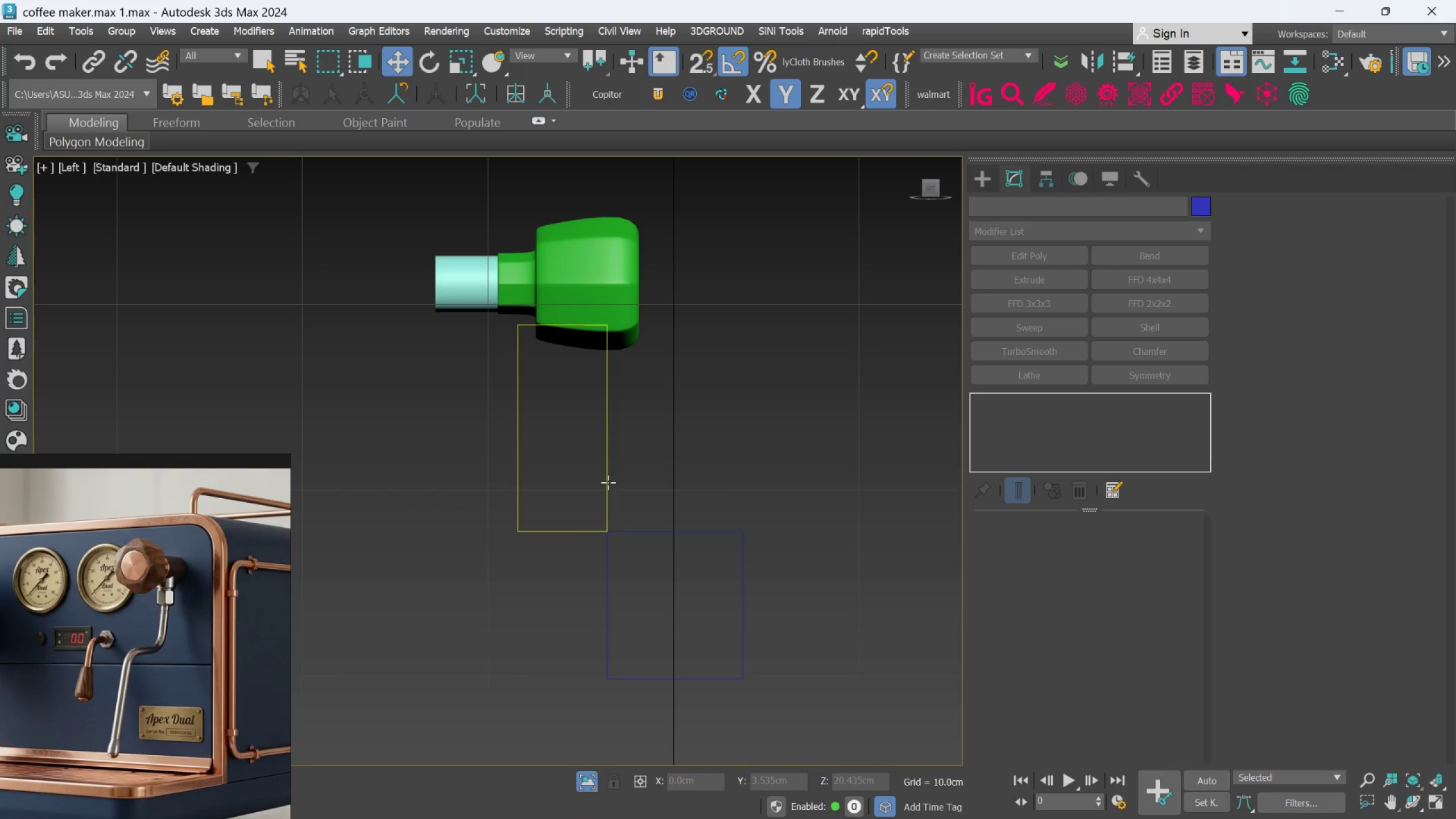 
left_click([608, 482])
 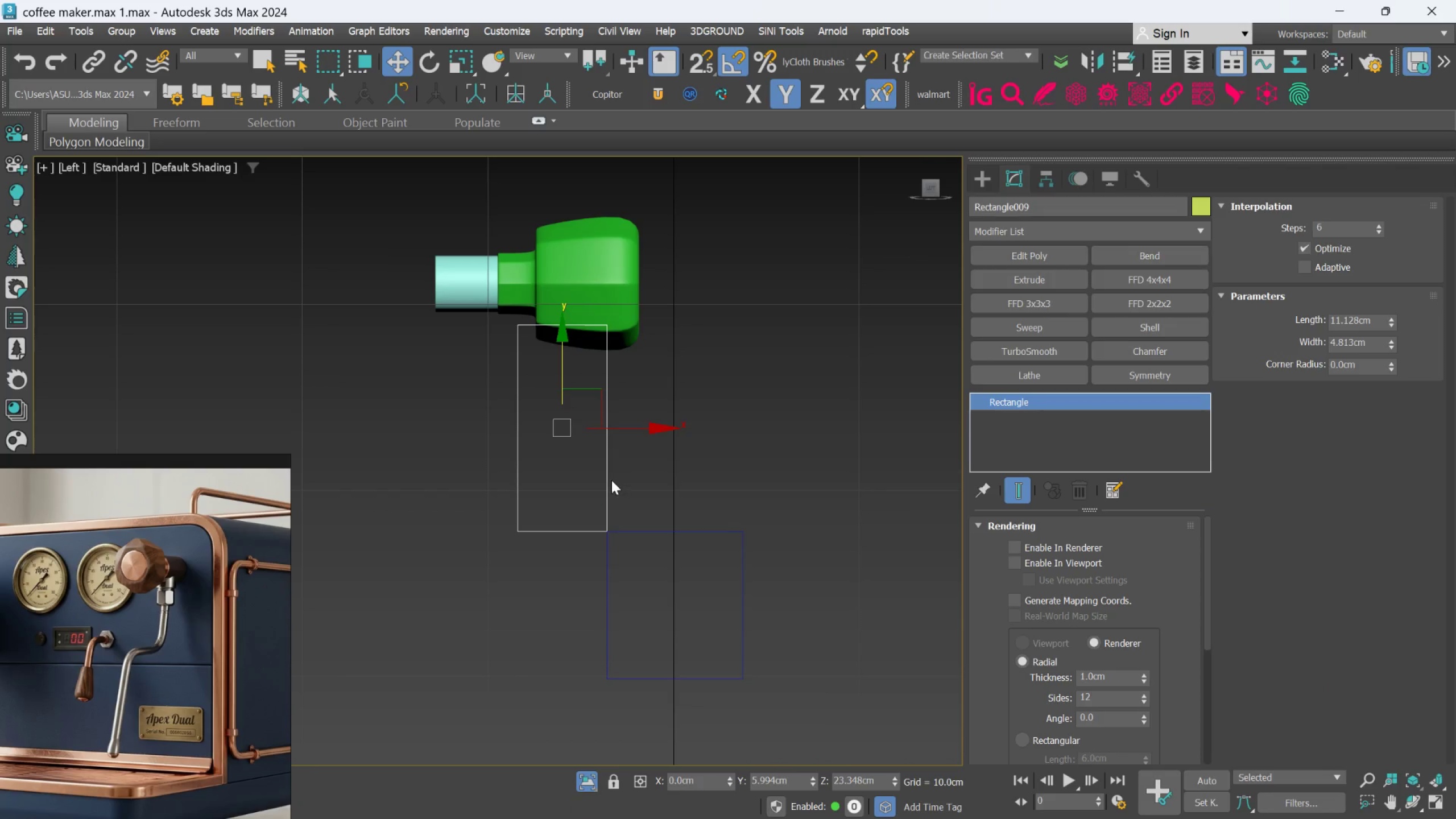 
right_click([608, 480])
 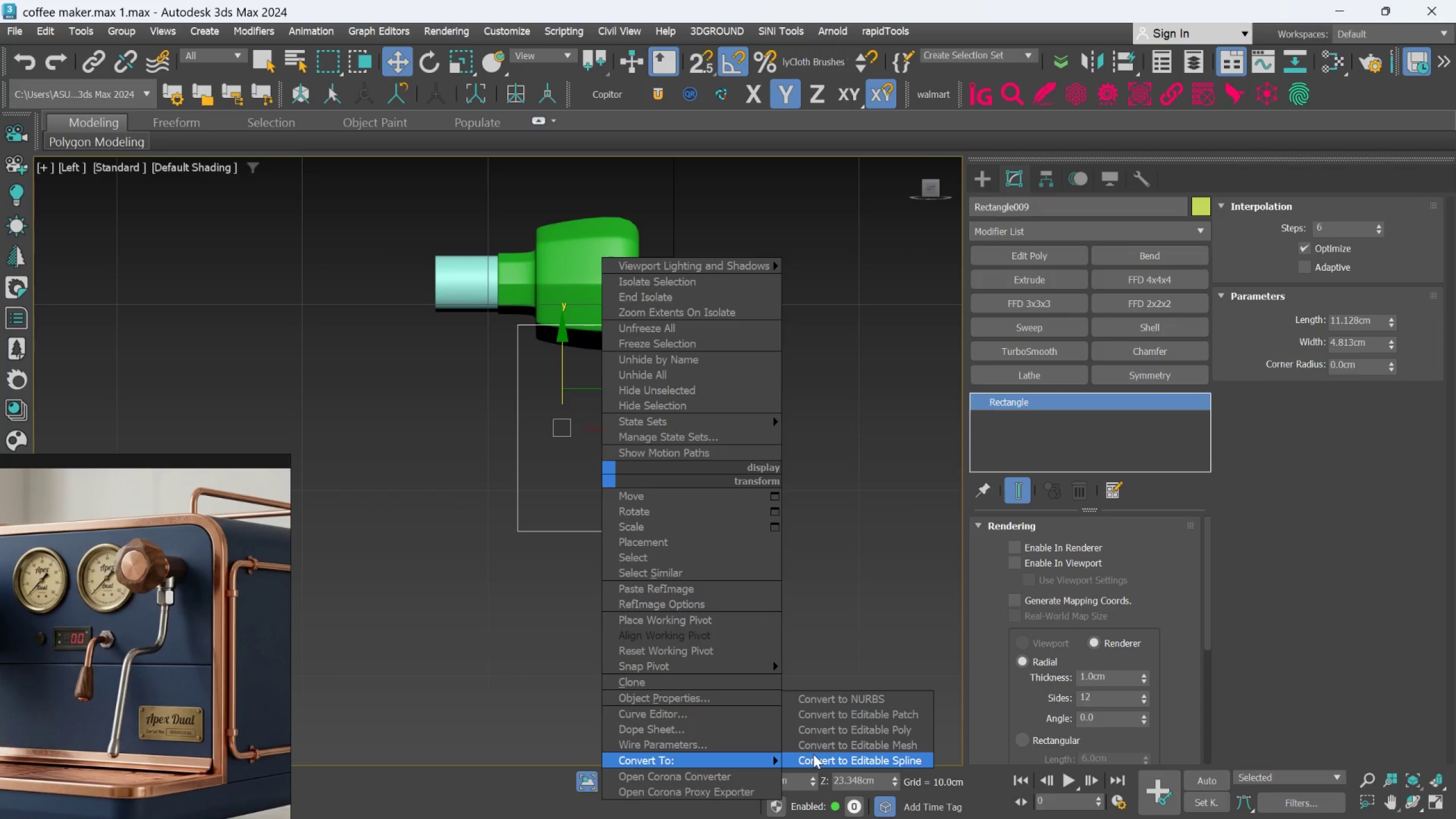 
left_click([813, 758])
 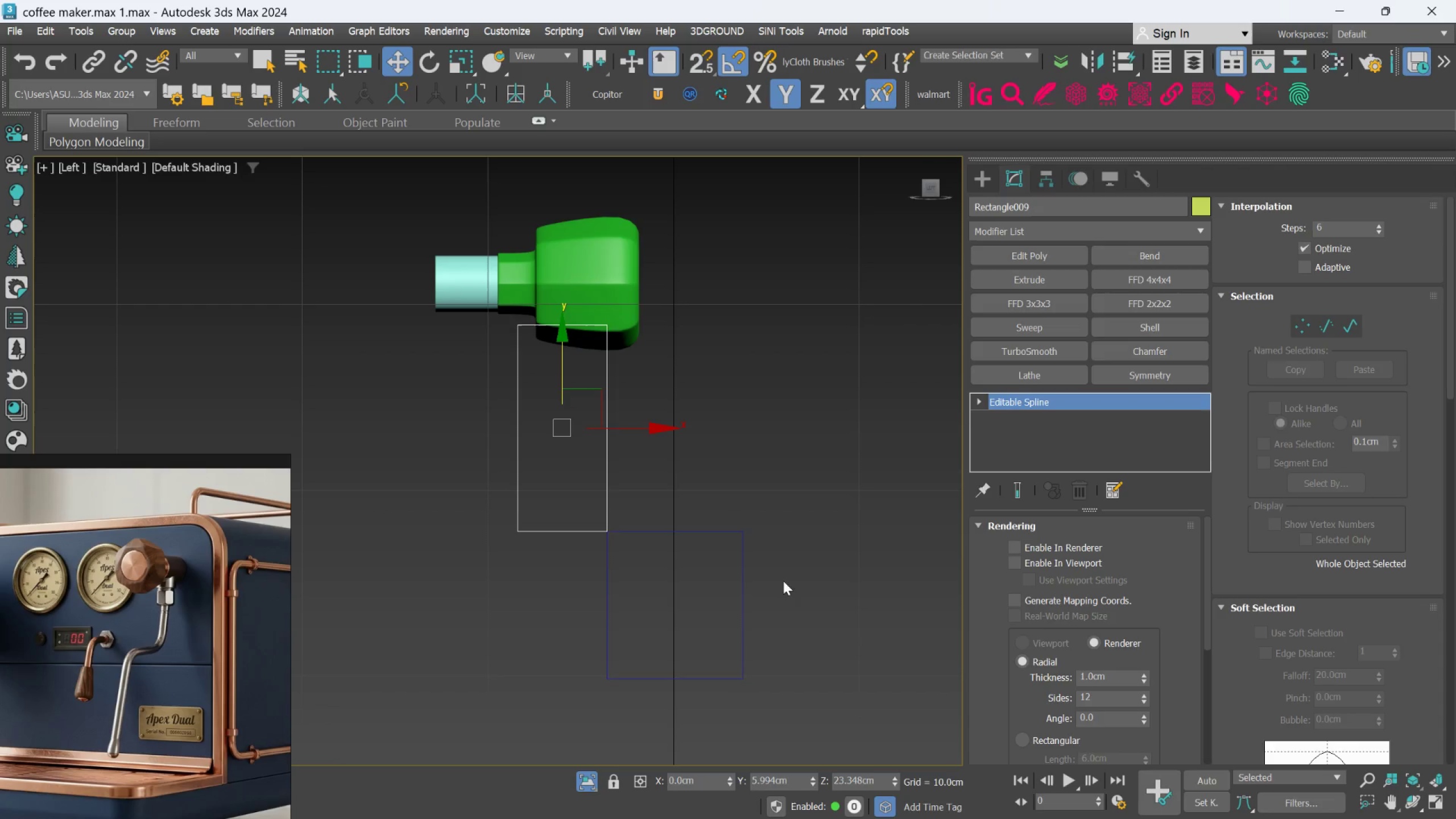 
left_click([793, 567])
 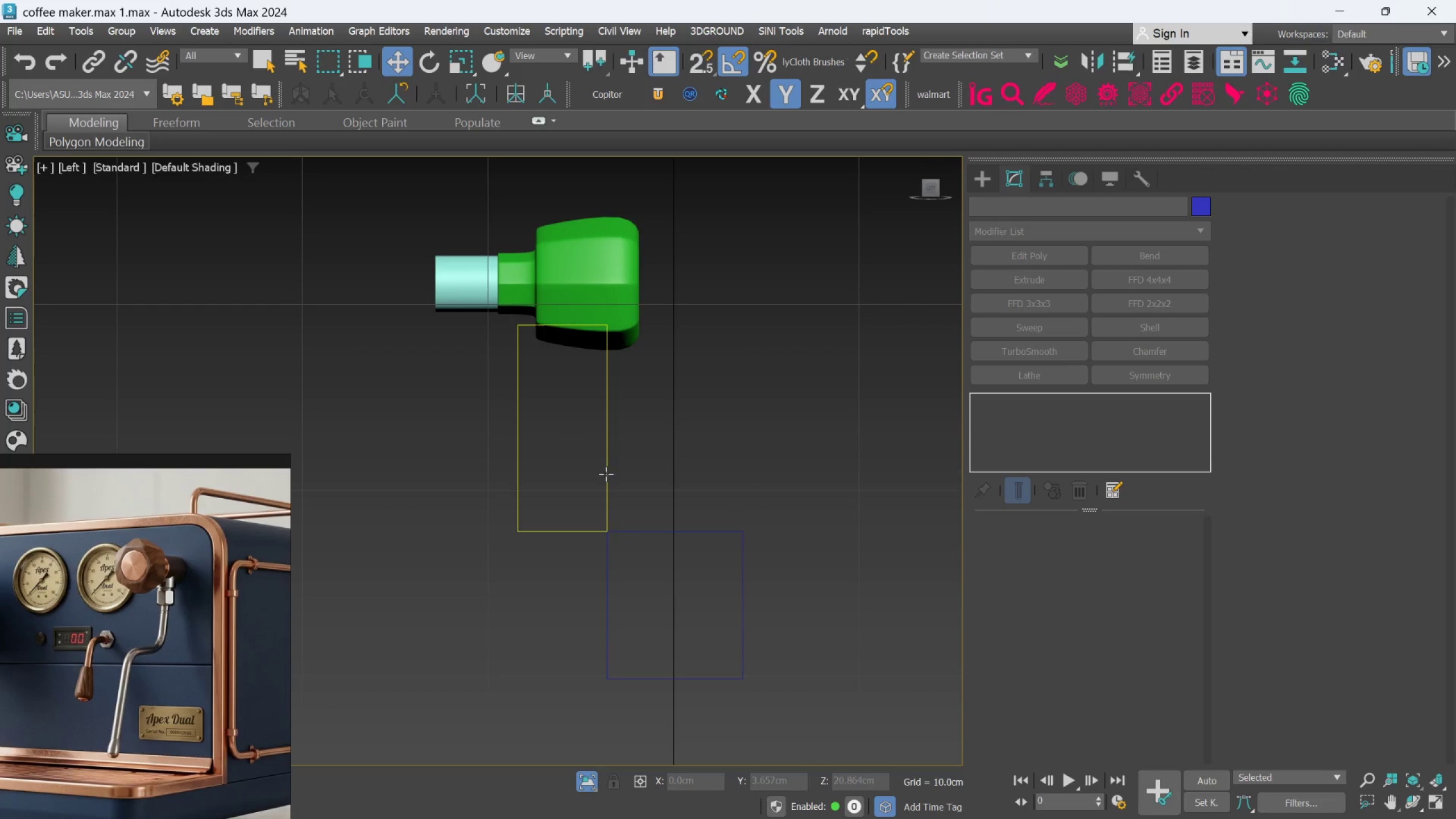 
left_click([607, 473])
 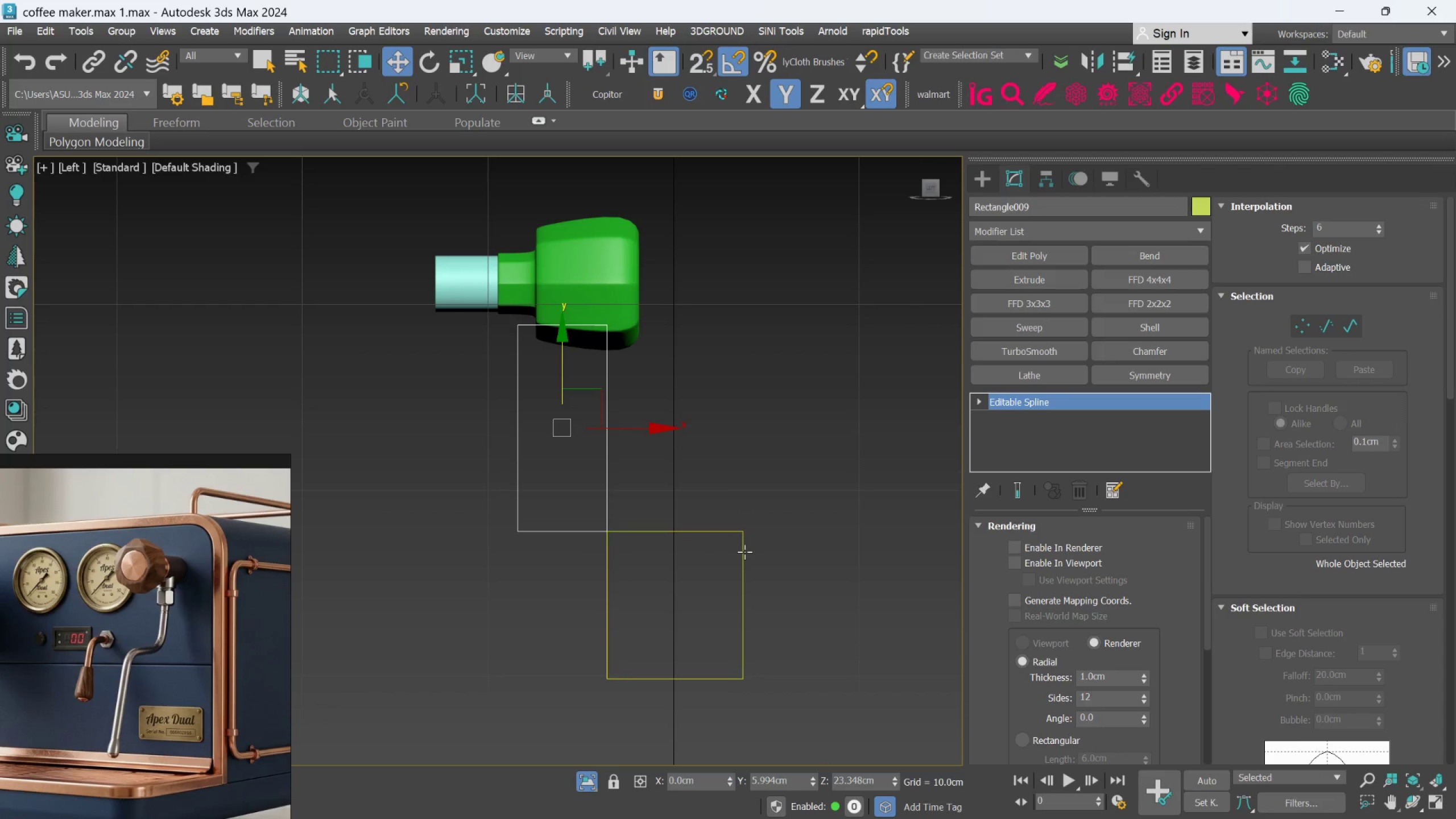 
left_click([743, 552])
 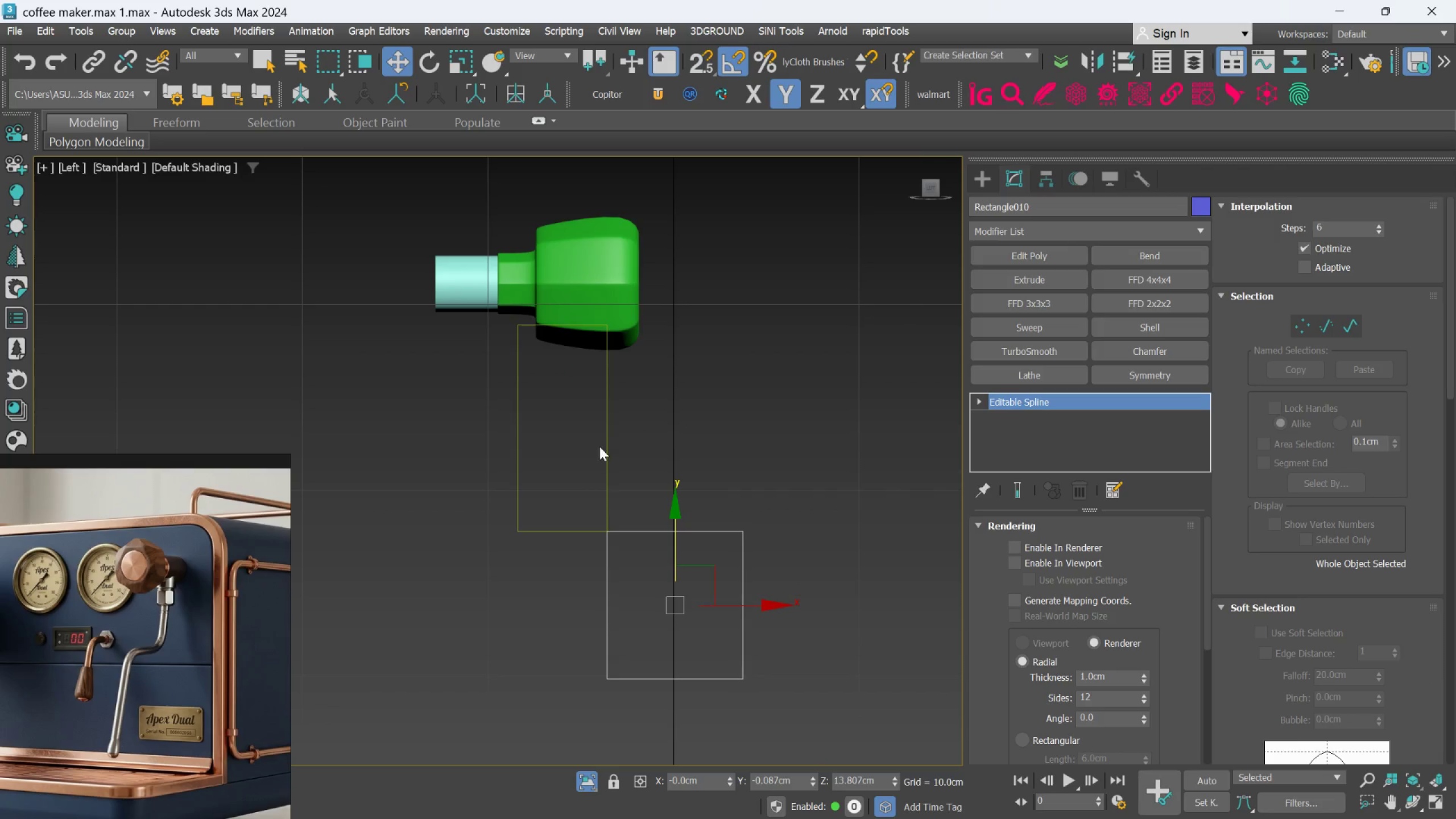 
left_click([606, 444])
 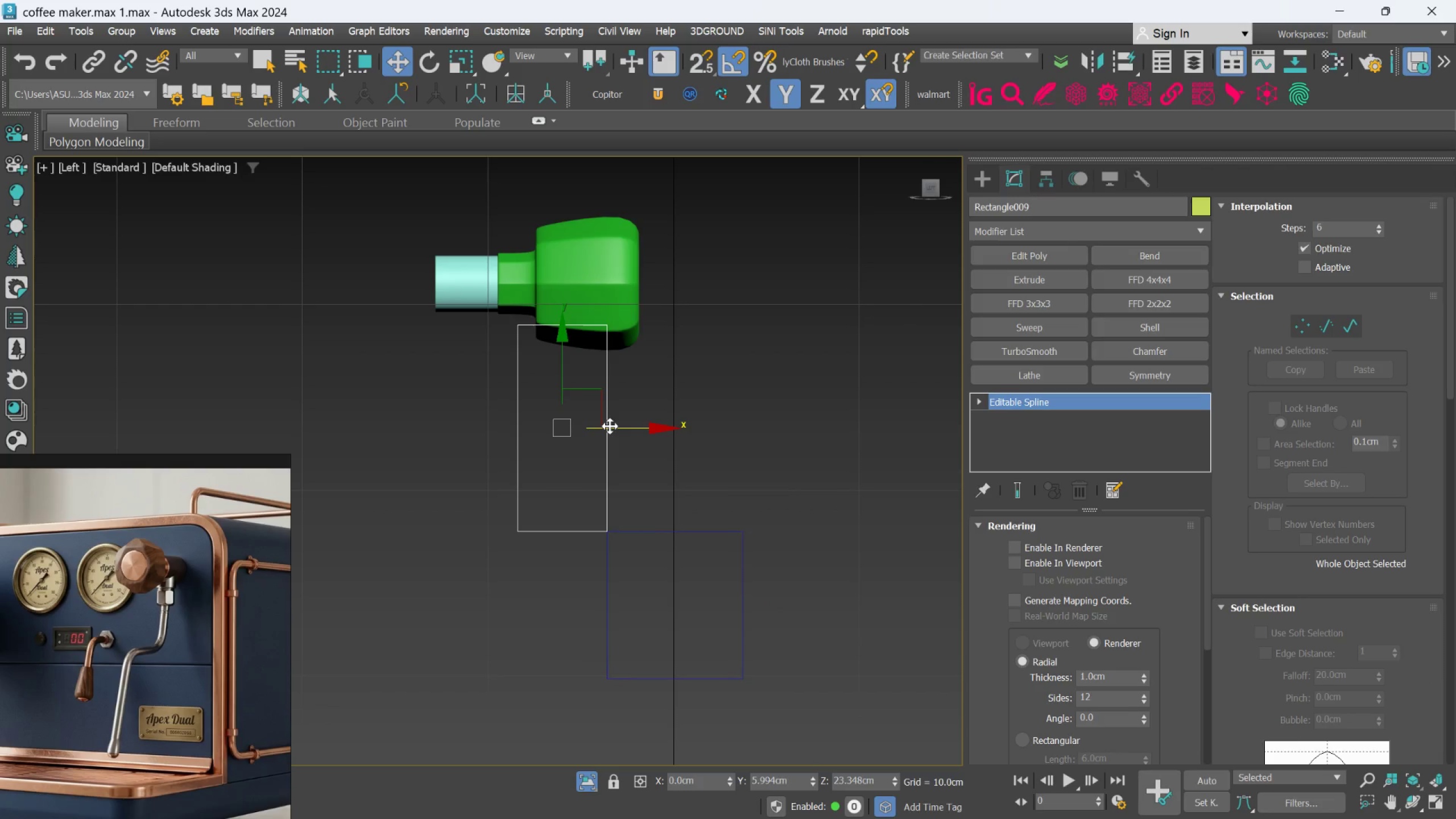 
scroll: coordinate [1313, 527], scroll_direction: down, amount: 18.0
 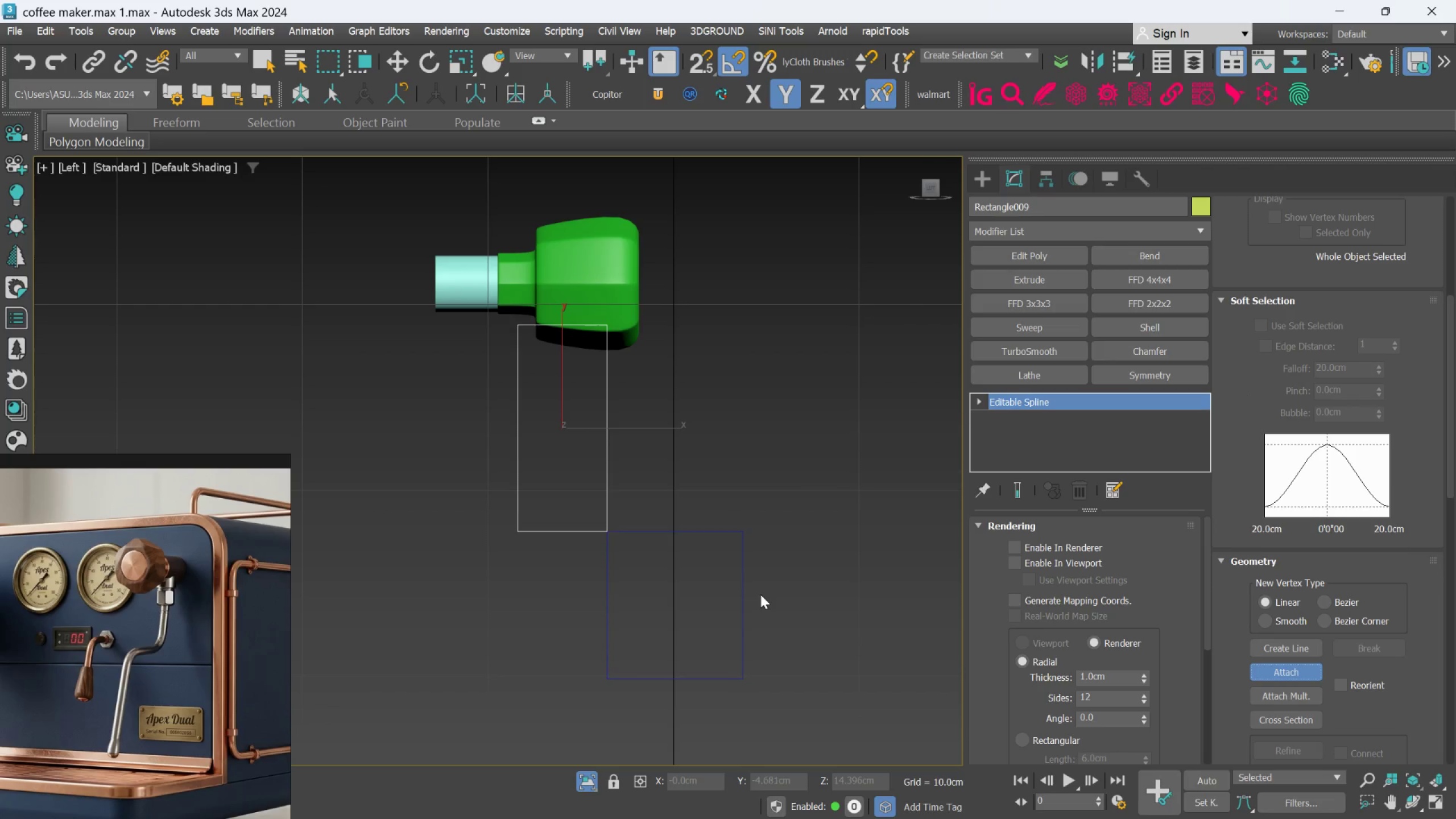 
left_click([745, 592])
 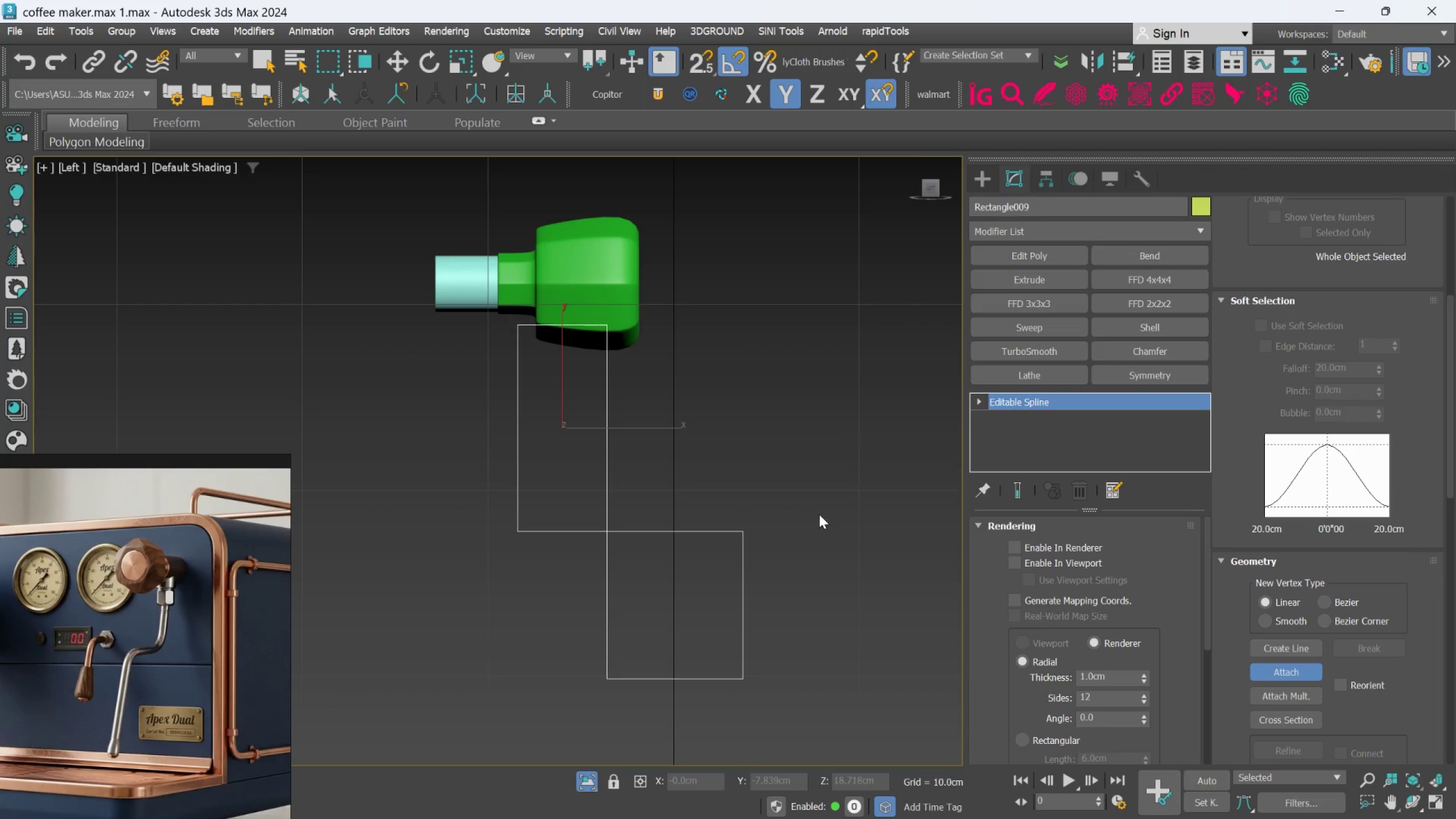 
right_click([819, 514])
 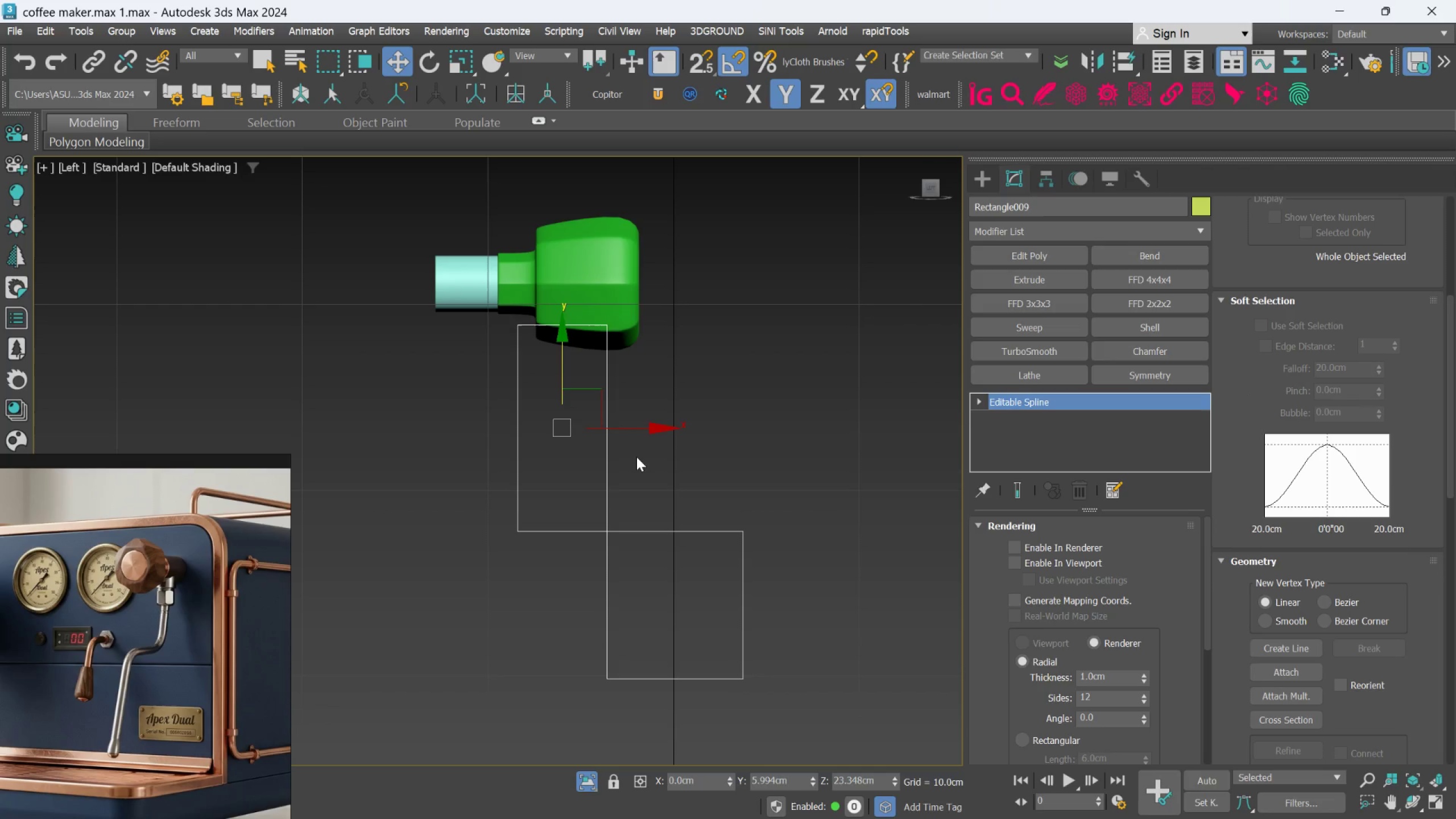 
scroll: coordinate [635, 456], scroll_direction: none, amount: 0.0
 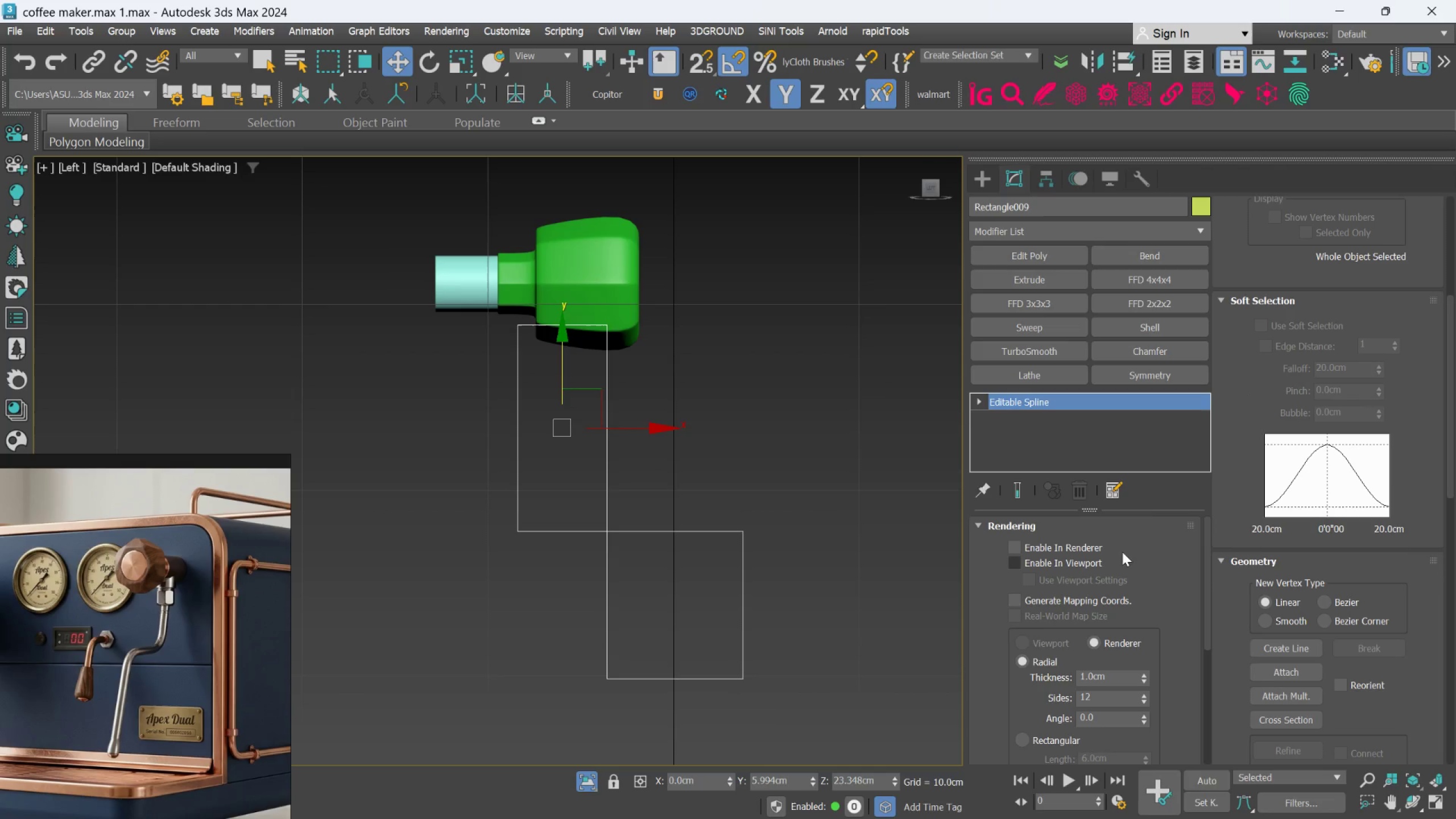 
scroll: coordinate [1301, 421], scroll_direction: up, amount: 25.0
 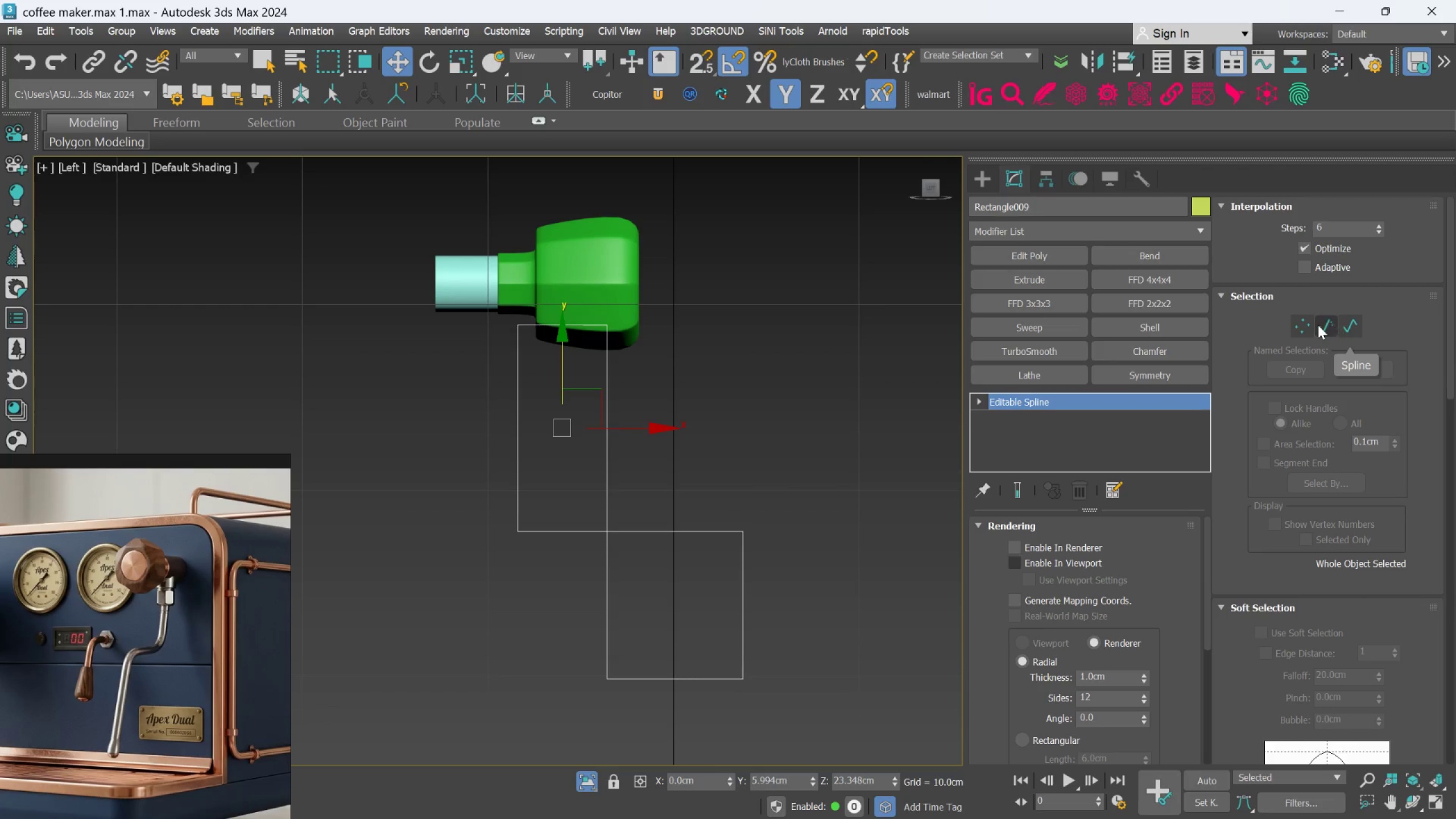 
left_click([1318, 323])
 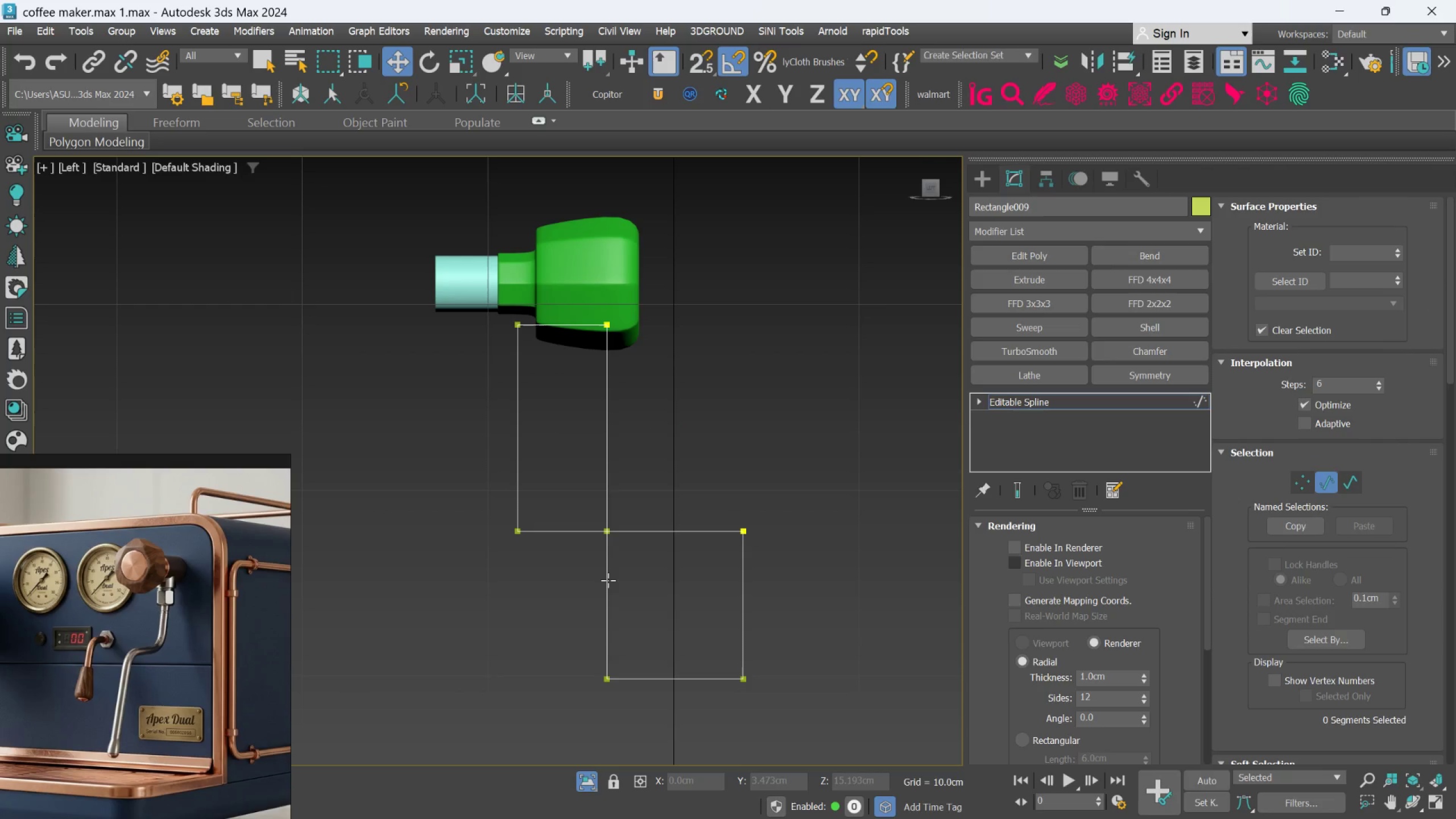 
left_click([607, 581])
 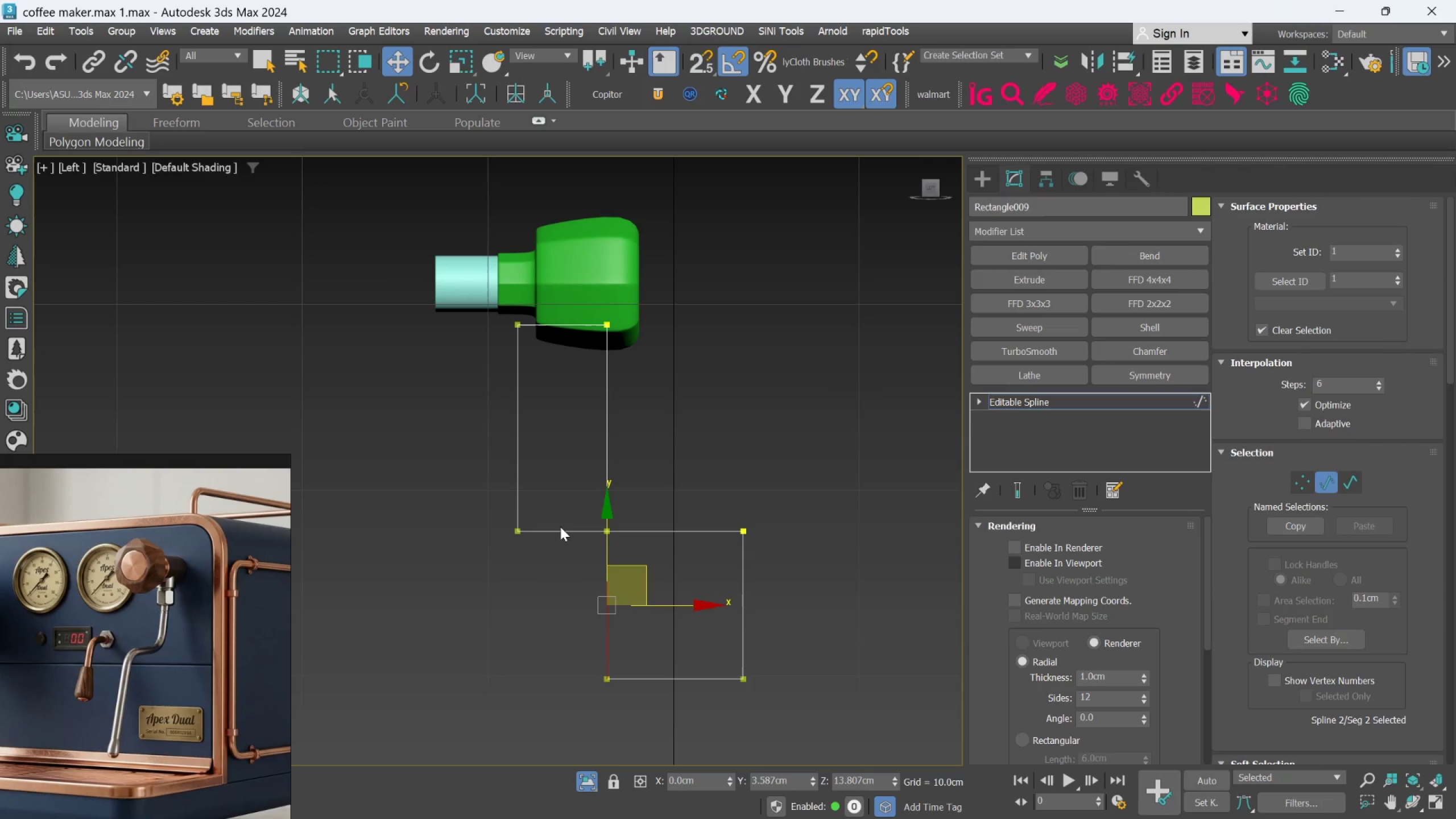 
hold_key(key=ControlLeft, duration=0.55)
left_click([559, 530])
 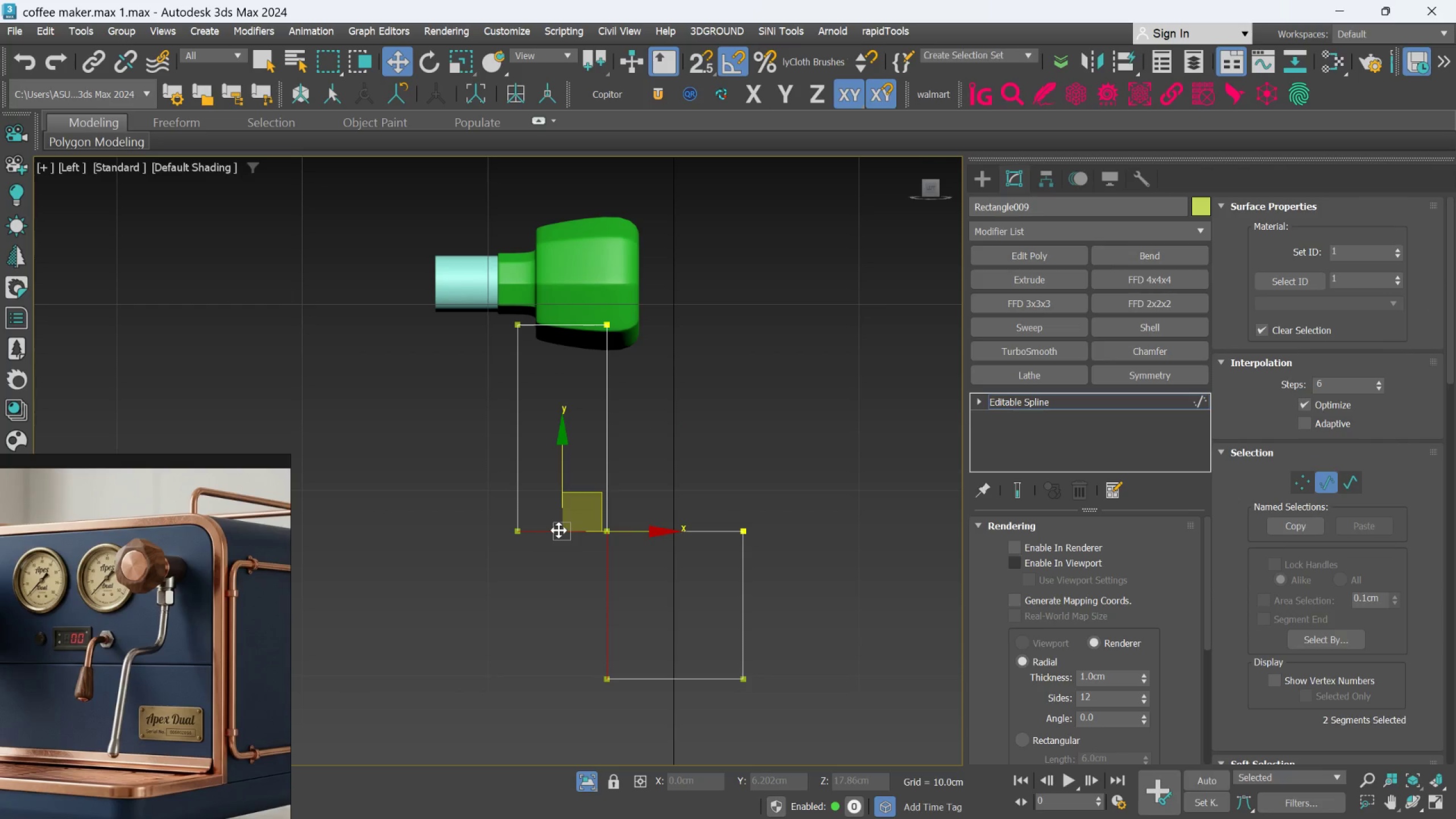 
key(Delete)
 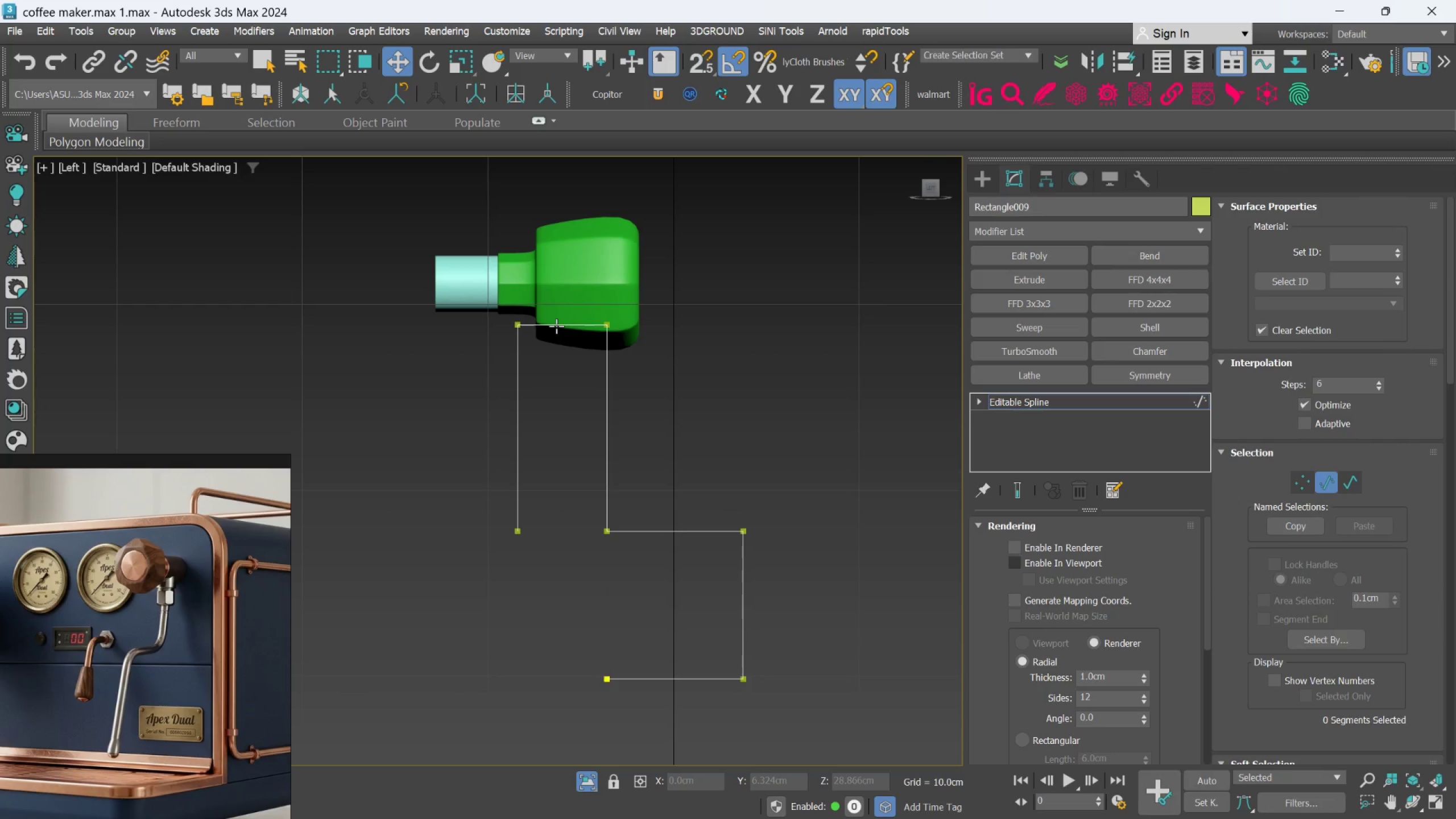 
wait(6.86)
 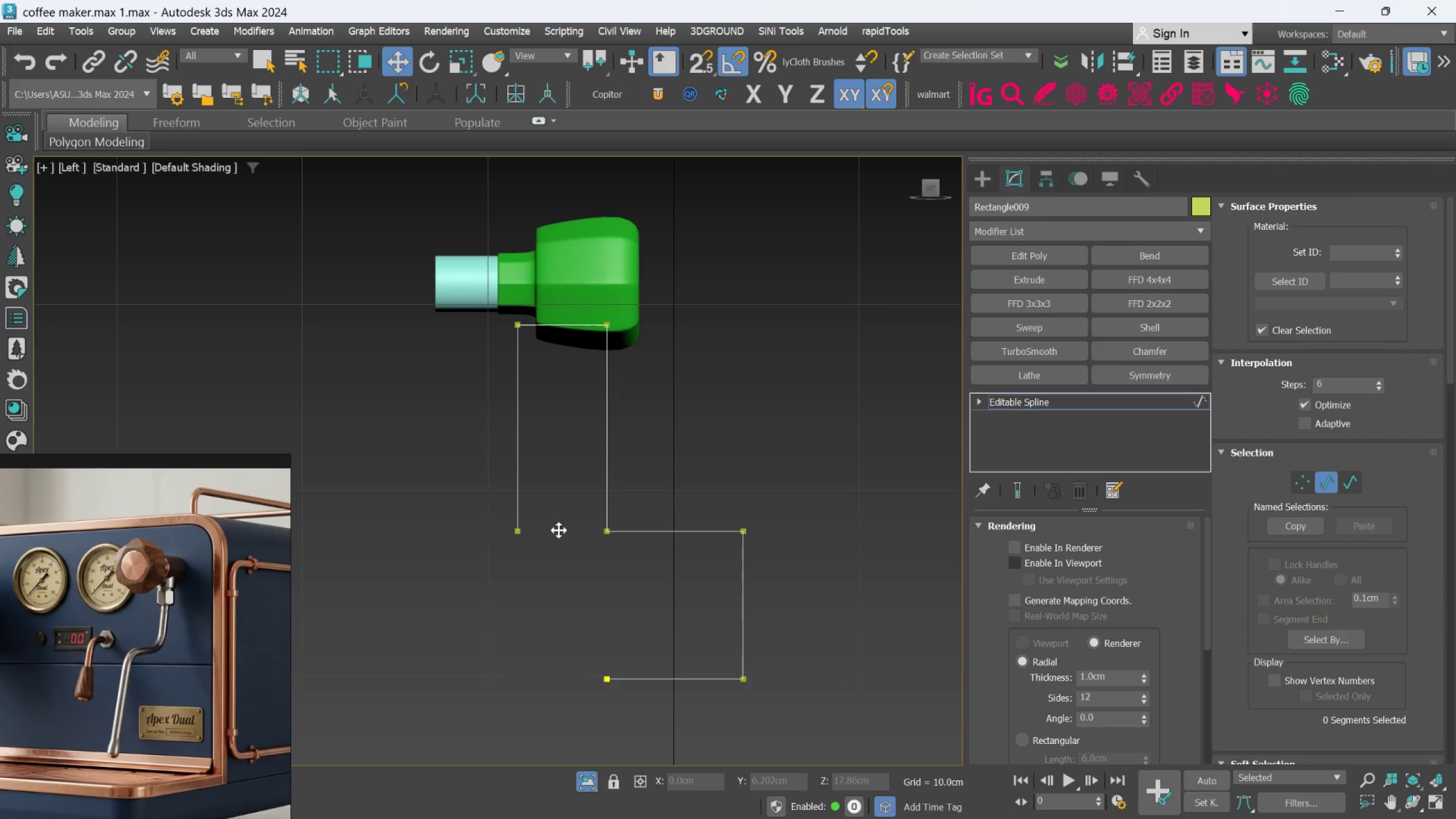 
left_click([517, 455])
 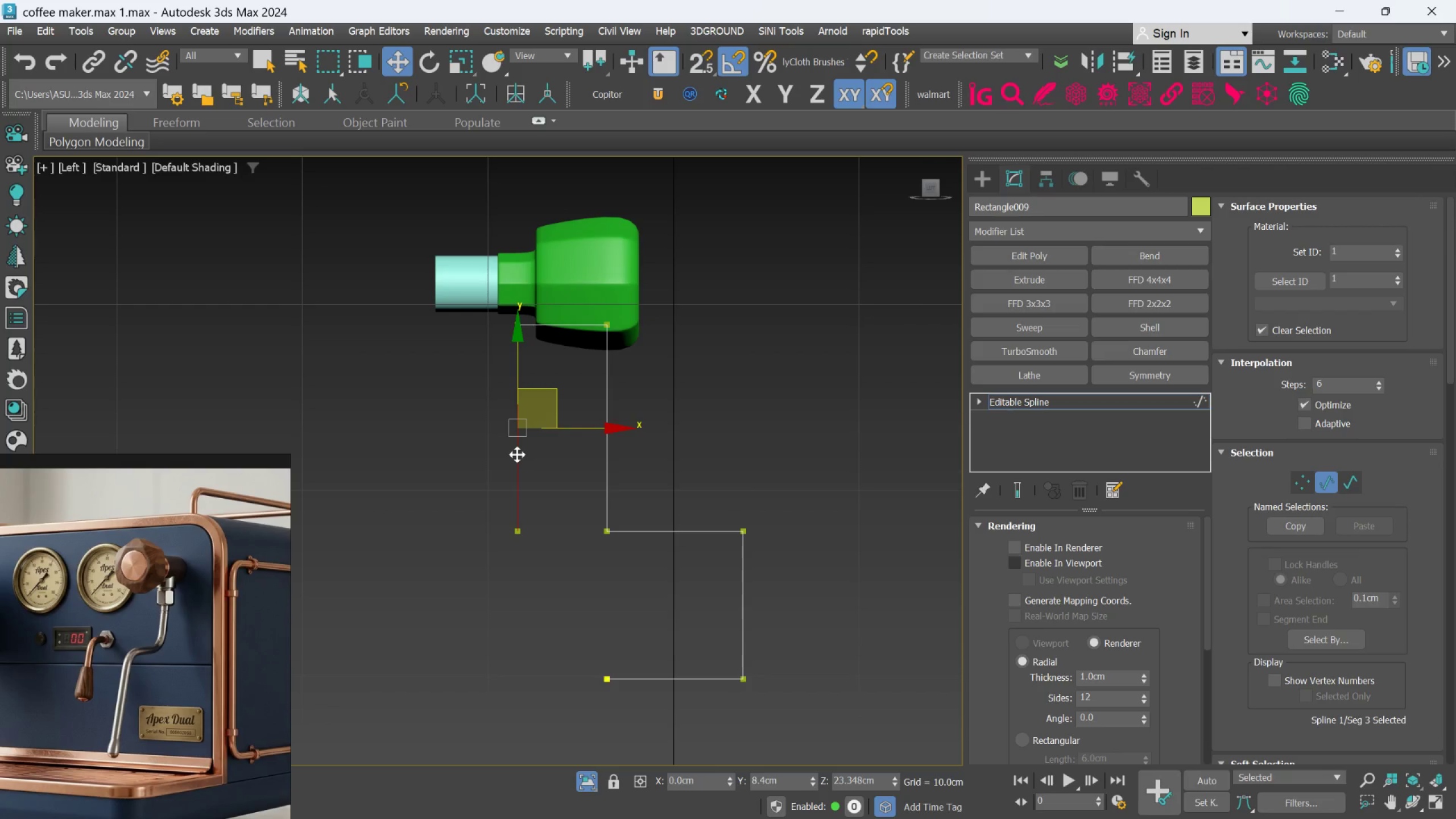 
key(Delete)
 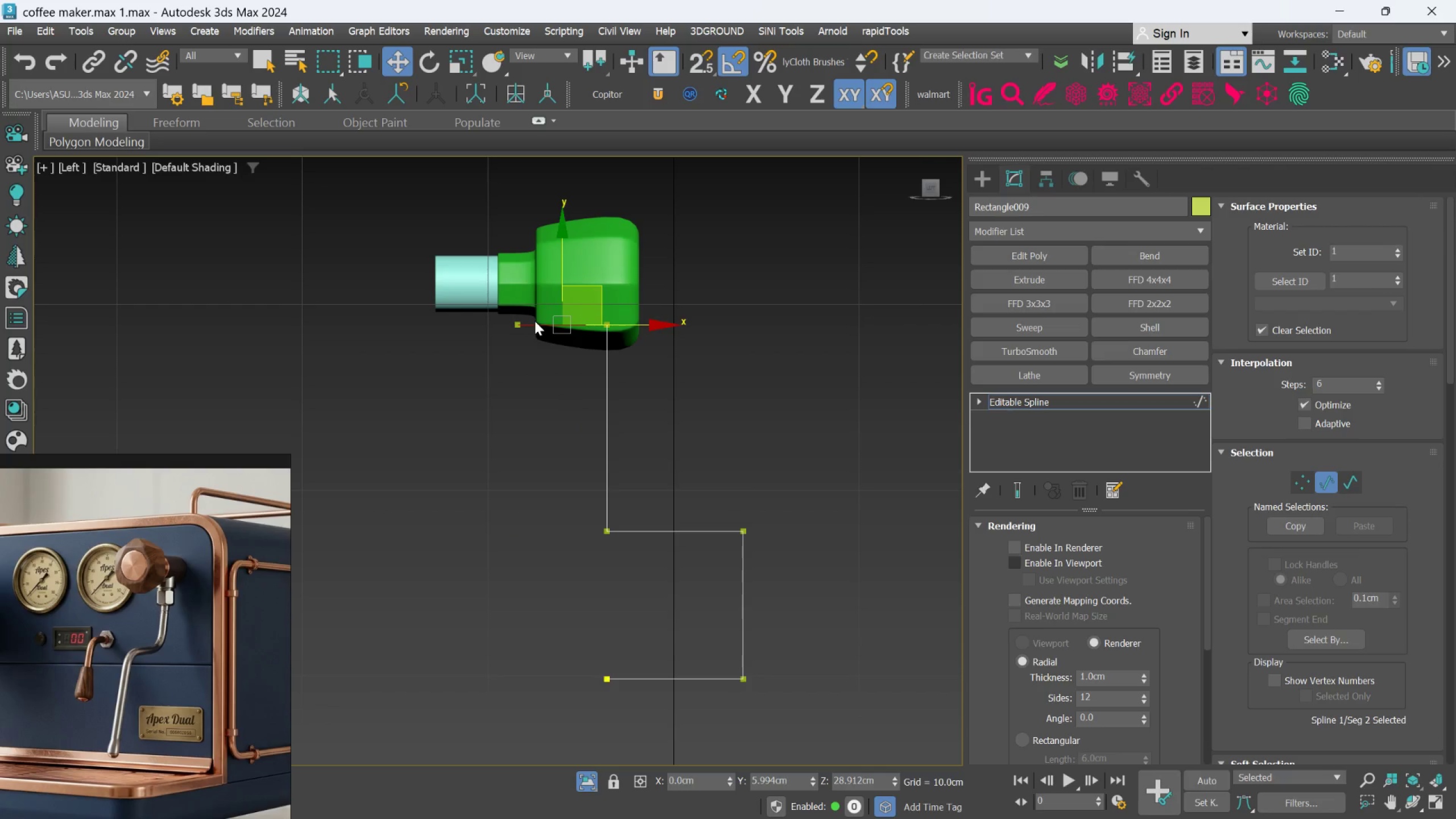 
key(Delete)
 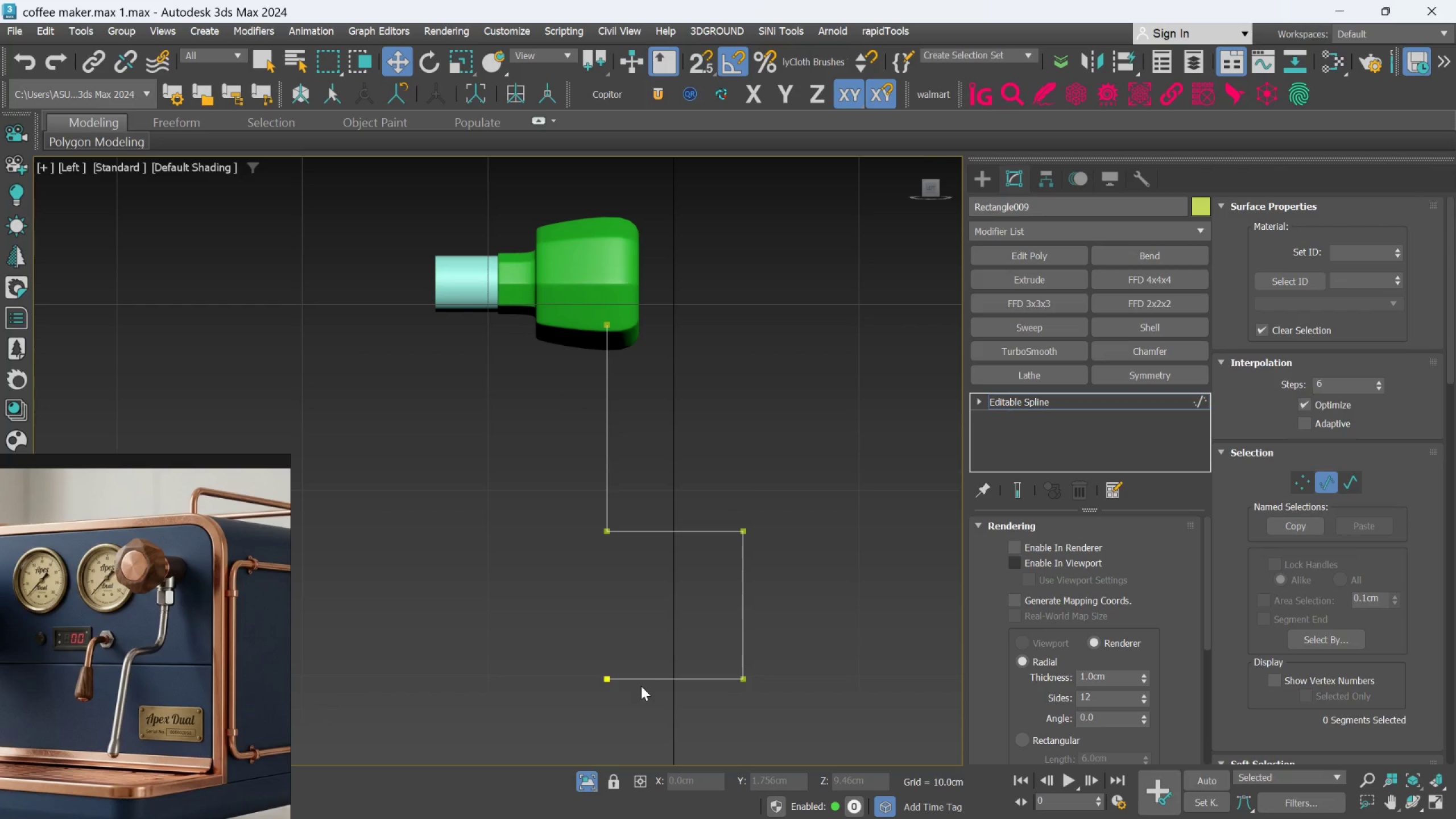 
left_click([643, 680])
 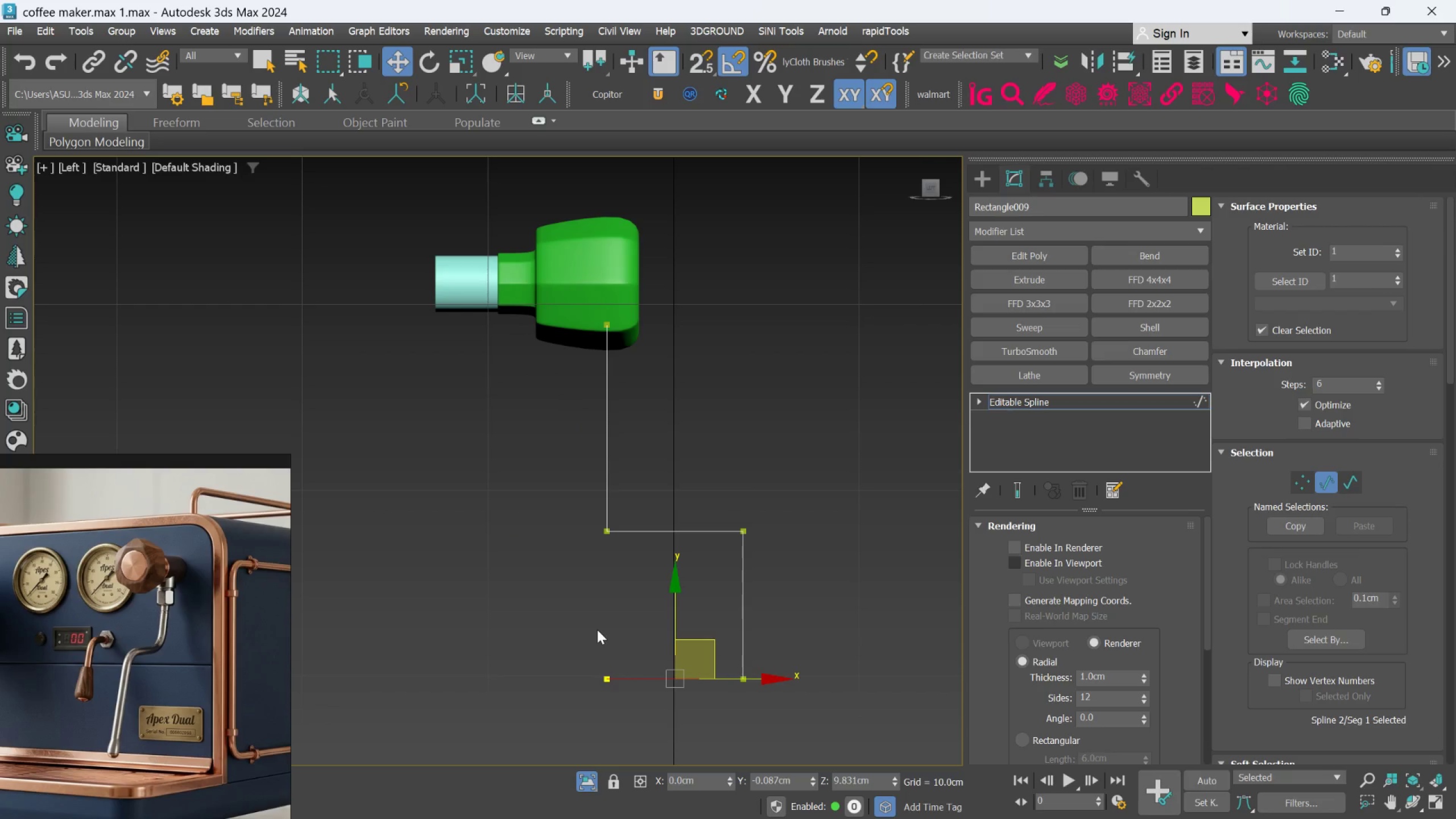 
key(Delete)
 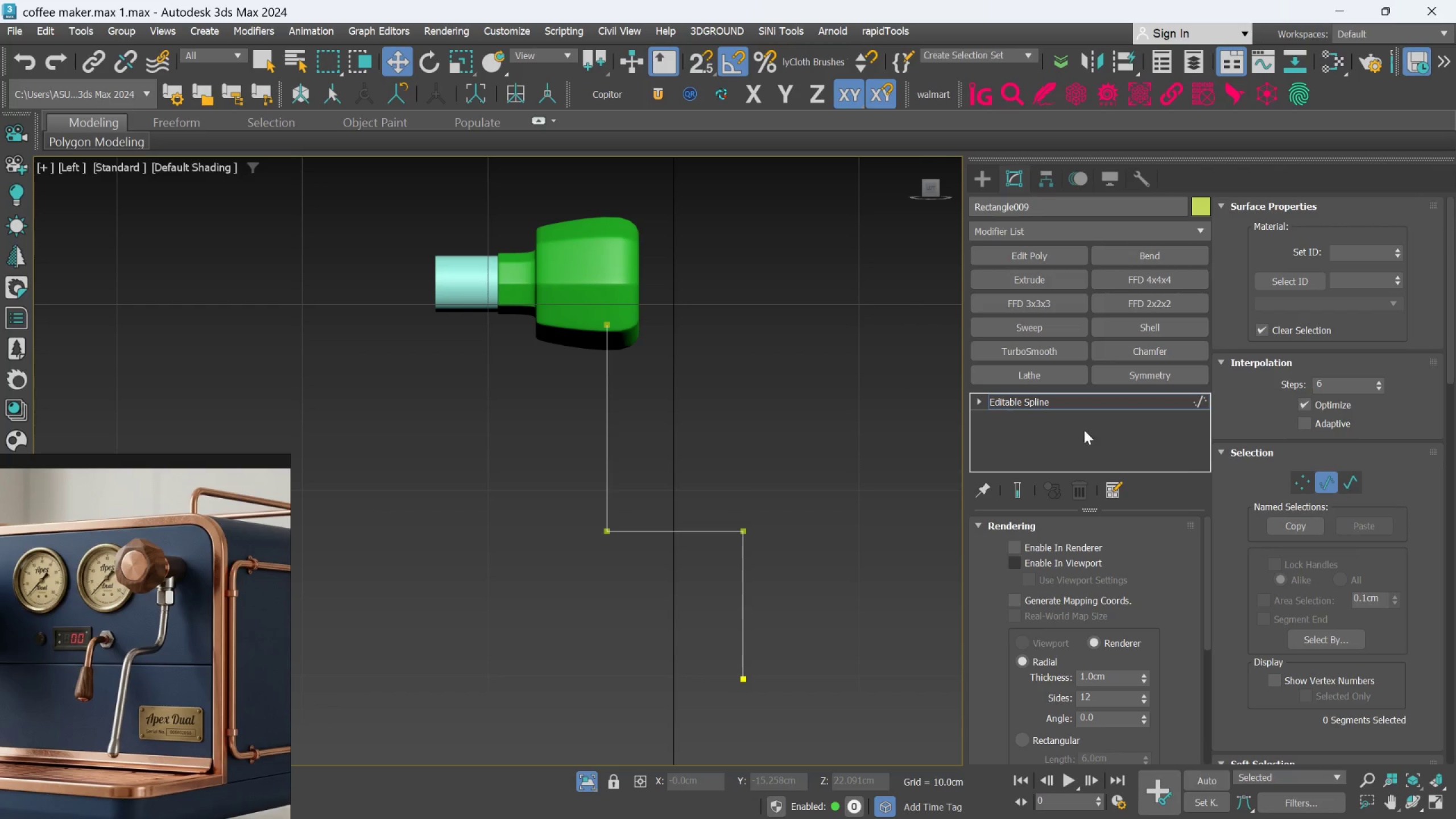 
left_click([1300, 482])
 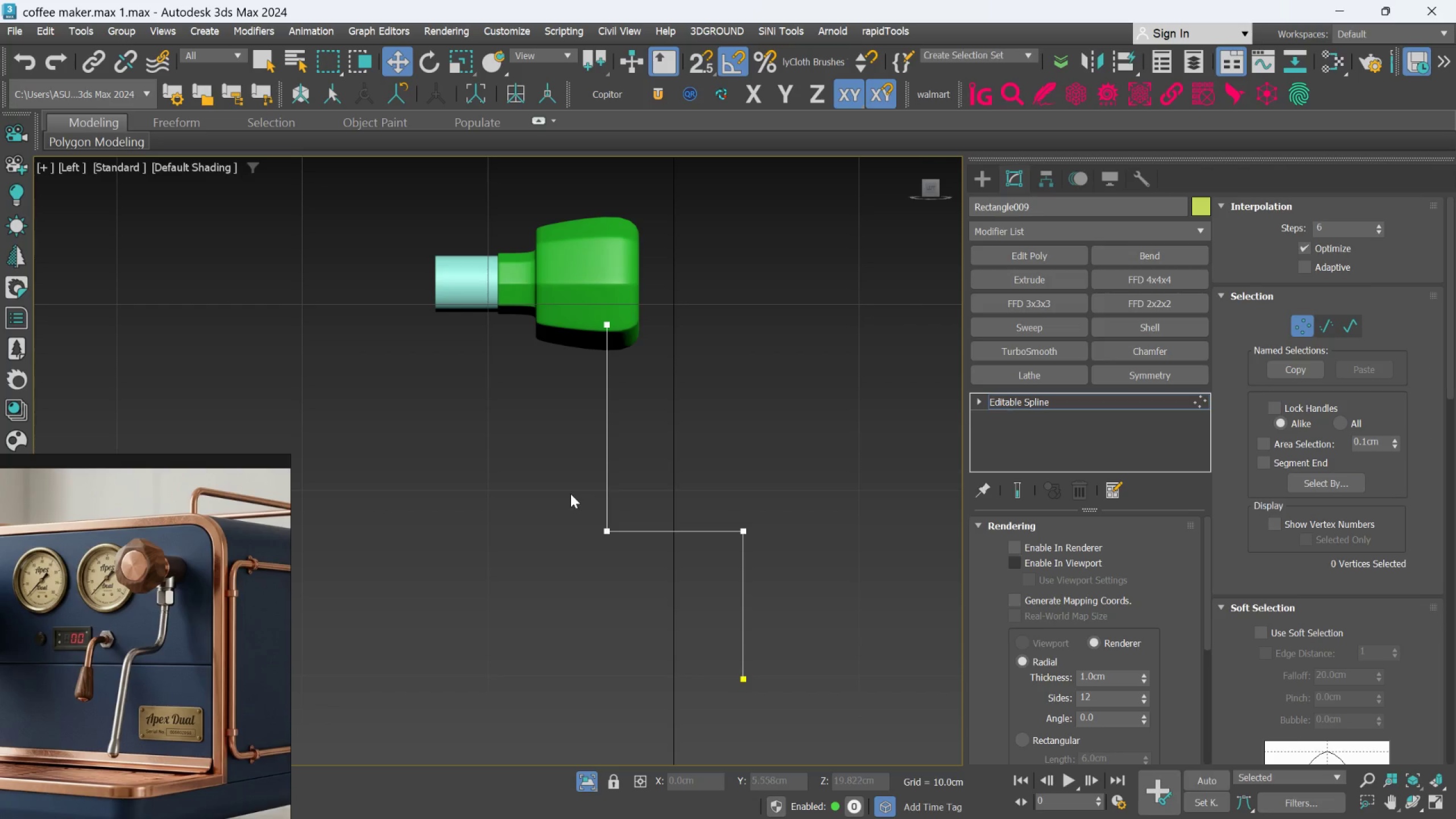 
left_click_drag(start_coordinate=[570, 491], to_coordinate=[799, 593])
 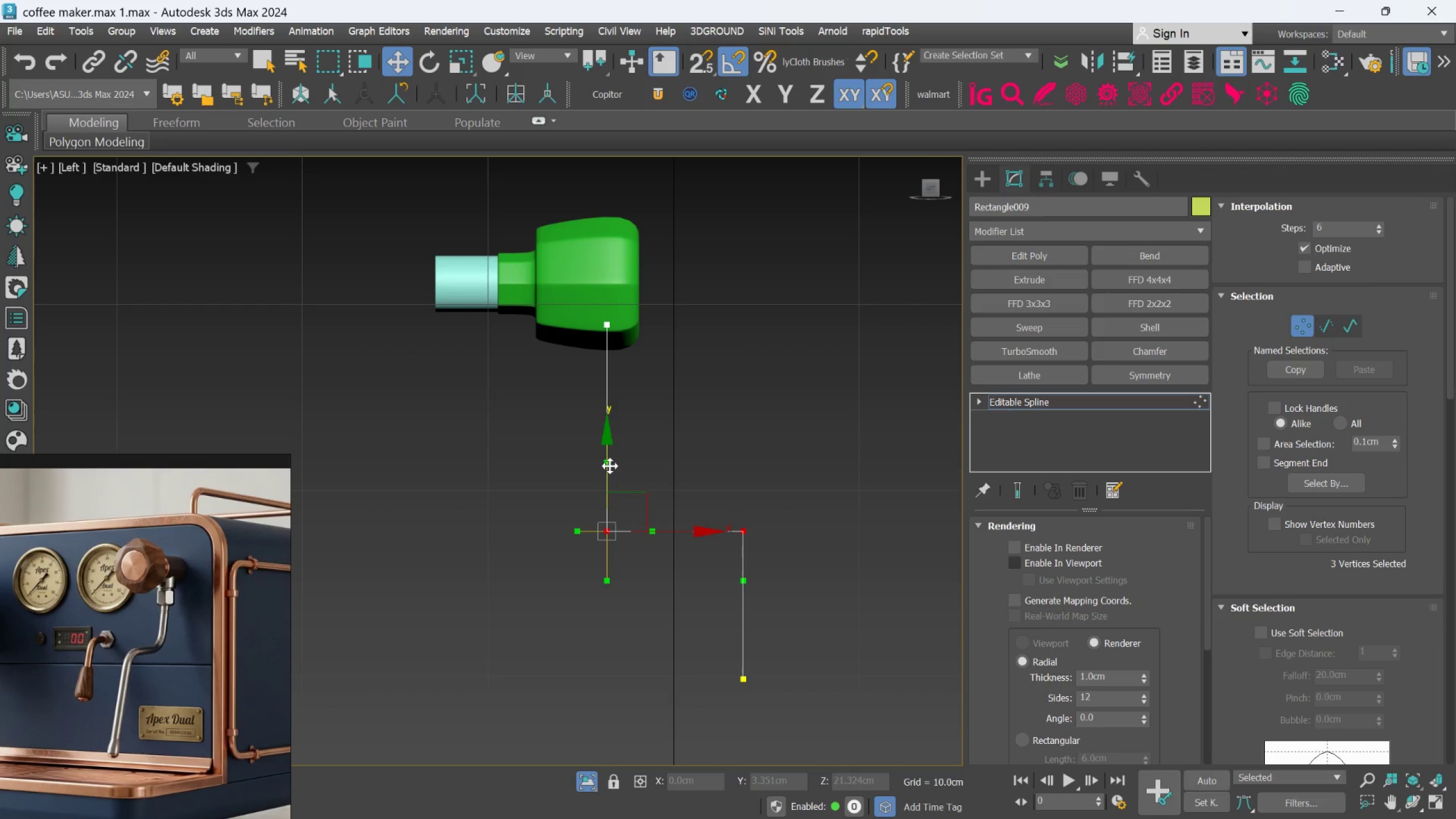 
left_click_drag(start_coordinate=[609, 452], to_coordinate=[609, 422])
 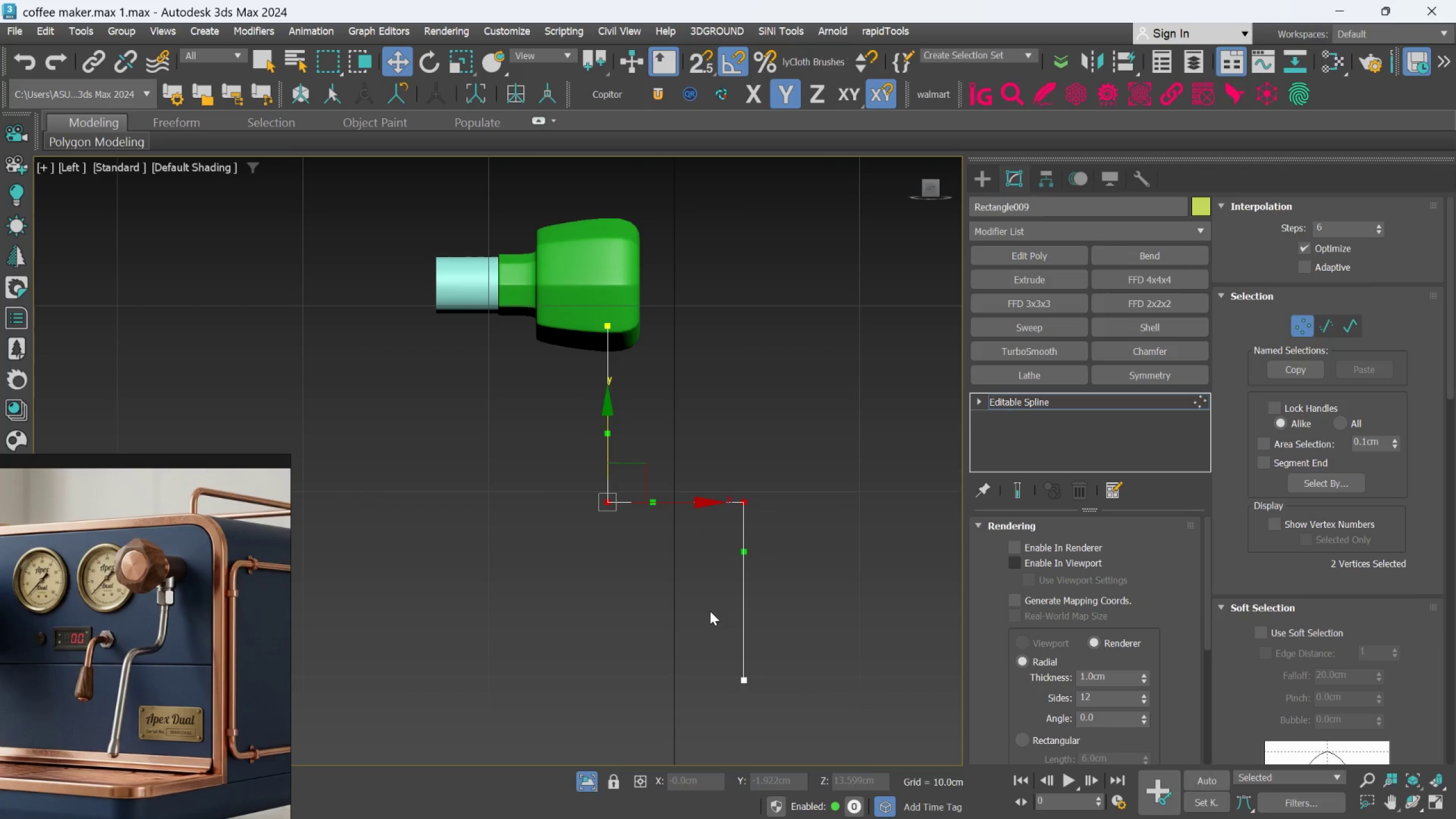 
left_click_drag(start_coordinate=[709, 618], to_coordinate=[802, 700])
 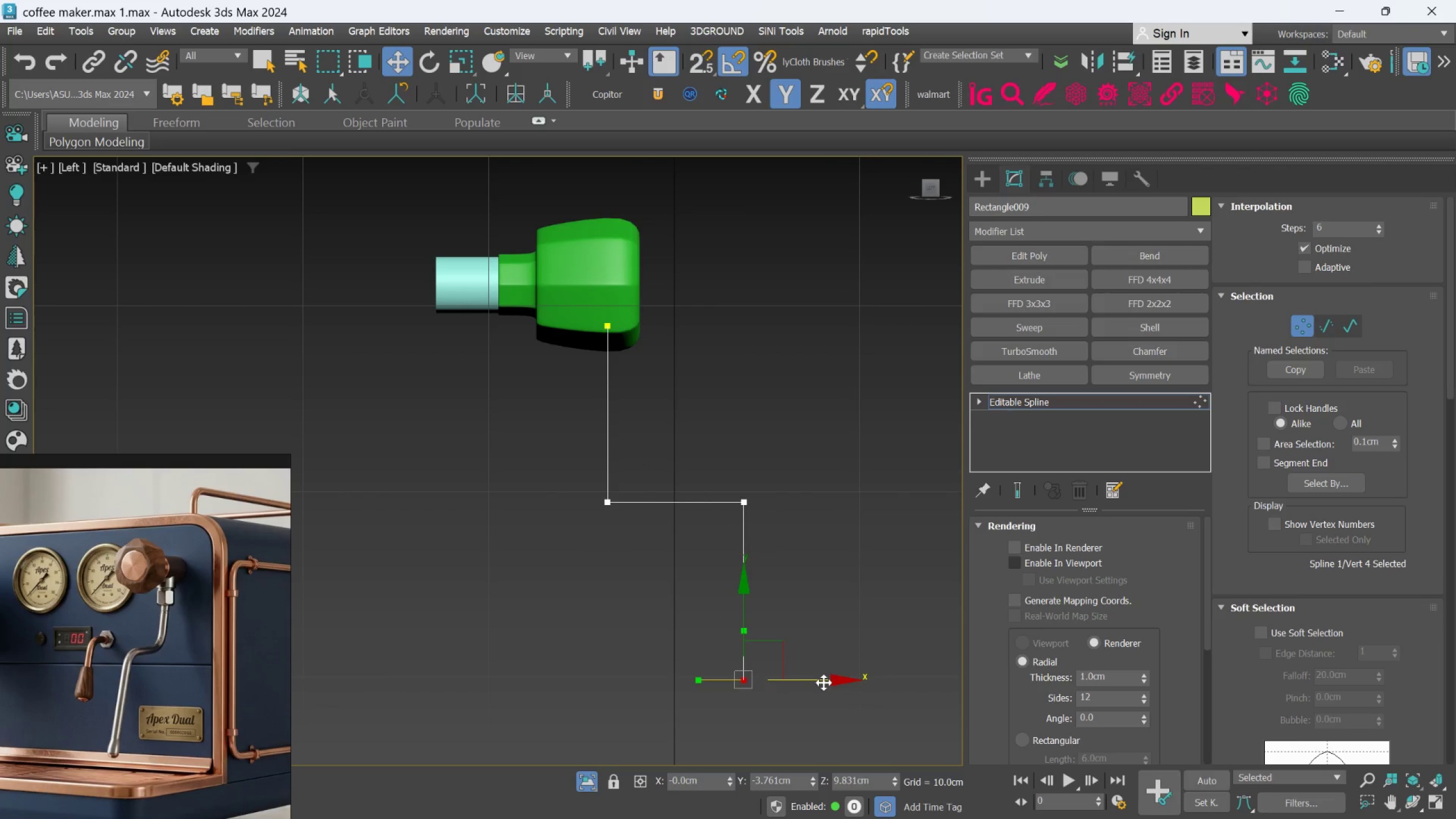 
left_click_drag(start_coordinate=[824, 682], to_coordinate=[859, 685])
 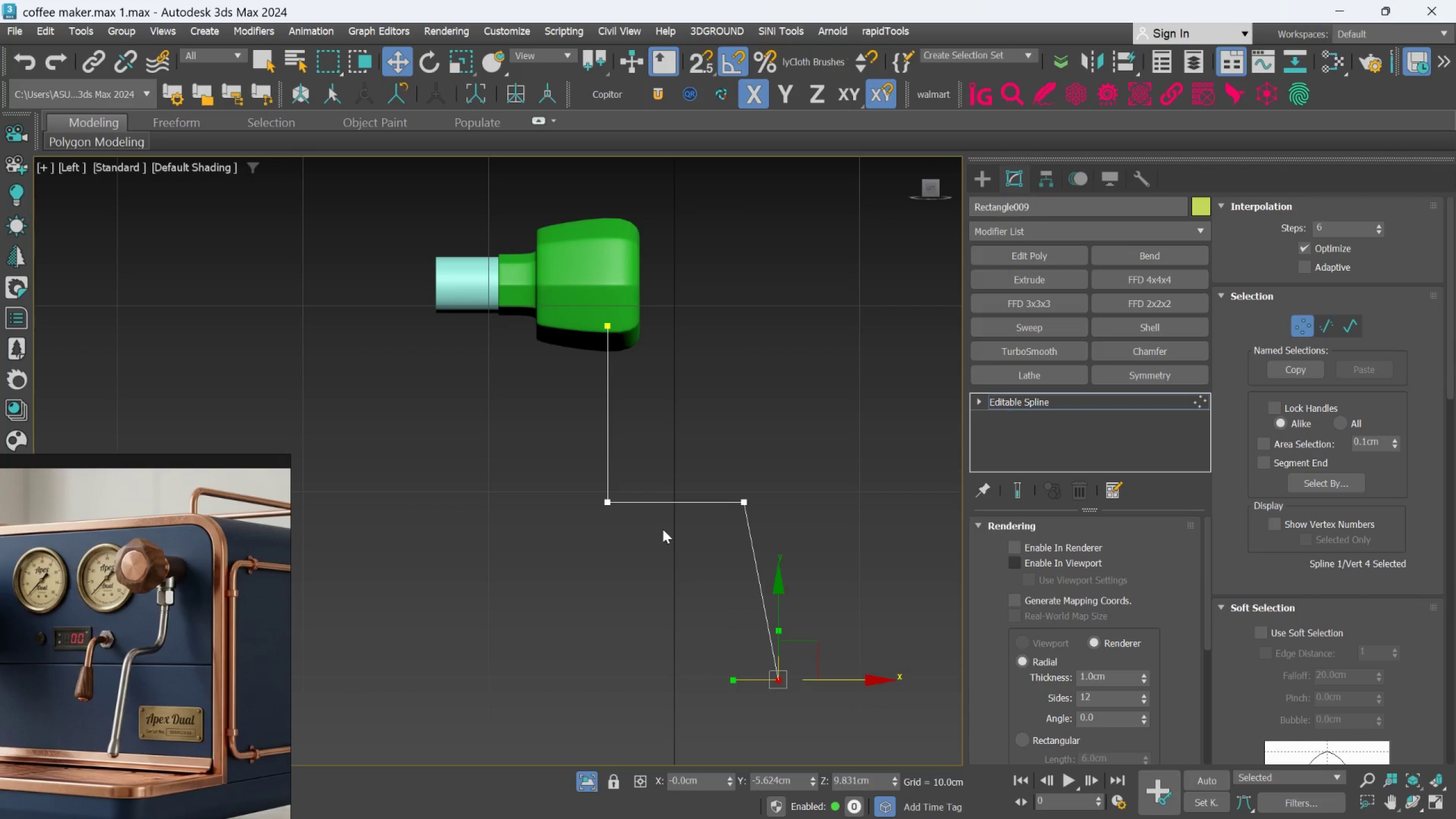 
scroll: coordinate [657, 512], scroll_direction: up, amount: 1.0
 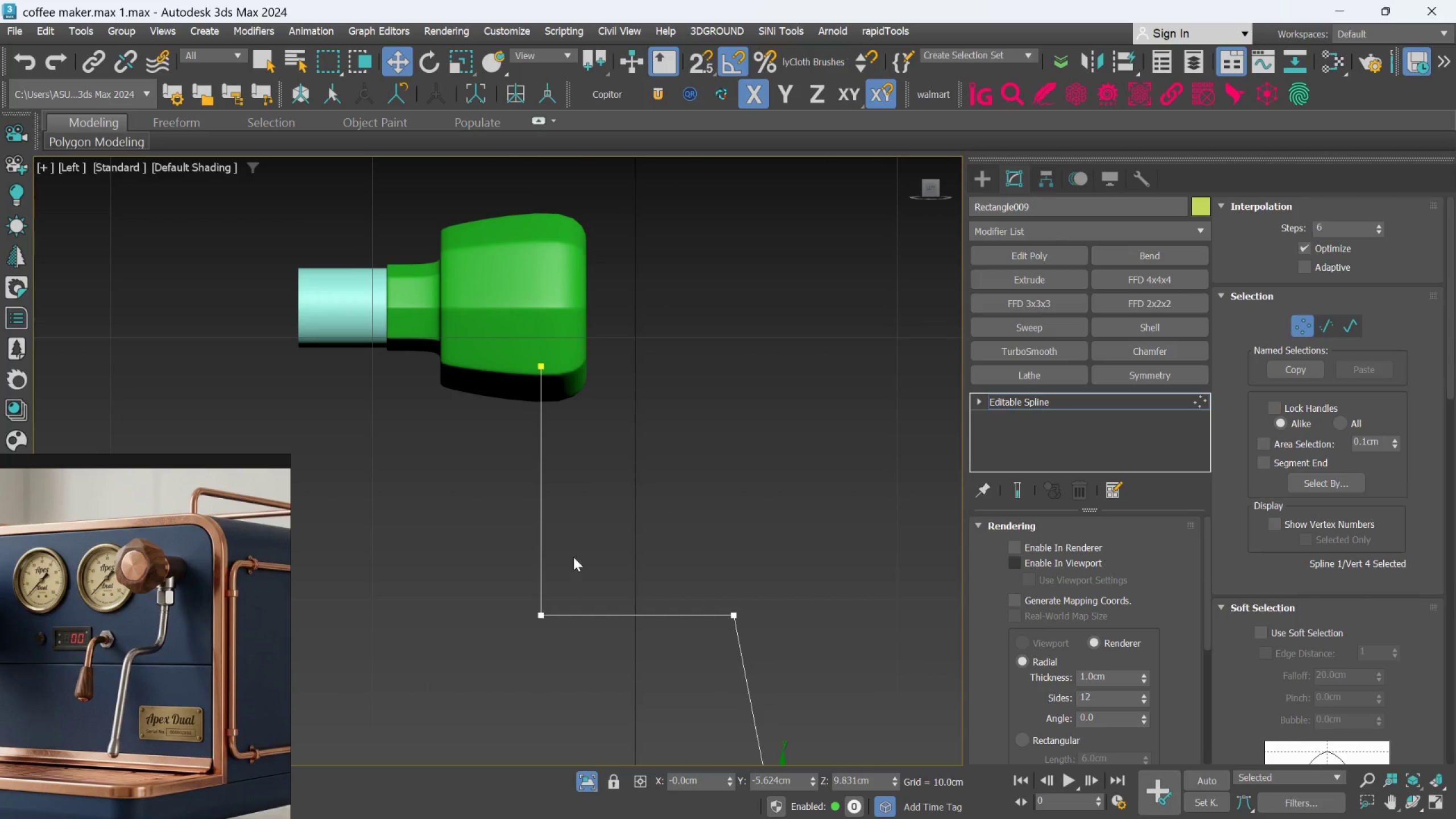 
left_click_drag(start_coordinate=[507, 397], to_coordinate=[613, 473])
 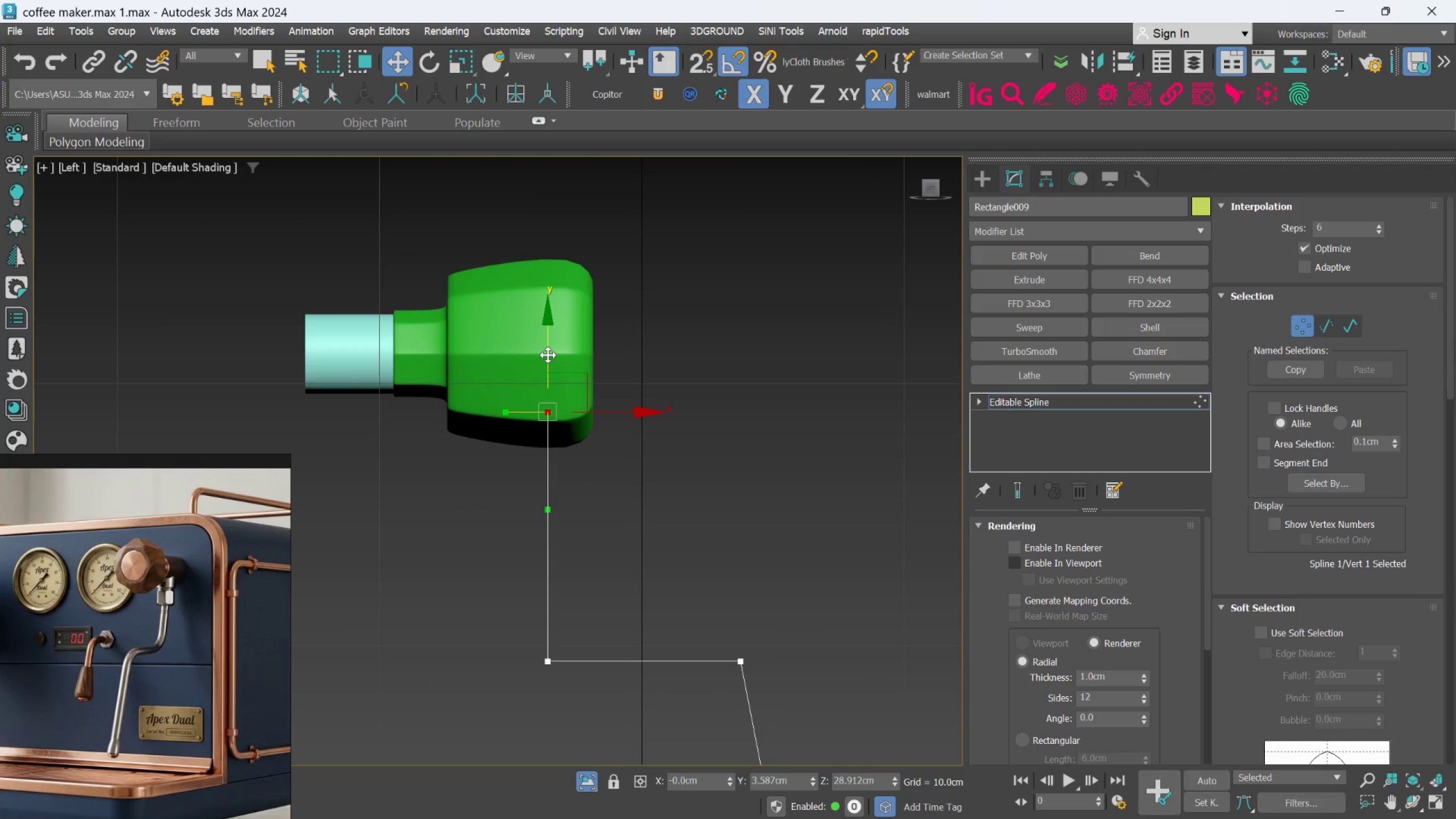 
left_click_drag(start_coordinate=[548, 355], to_coordinate=[547, 382])
 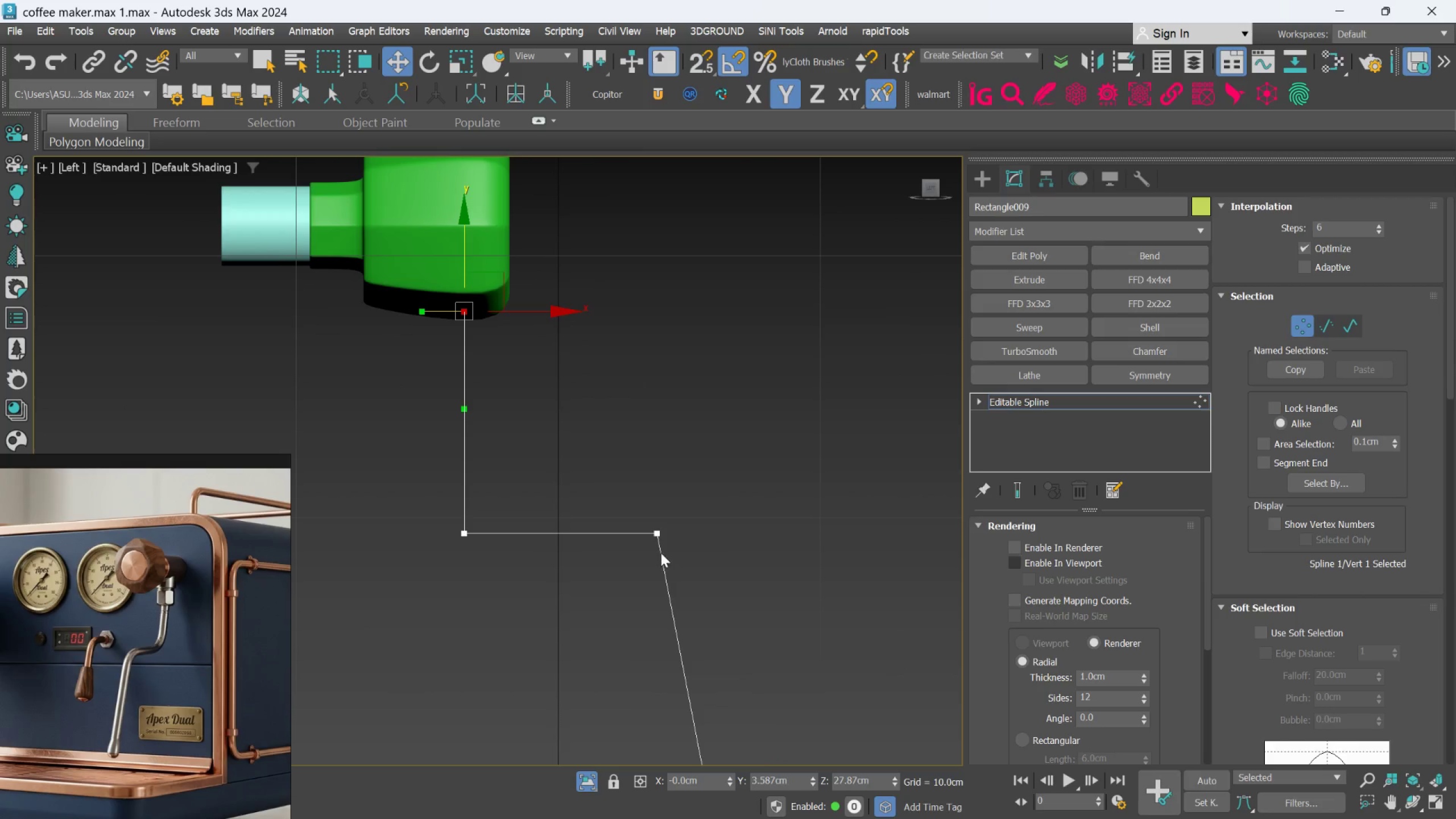 
left_click([655, 532])
 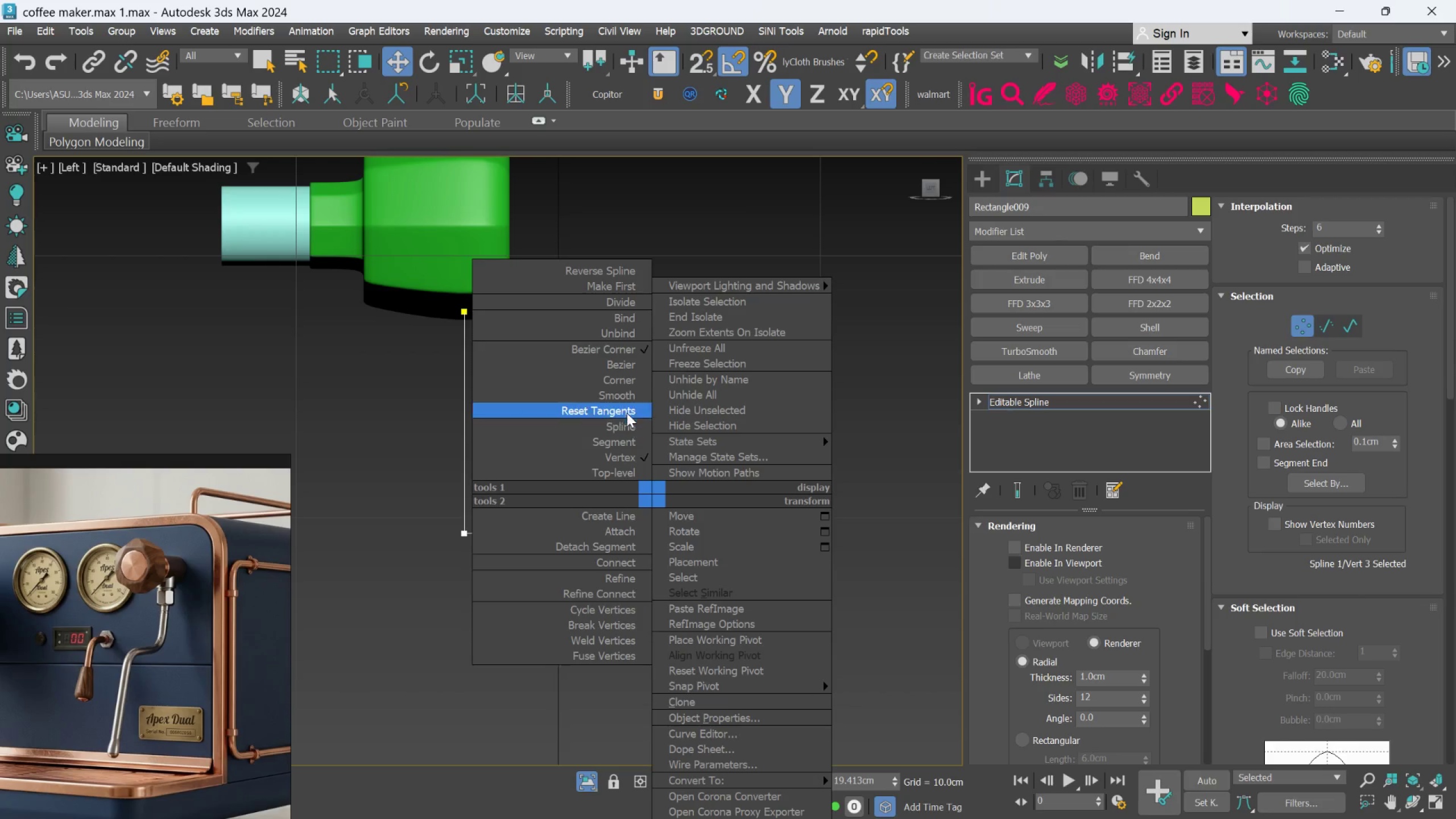 
left_click_drag(start_coordinate=[624, 400], to_coordinate=[624, 432])
 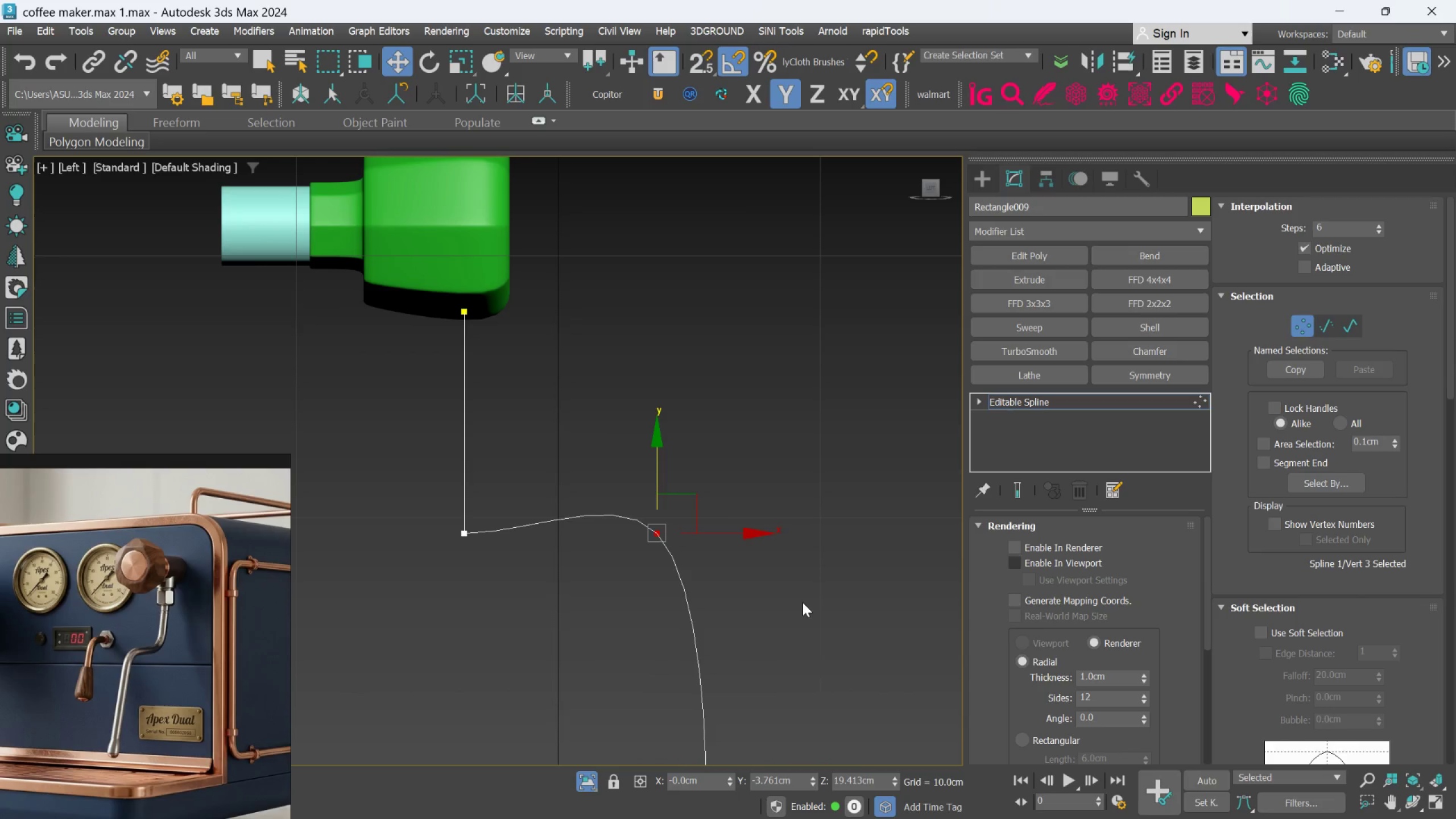 
scroll: coordinate [803, 603], scroll_direction: down, amount: 2.0
 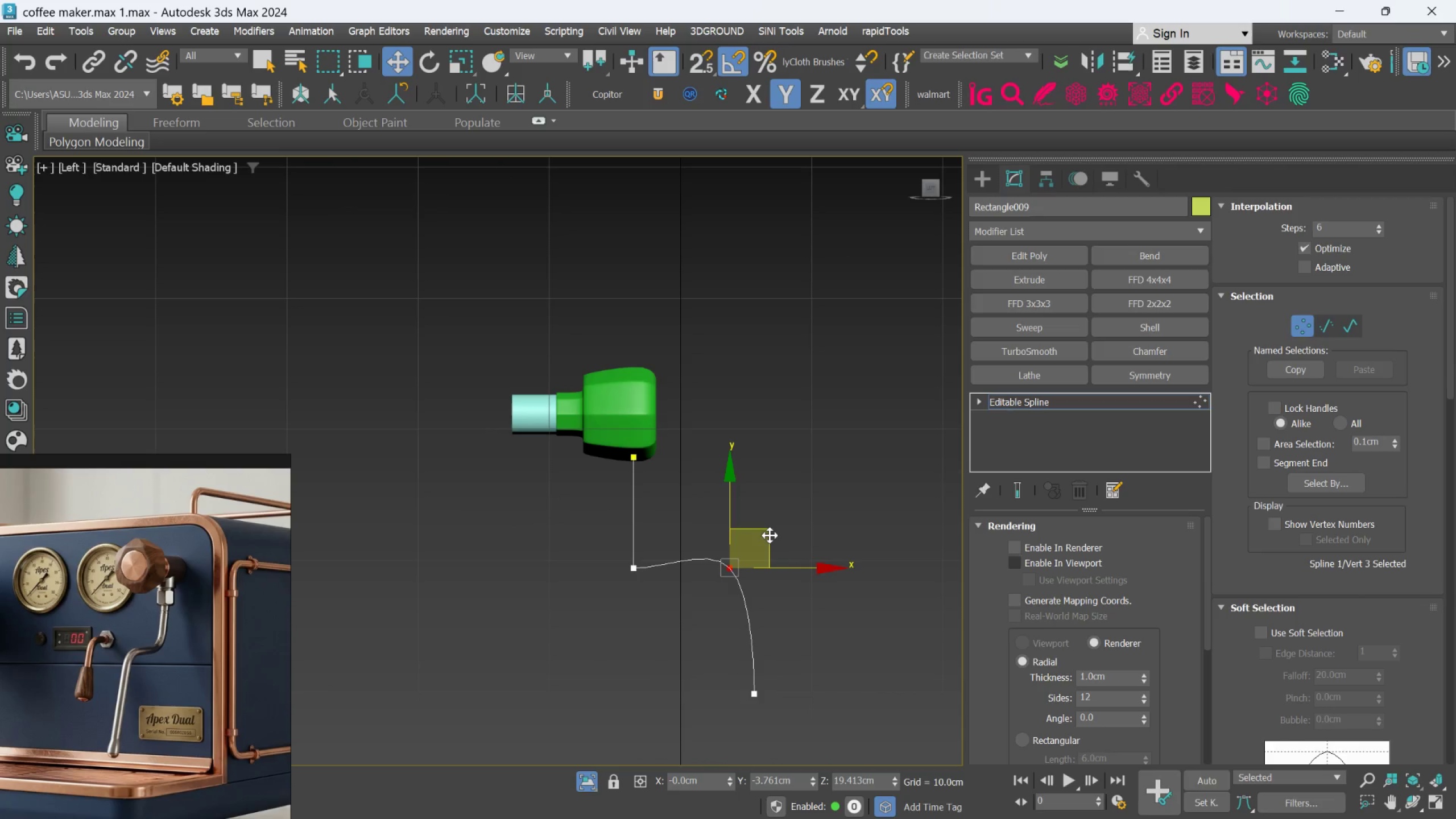 
left_click_drag(start_coordinate=[770, 532], to_coordinate=[771, 549])
 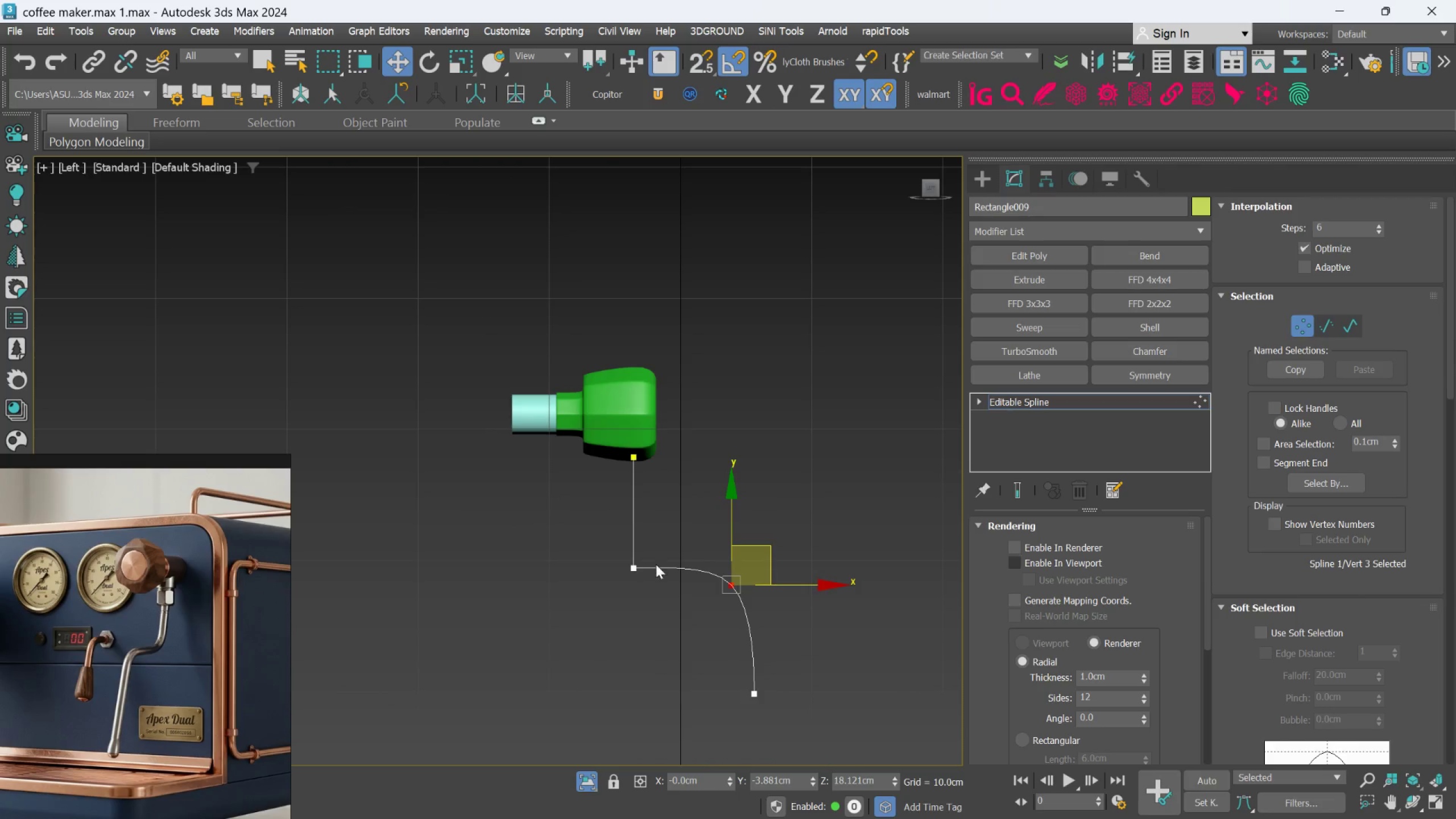 
scroll: coordinate [618, 553], scroll_direction: up, amount: 2.0
 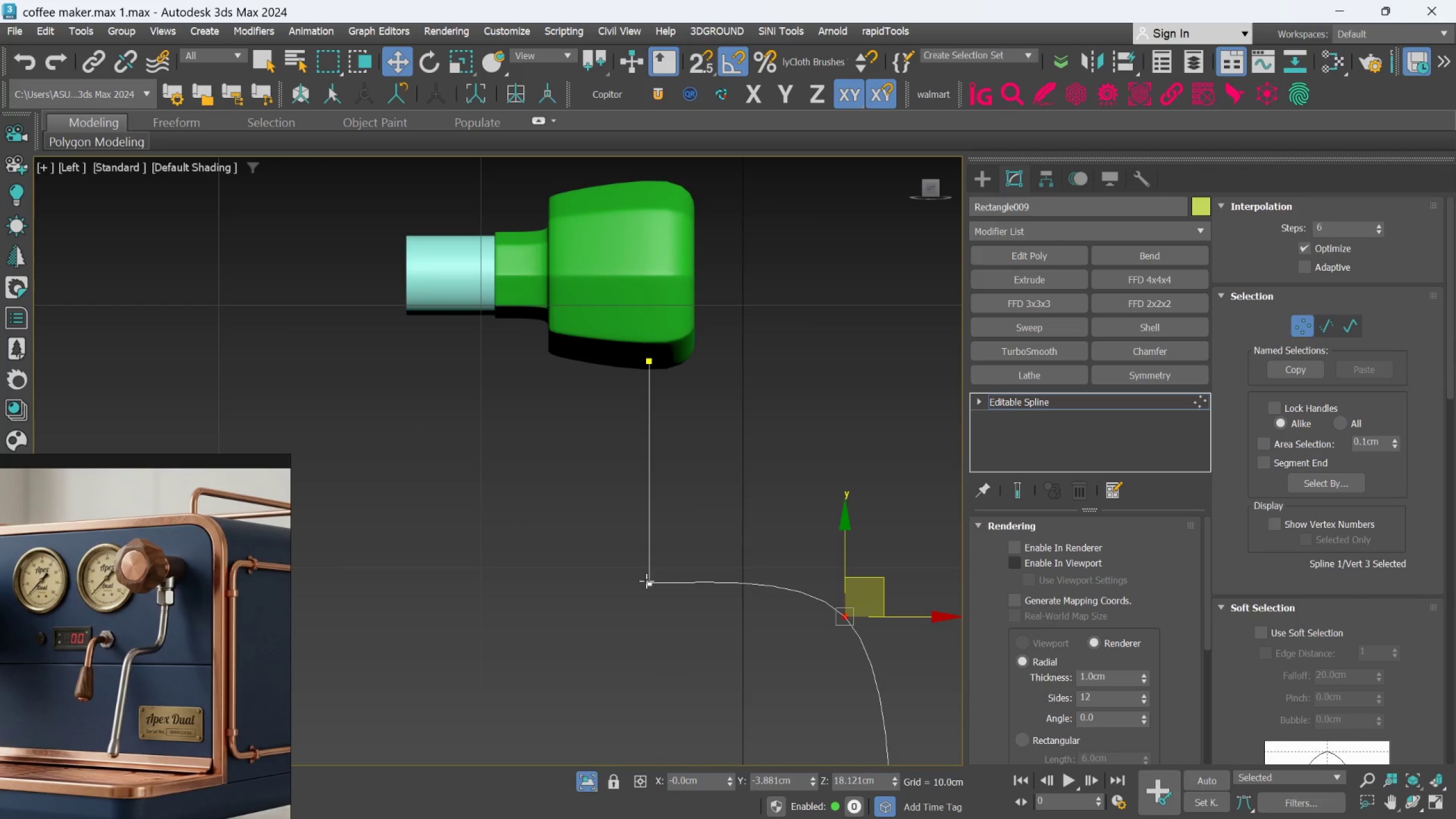 
left_click([646, 581])
 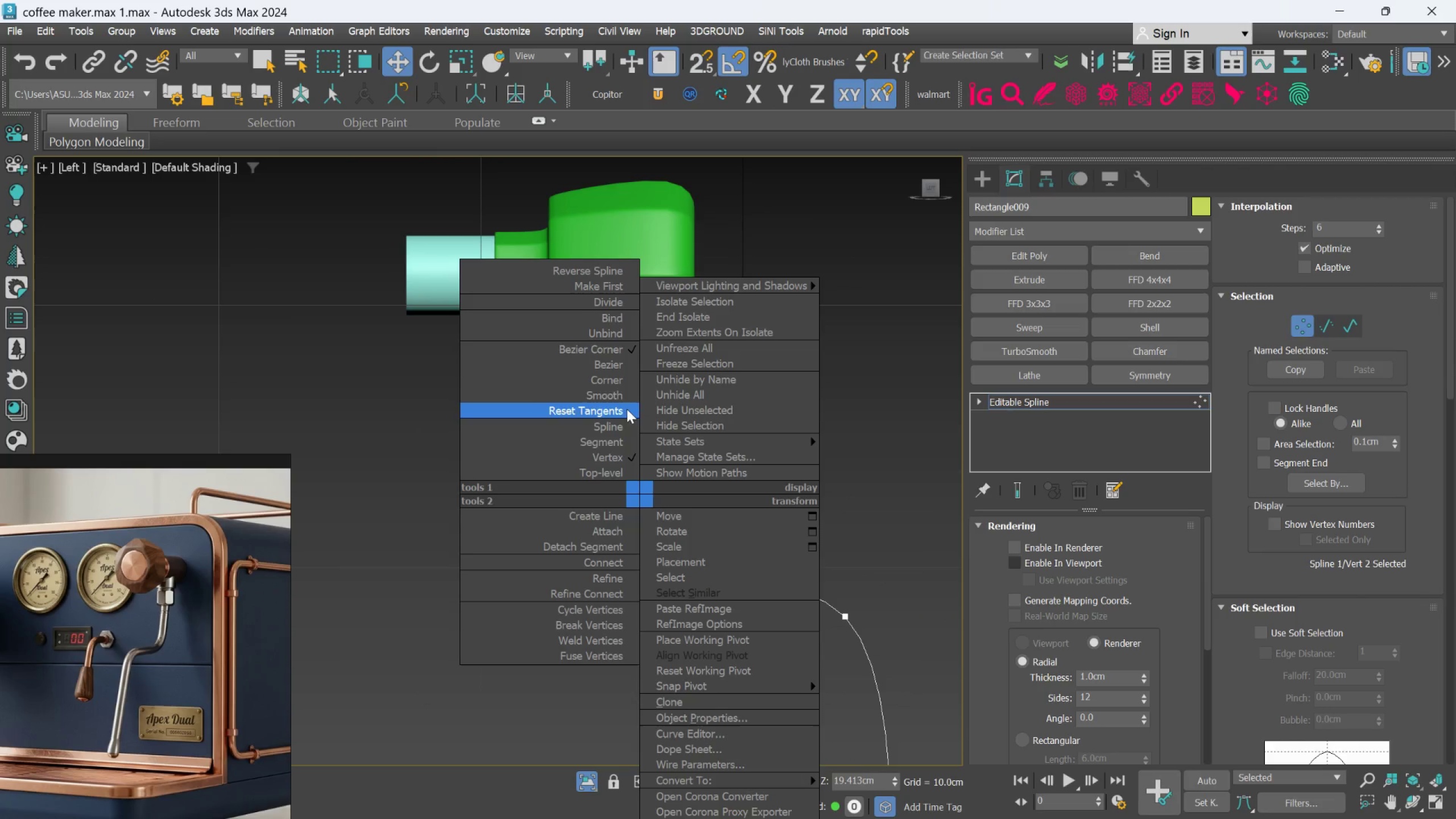 
left_click_drag(start_coordinate=[617, 393], to_coordinate=[617, 475])
 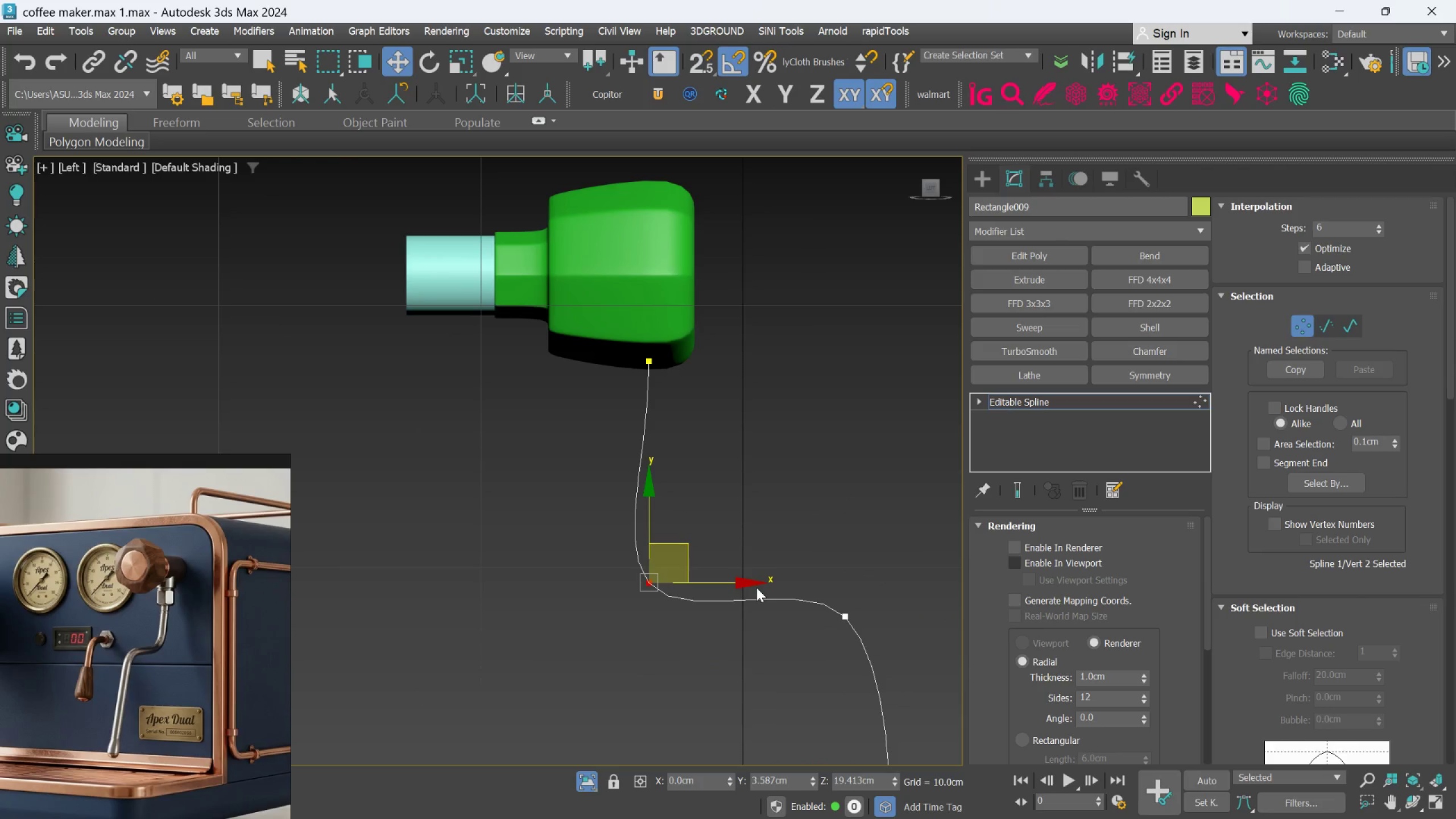 
left_click_drag(start_coordinate=[751, 582], to_coordinate=[779, 580])
 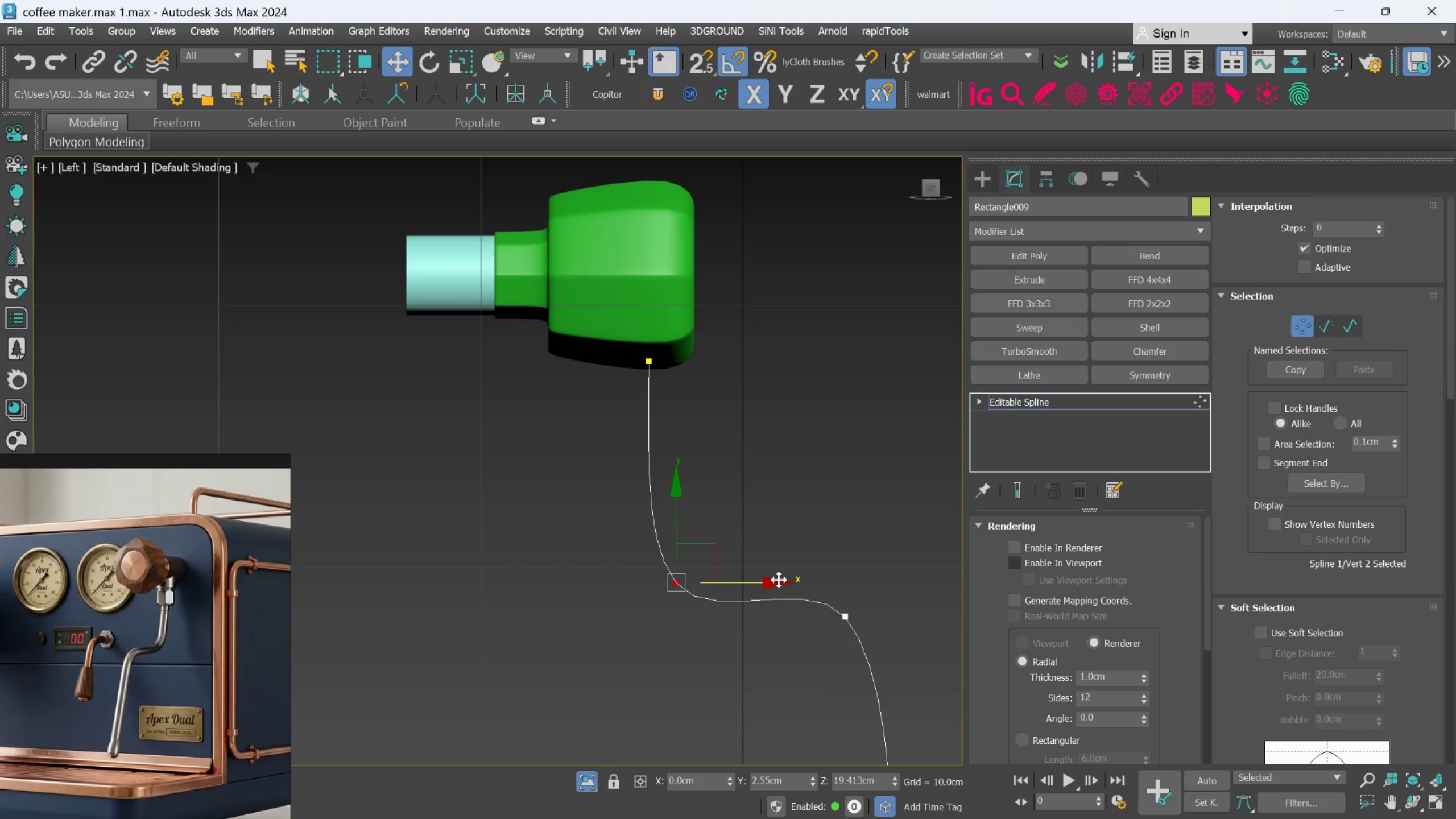 
scroll: coordinate [777, 580], scroll_direction: down, amount: 3.0
 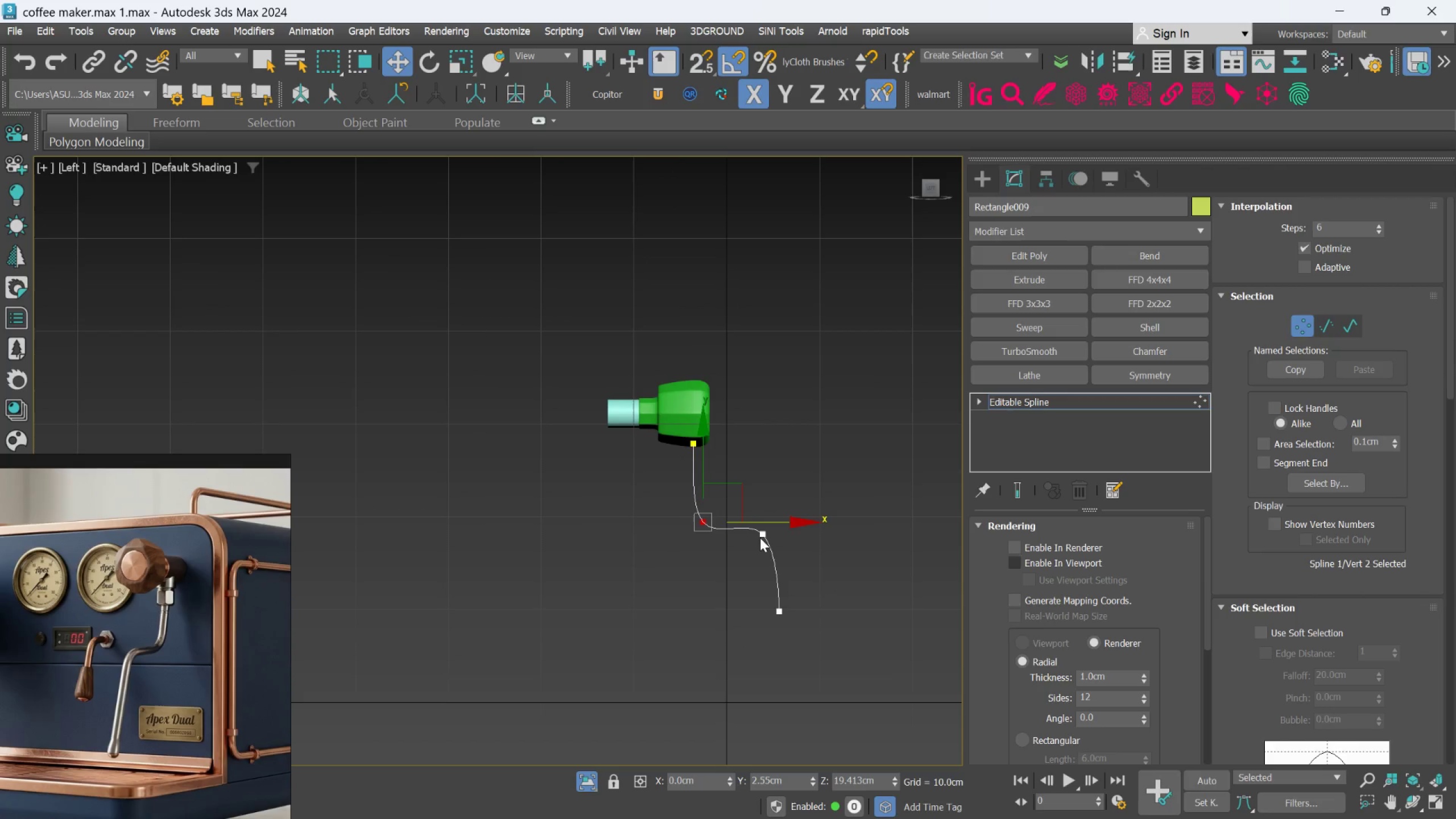 
scroll: coordinate [741, 497], scroll_direction: up, amount: 4.0
 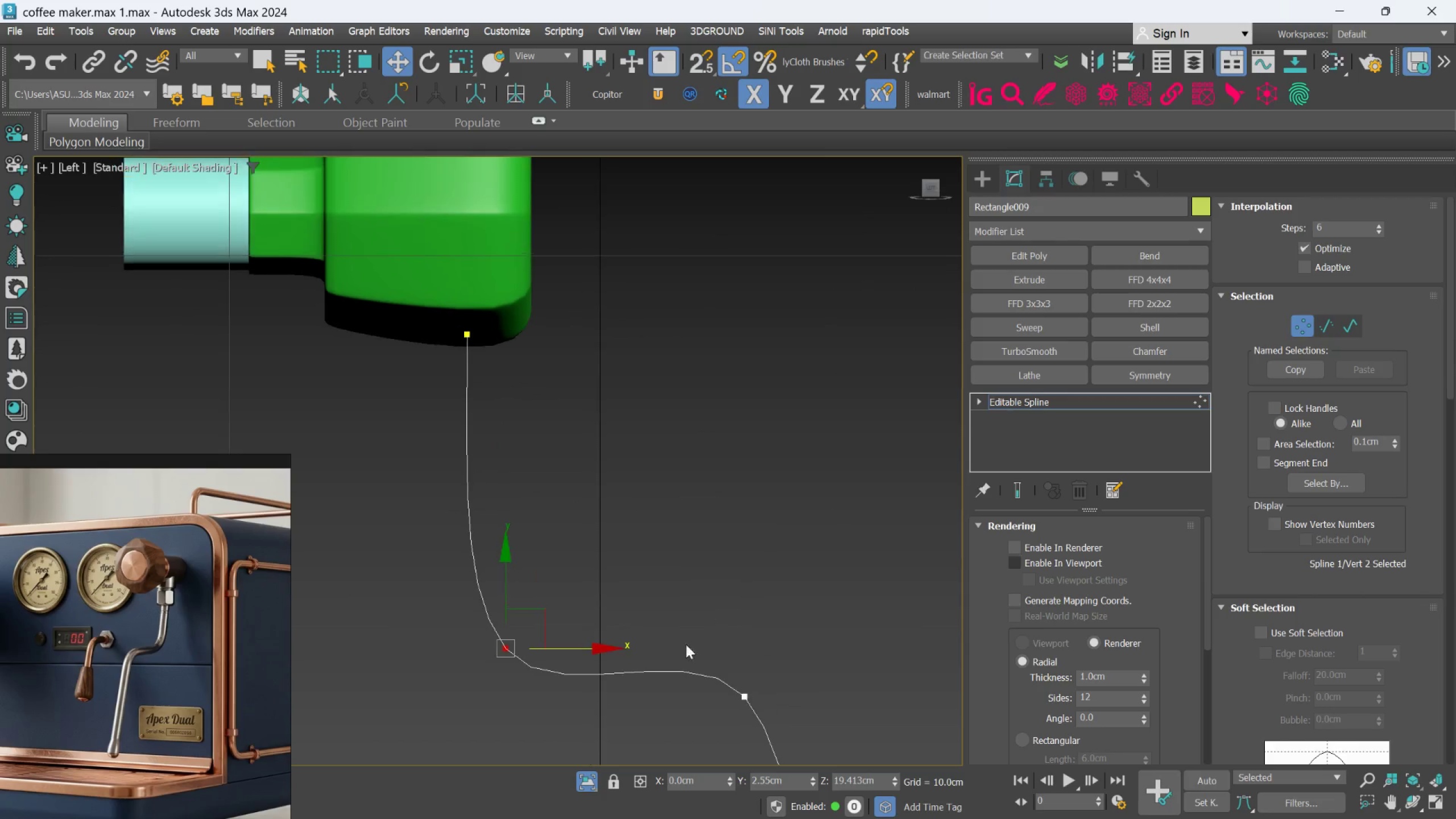 
scroll: coordinate [550, 458], scroll_direction: down, amount: 1.0
 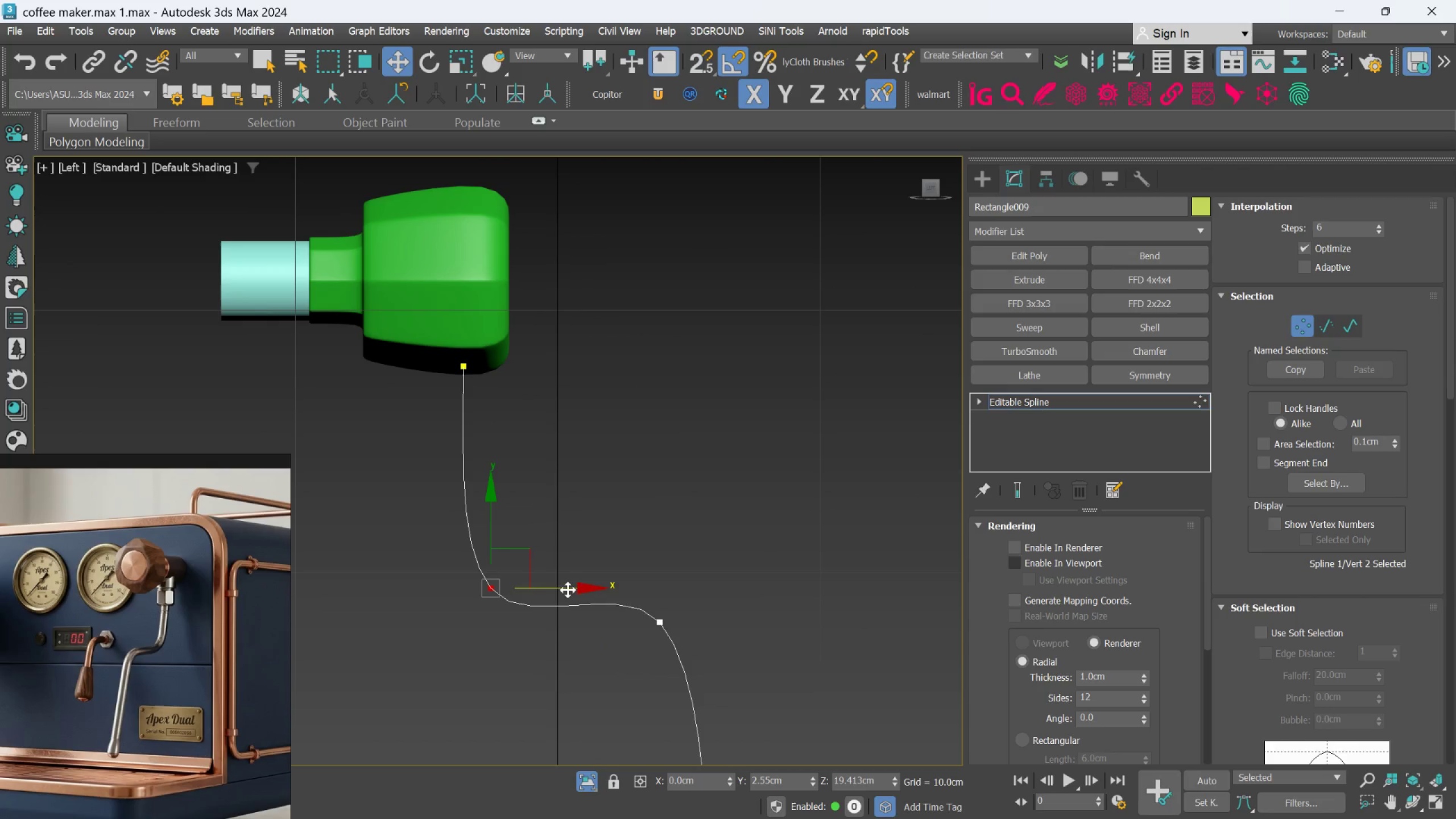 
left_click_drag(start_coordinate=[567, 588], to_coordinate=[562, 592])
 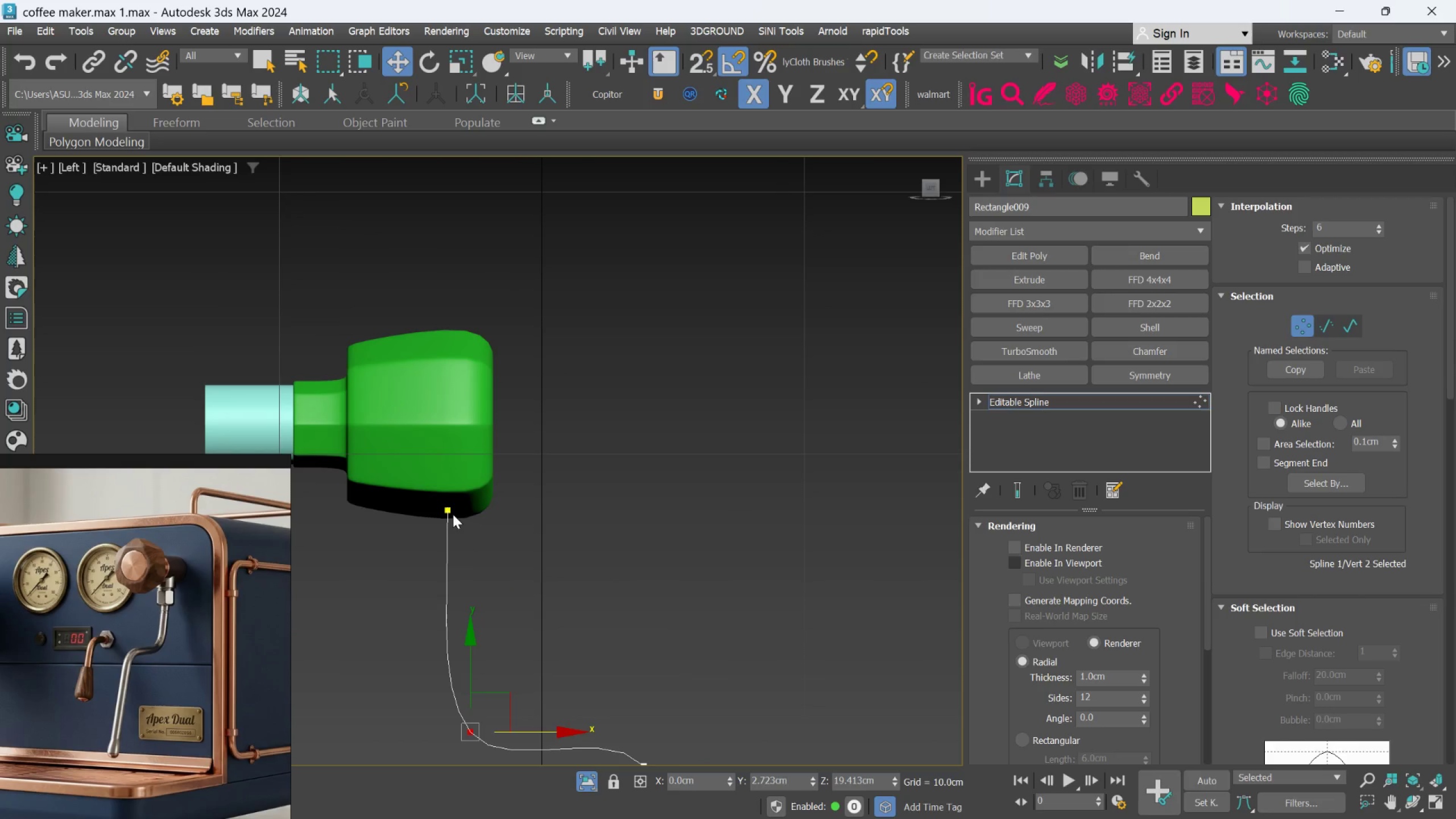 
wait(8.67)
 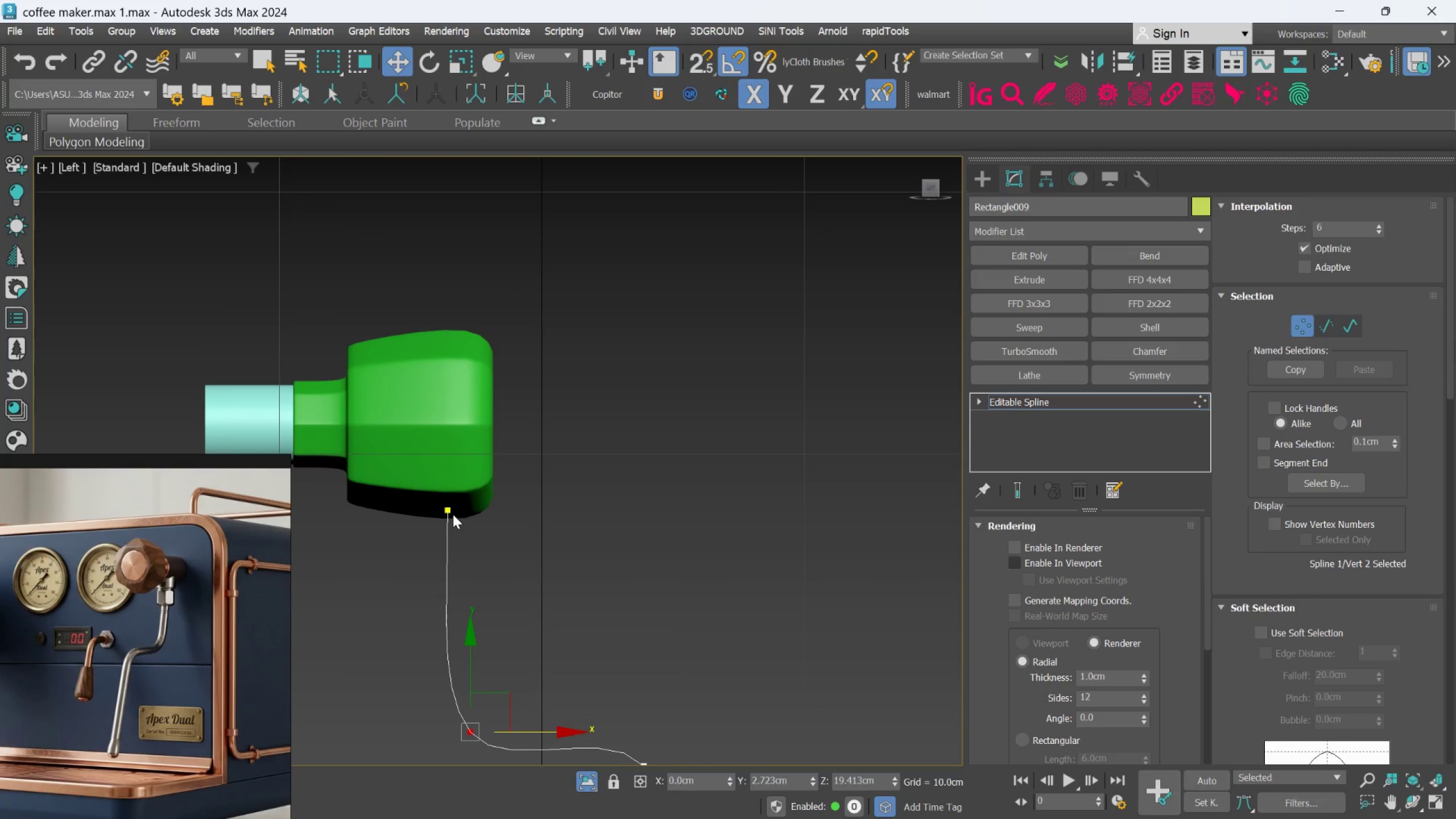 
left_click_drag(start_coordinate=[561, 614], to_coordinate=[567, 613])
 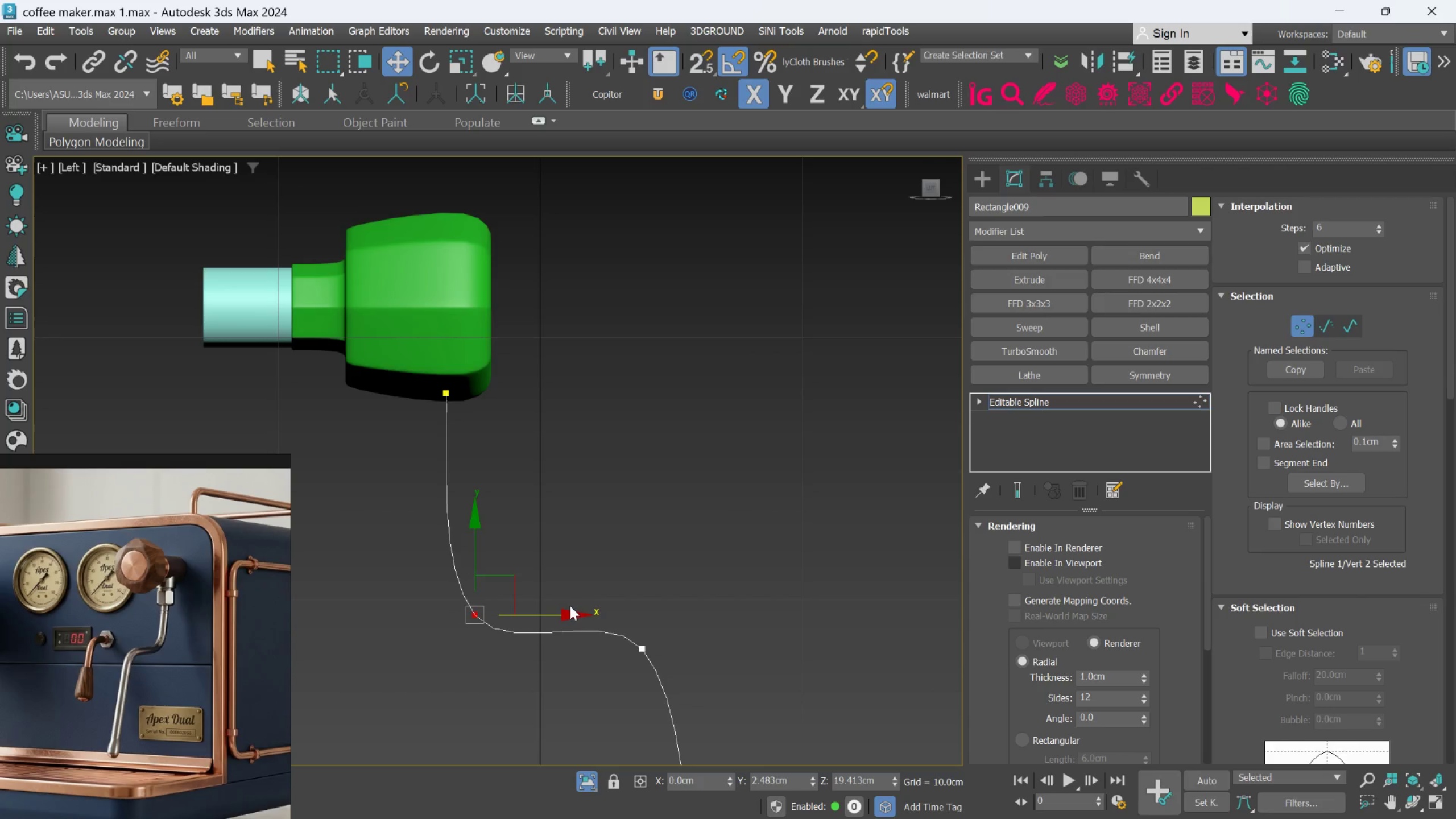 
scroll: coordinate [571, 603], scroll_direction: down, amount: 3.0
 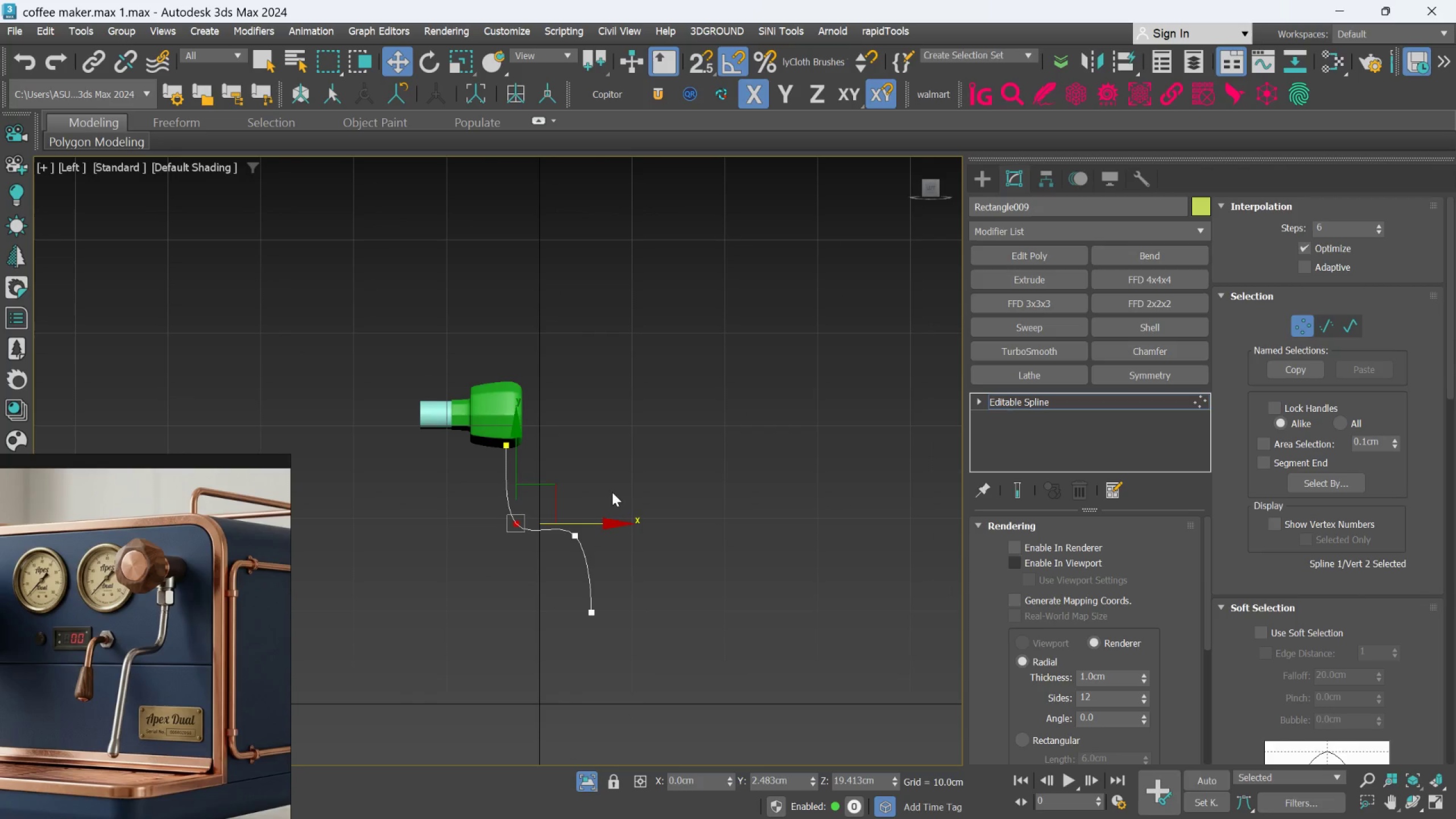 
scroll: coordinate [610, 552], scroll_direction: up, amount: 2.0
 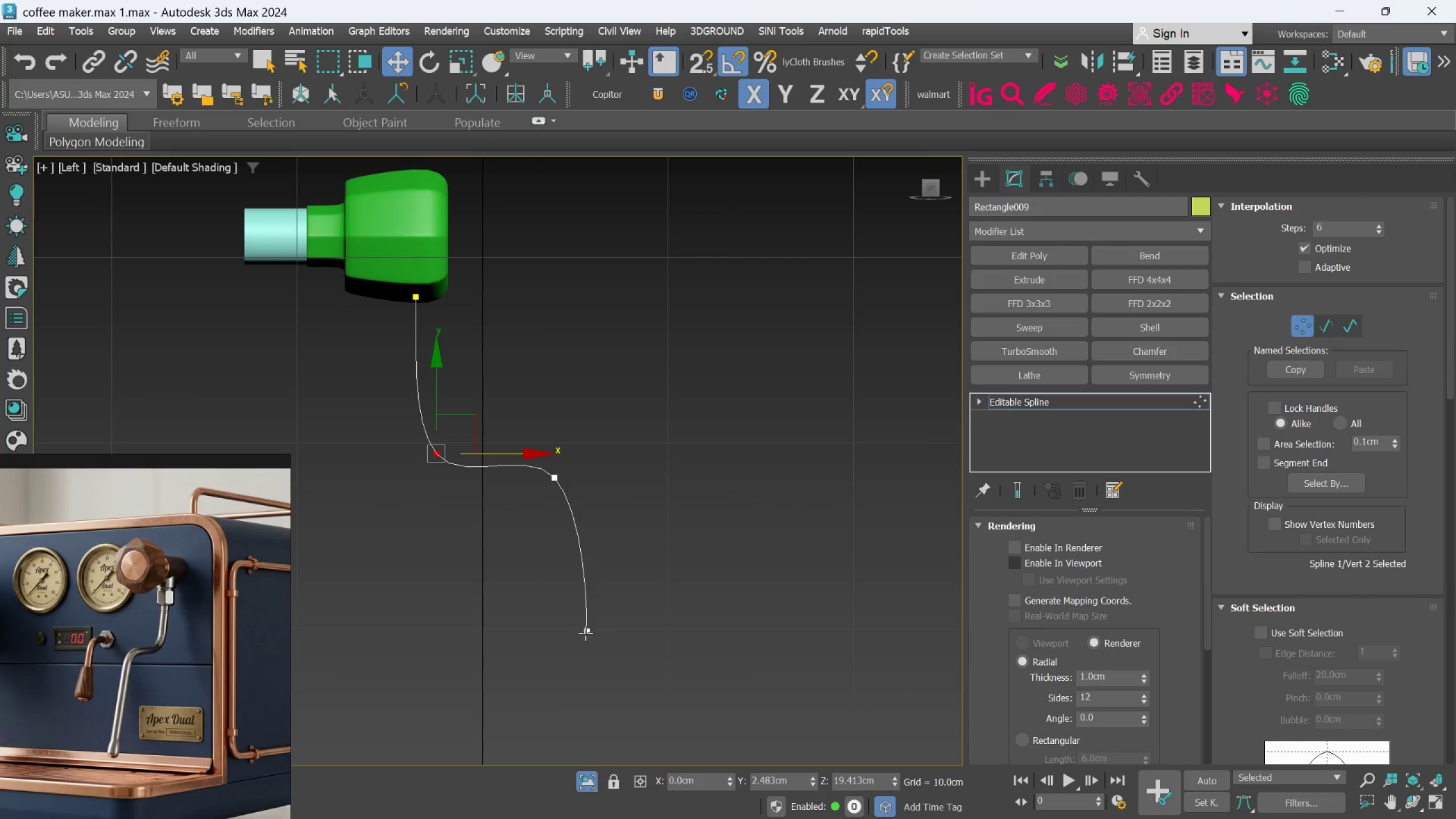 
left_click([586, 629])
 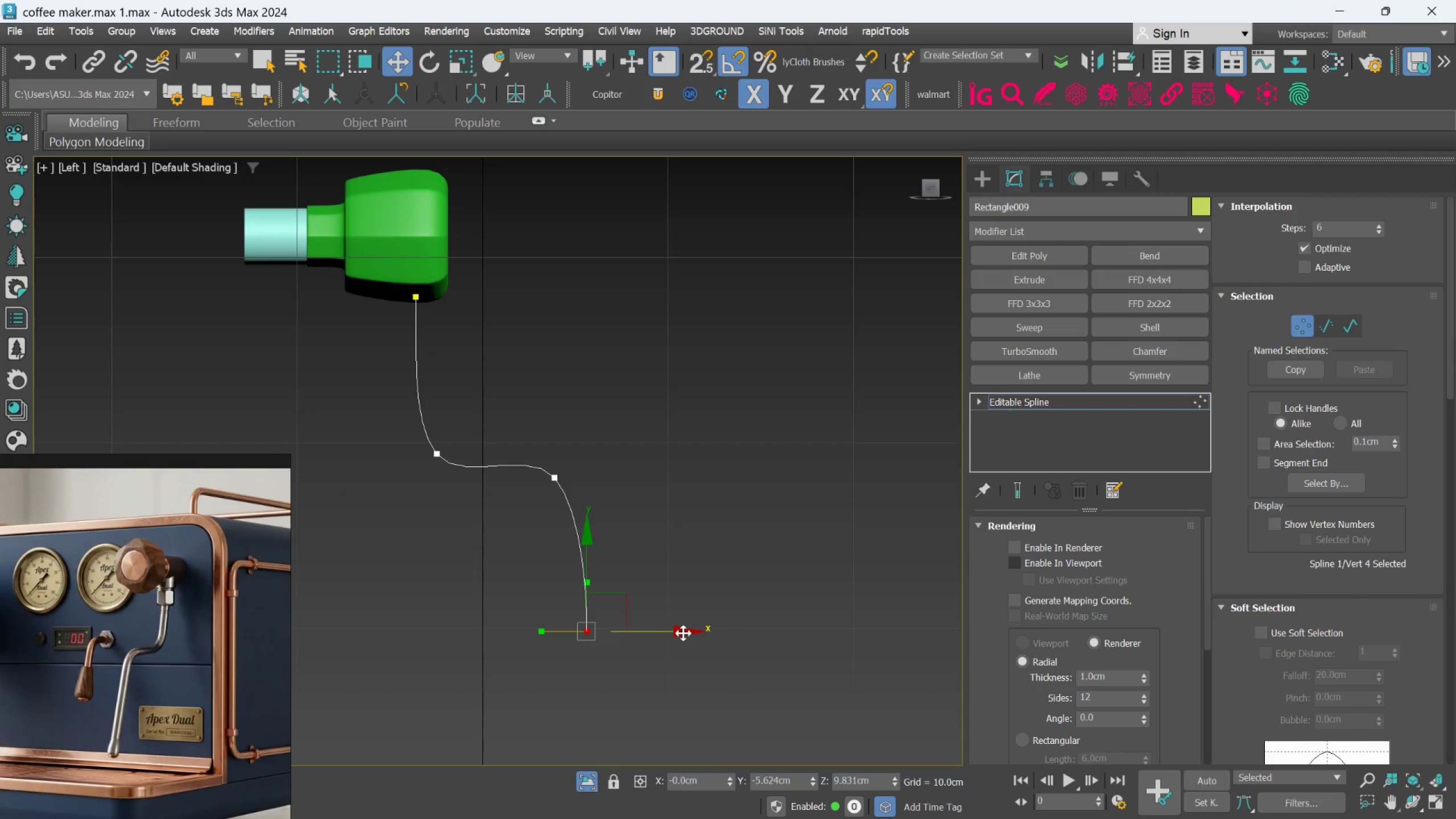 
wait(15.98)
 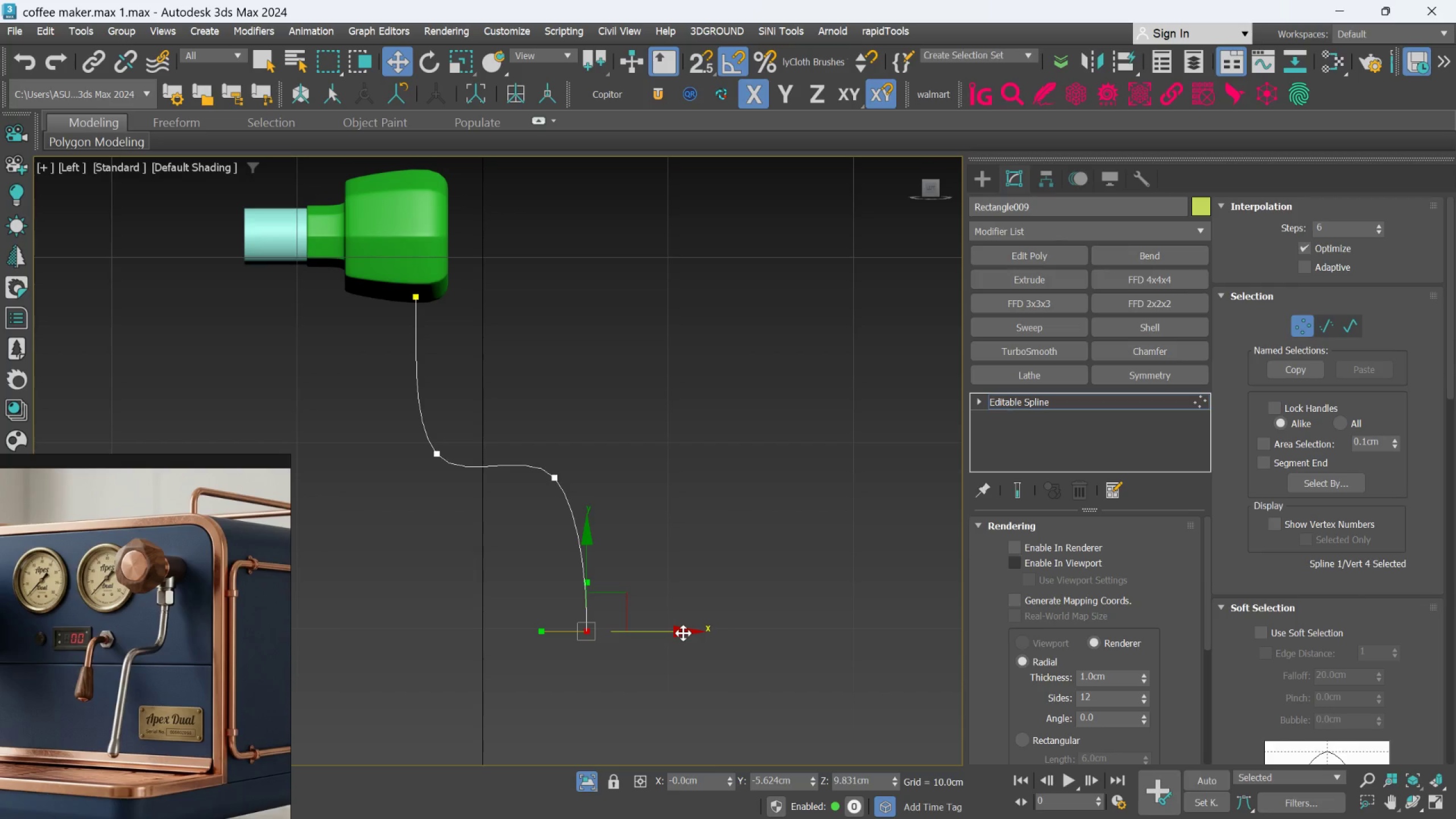 
left_click_drag(start_coordinate=[683, 633], to_coordinate=[688, 633])
 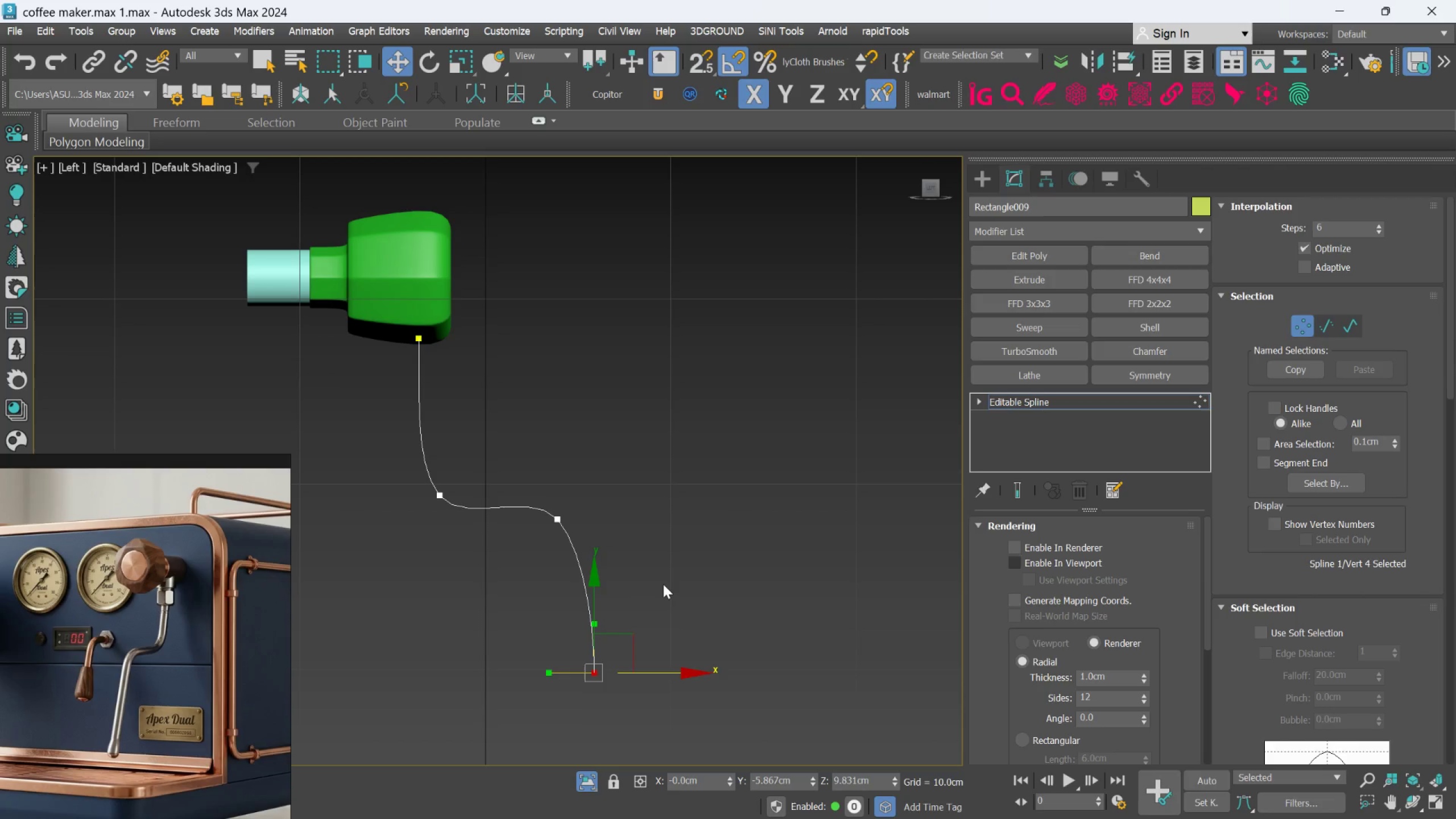 
wait(15.31)
 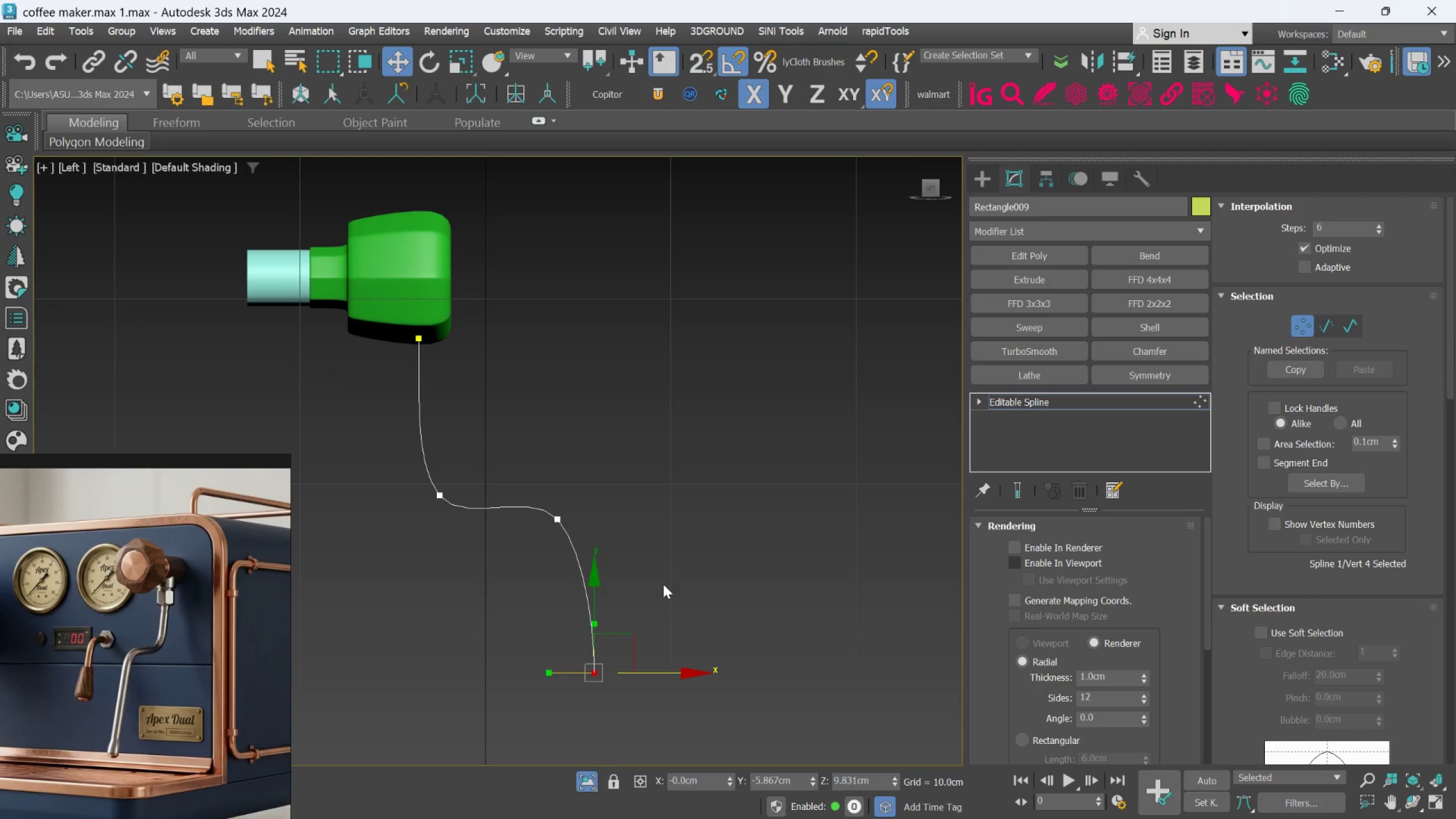 
scroll: coordinate [601, 508], scroll_direction: up, amount: 1.0
 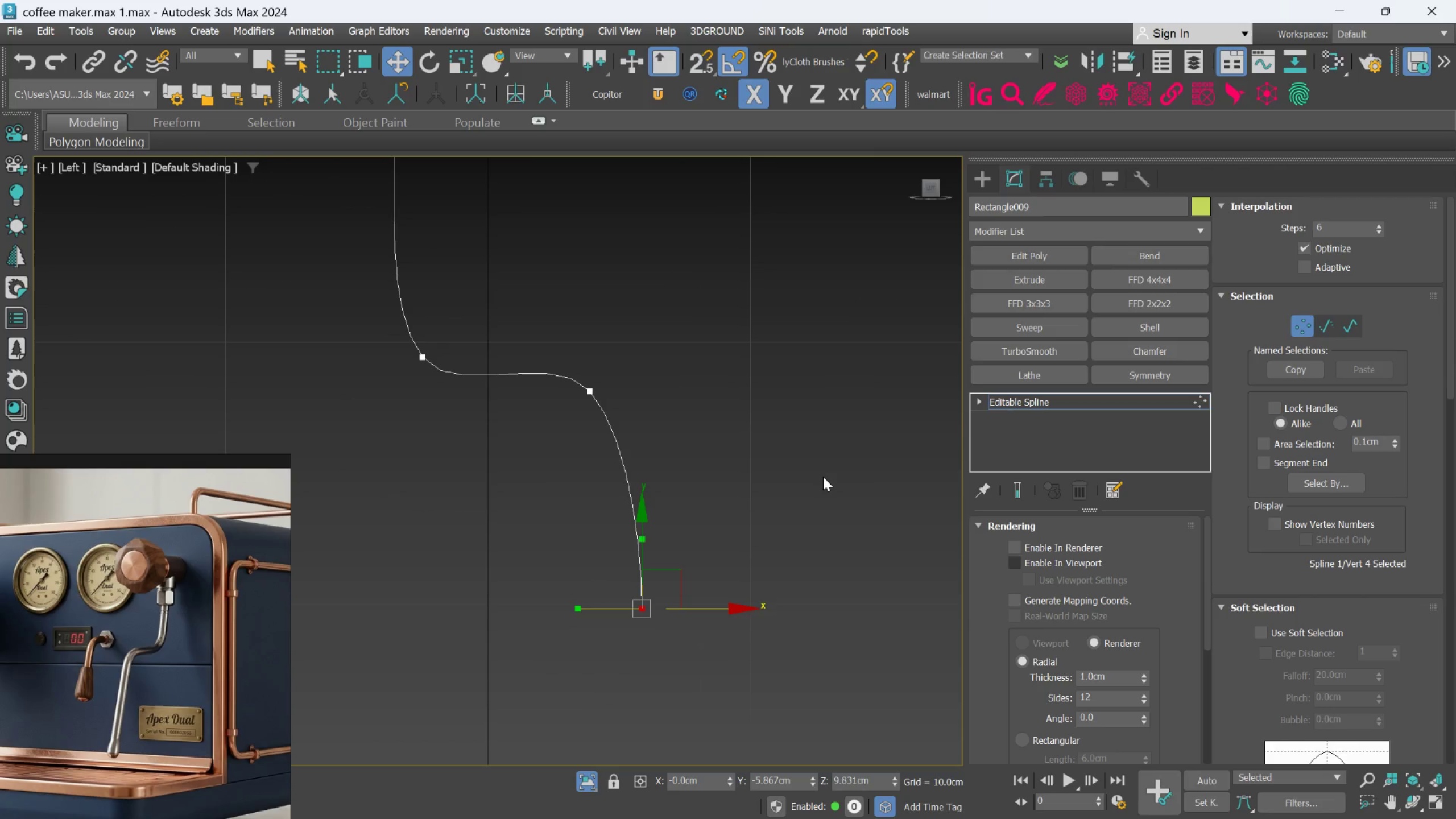 
scroll: coordinate [806, 539], scroll_direction: down, amount: 2.0
 